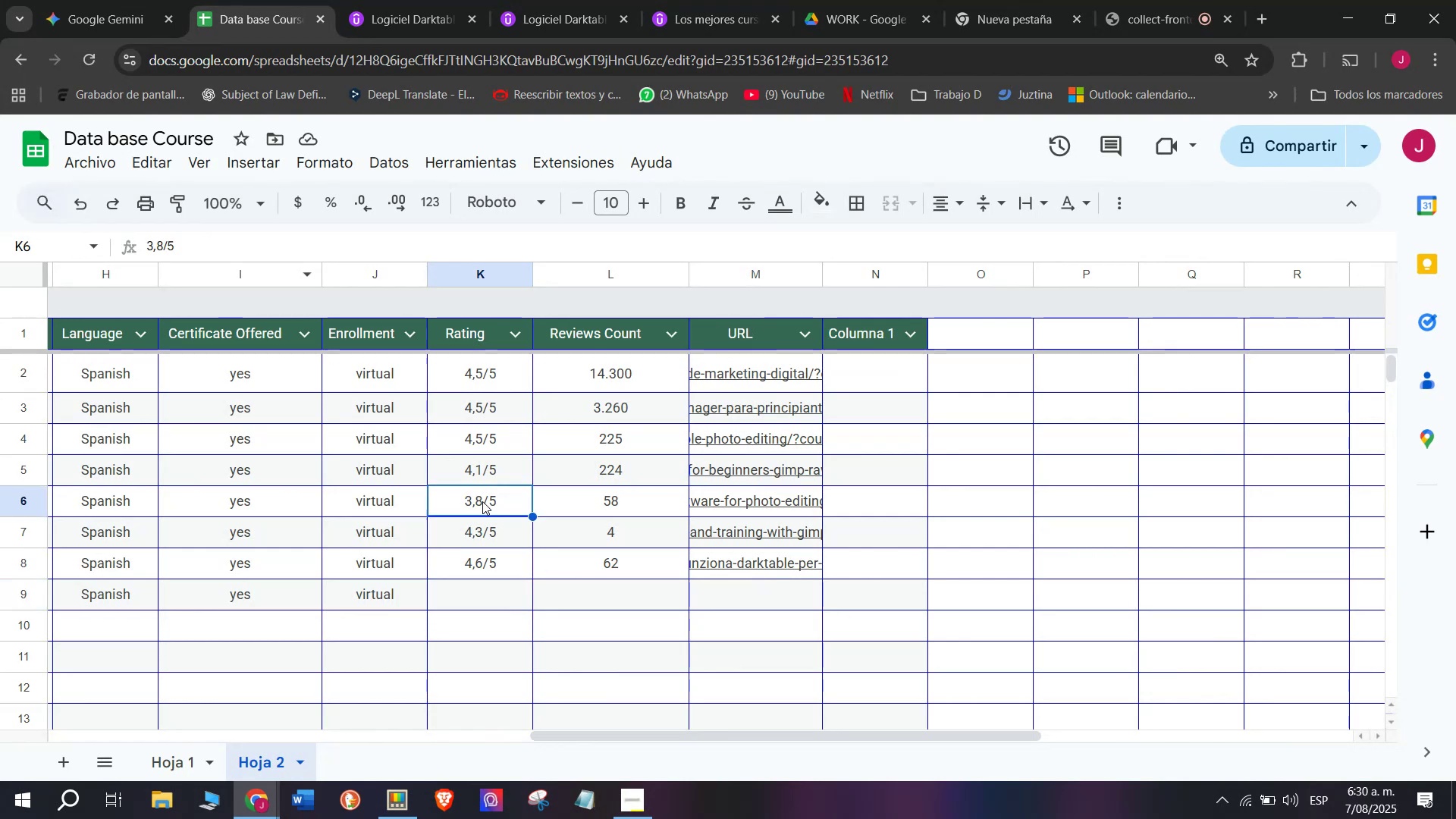 
key(Control+ControlLeft)
 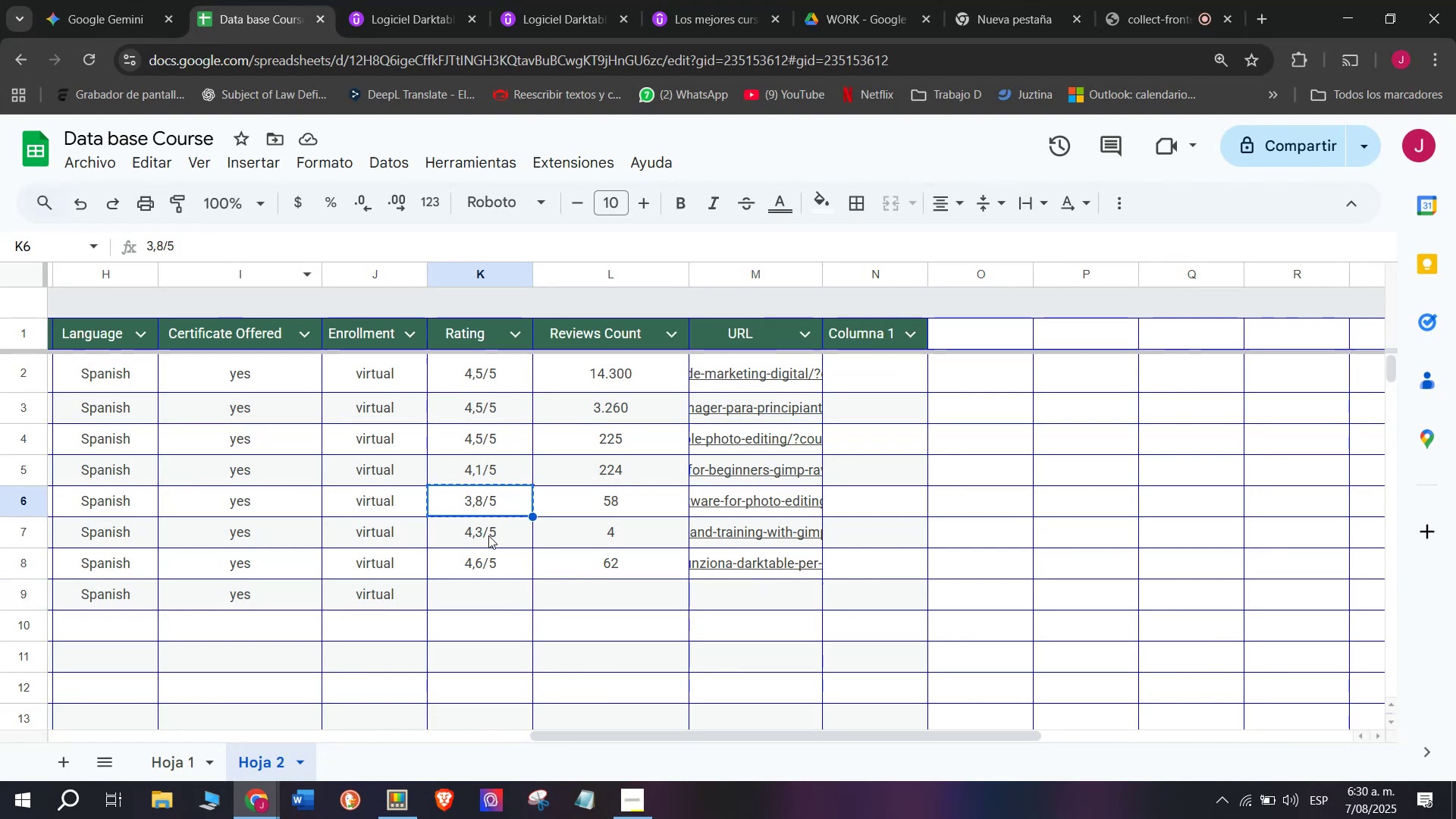 
key(Break)
 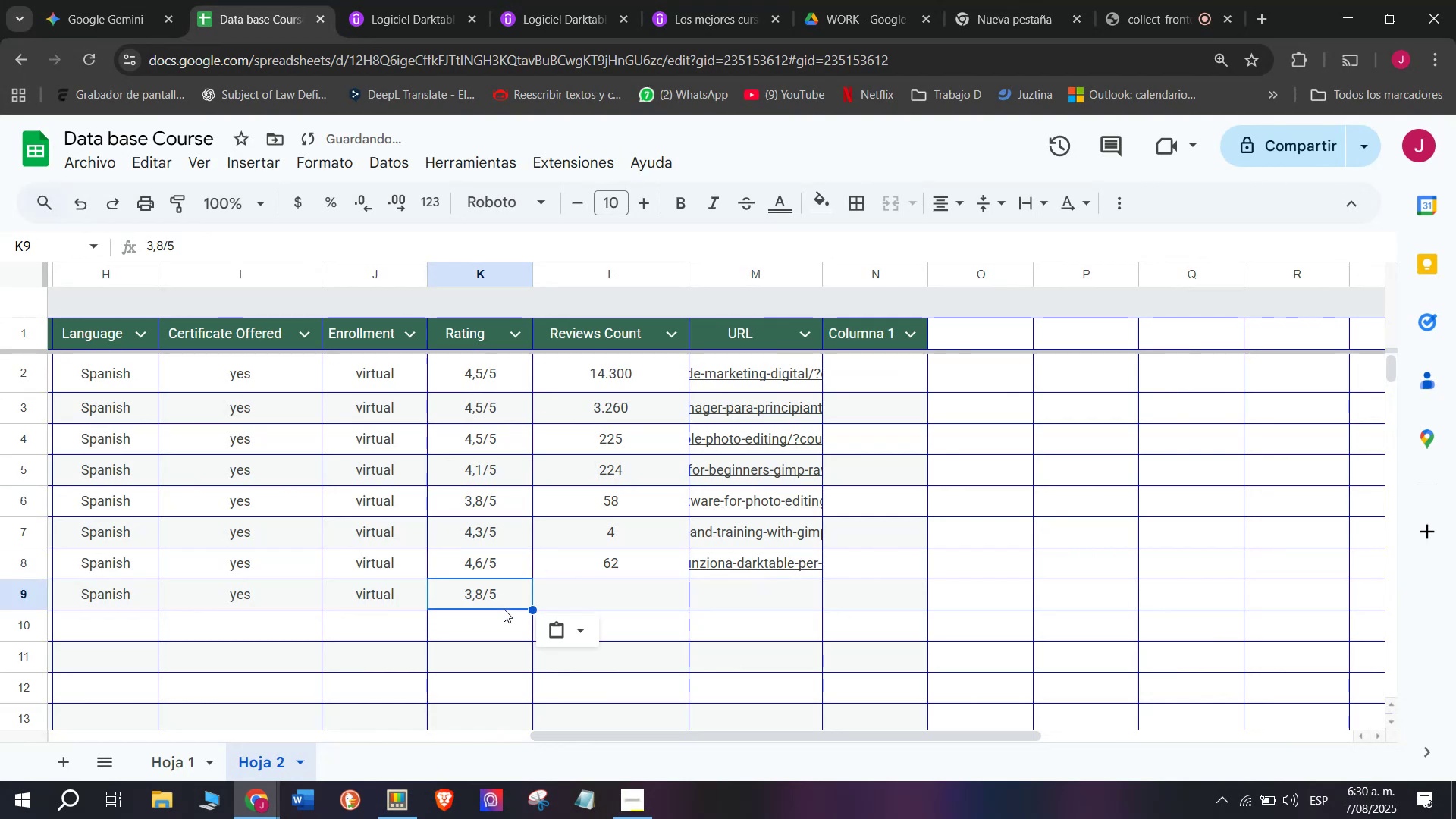 
key(Control+C)
 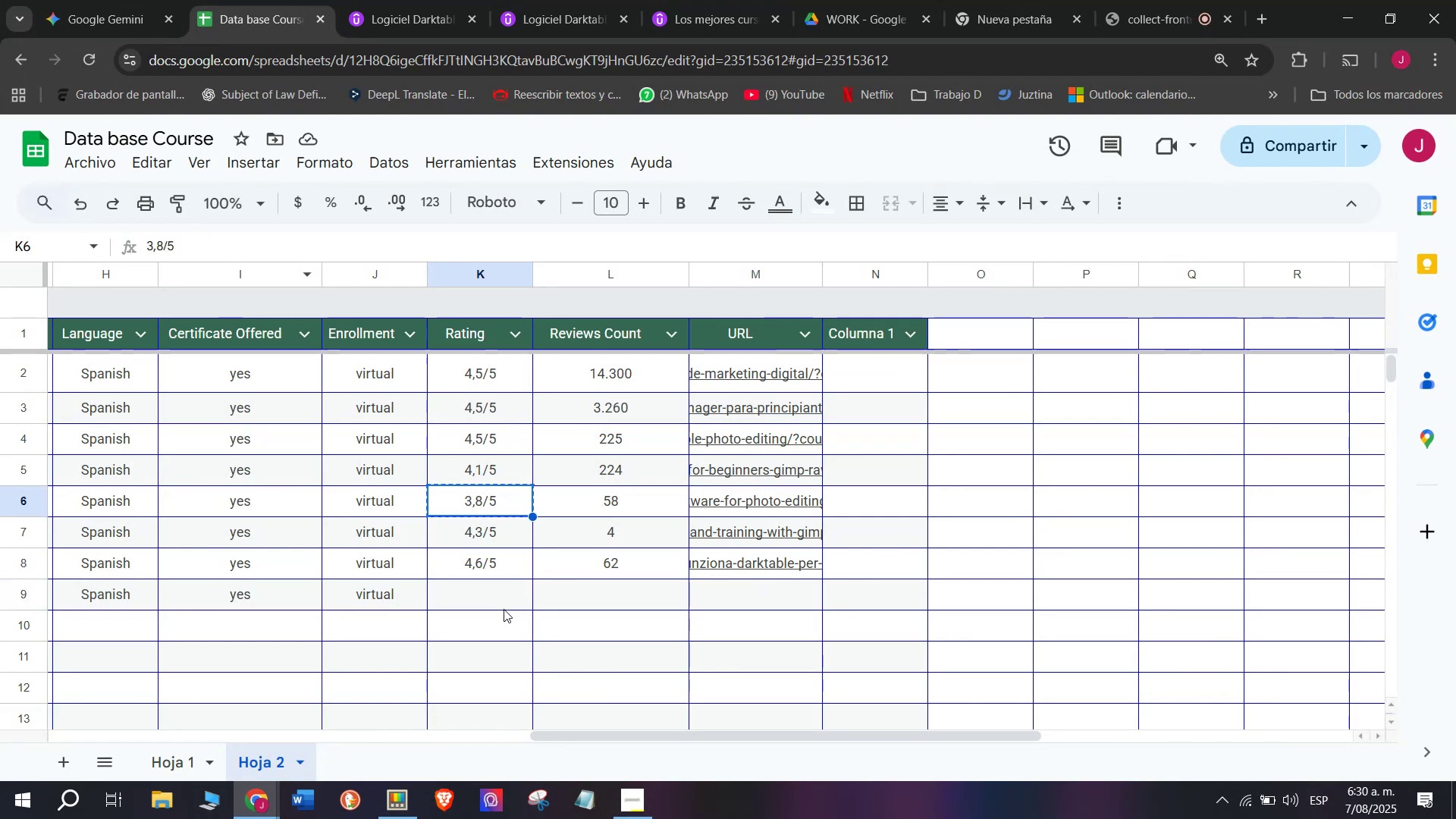 
double_click([504, 609])
 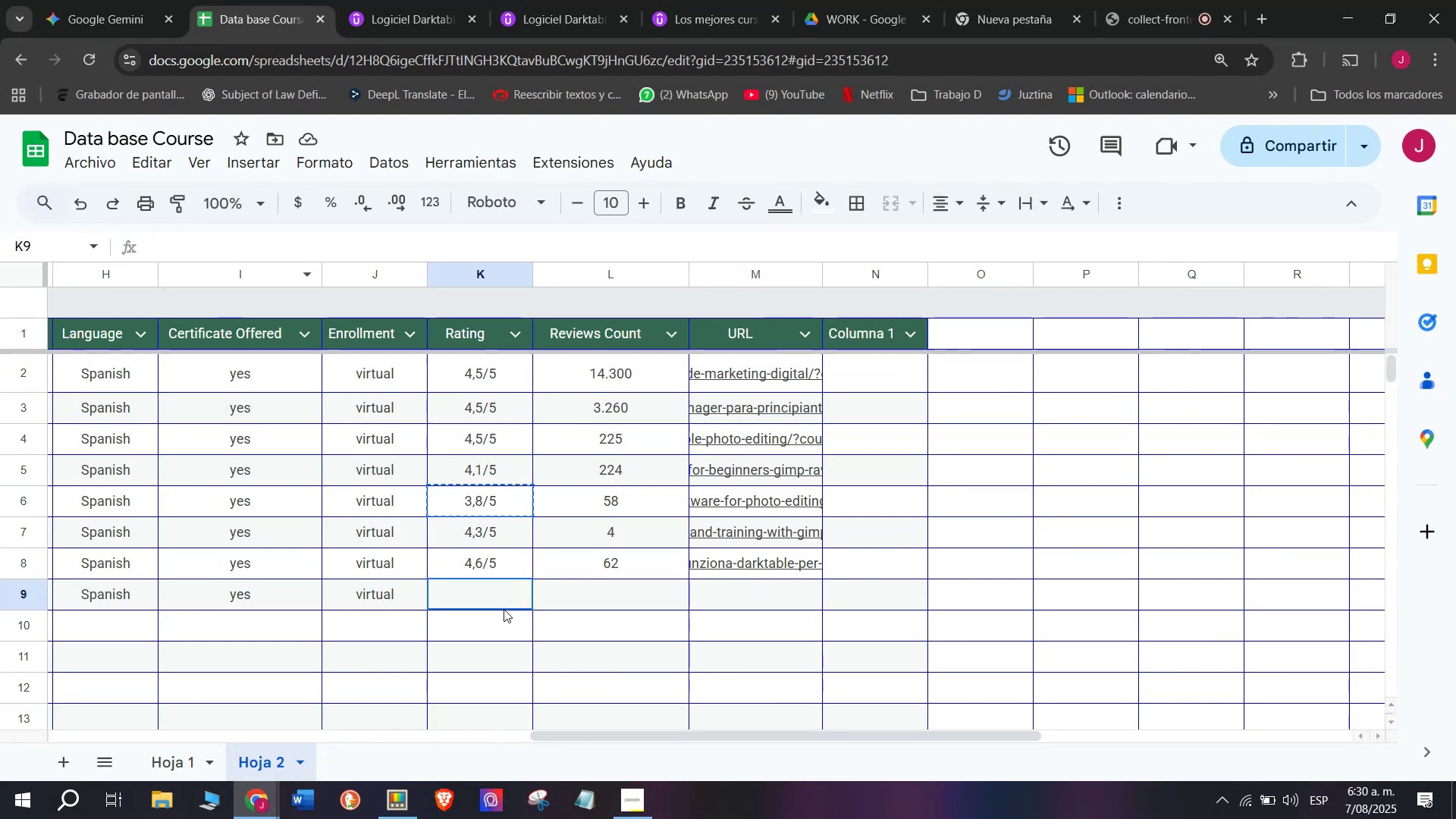 
key(Z)
 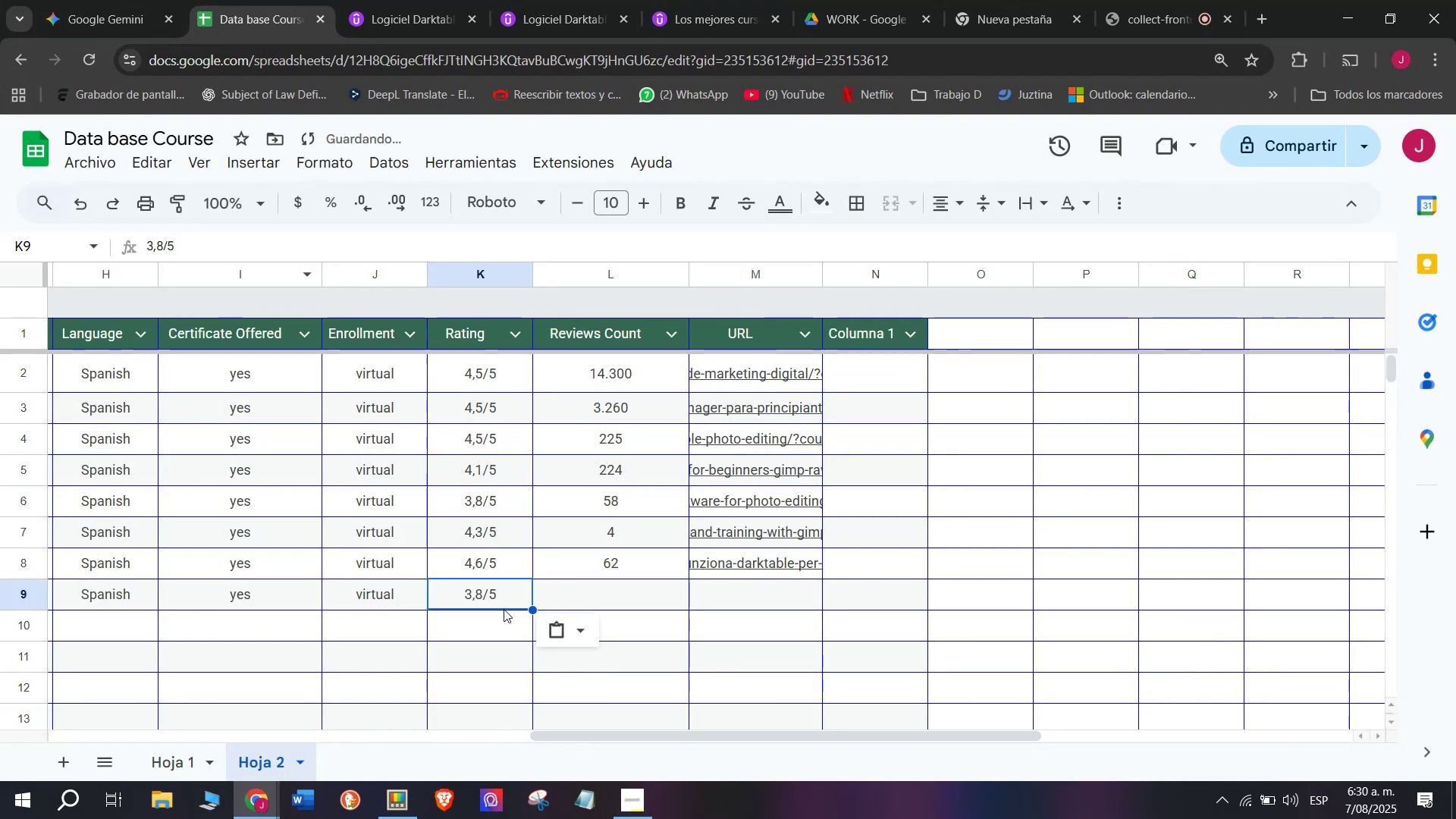 
key(Control+ControlLeft)
 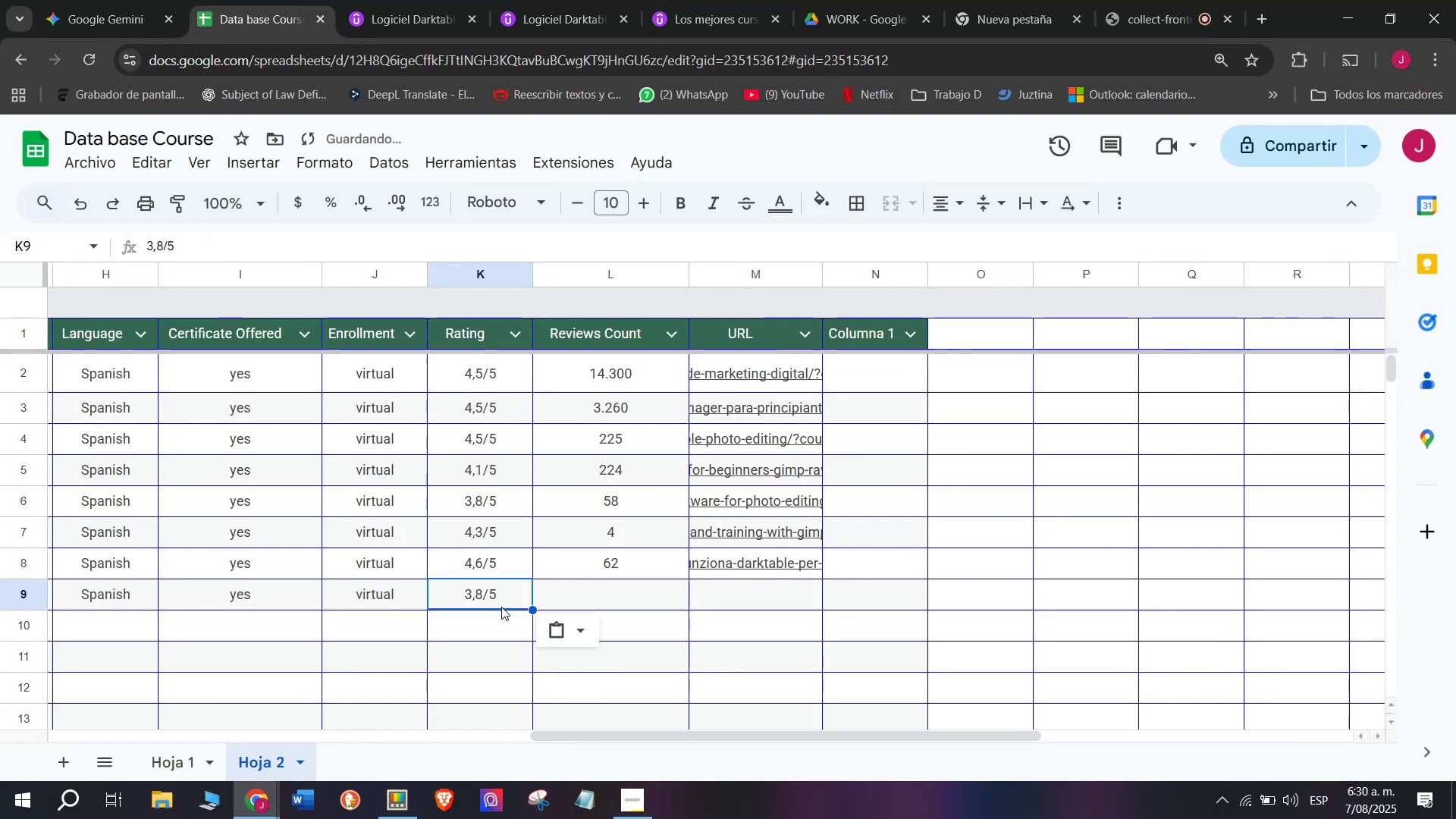 
key(Control+V)
 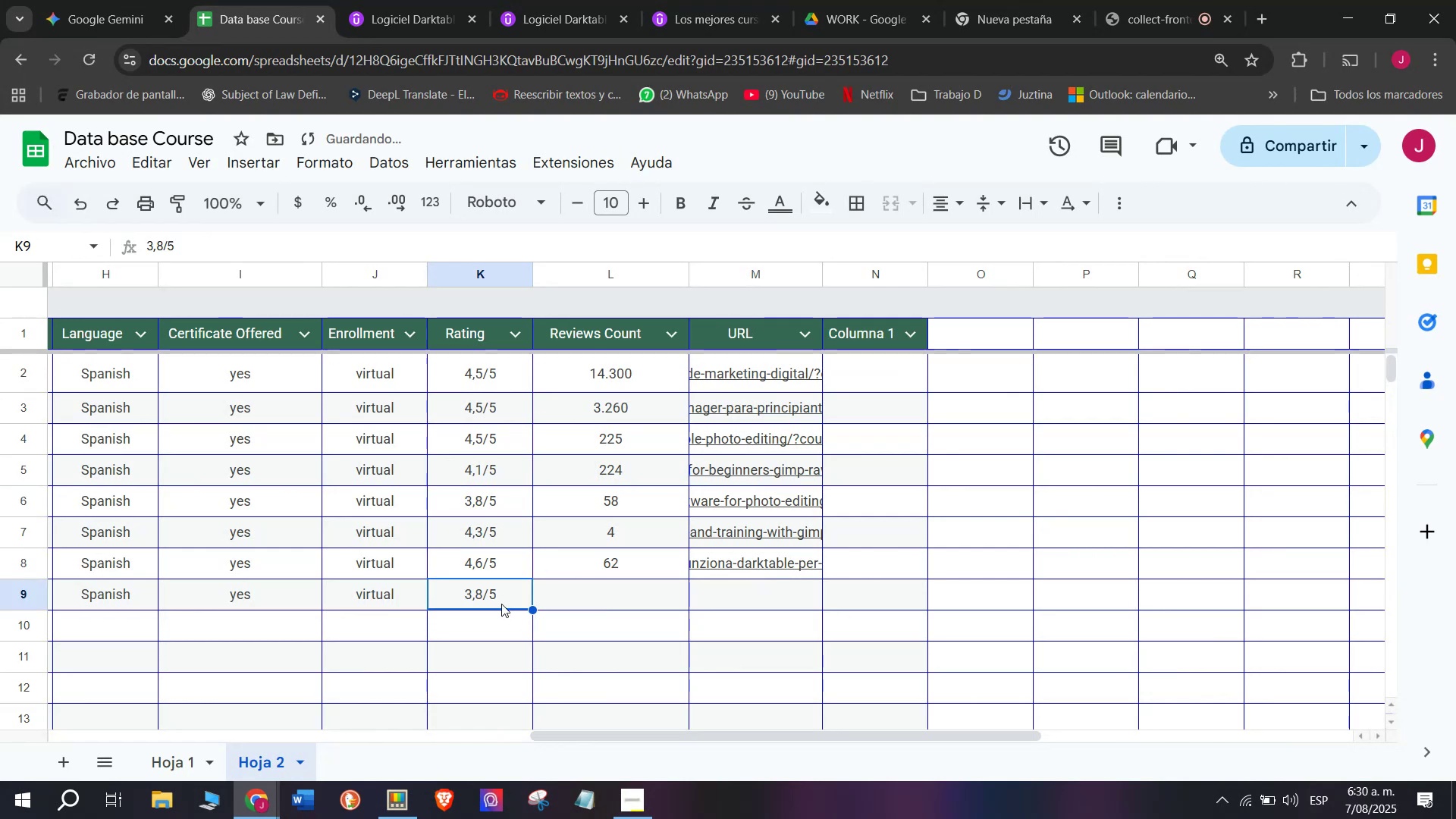 
double_click([501, 604])
 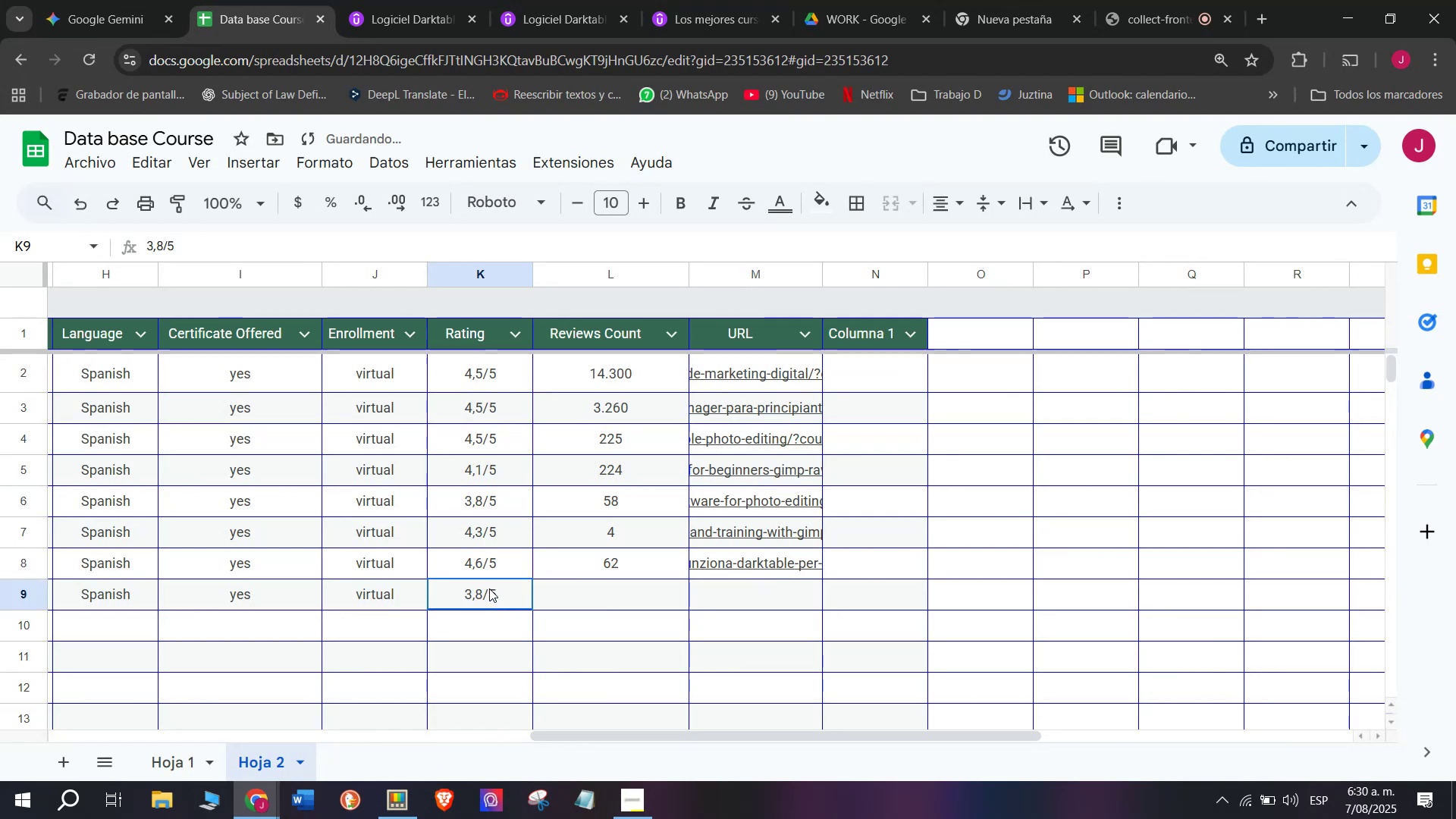 
double_click([489, 588])
 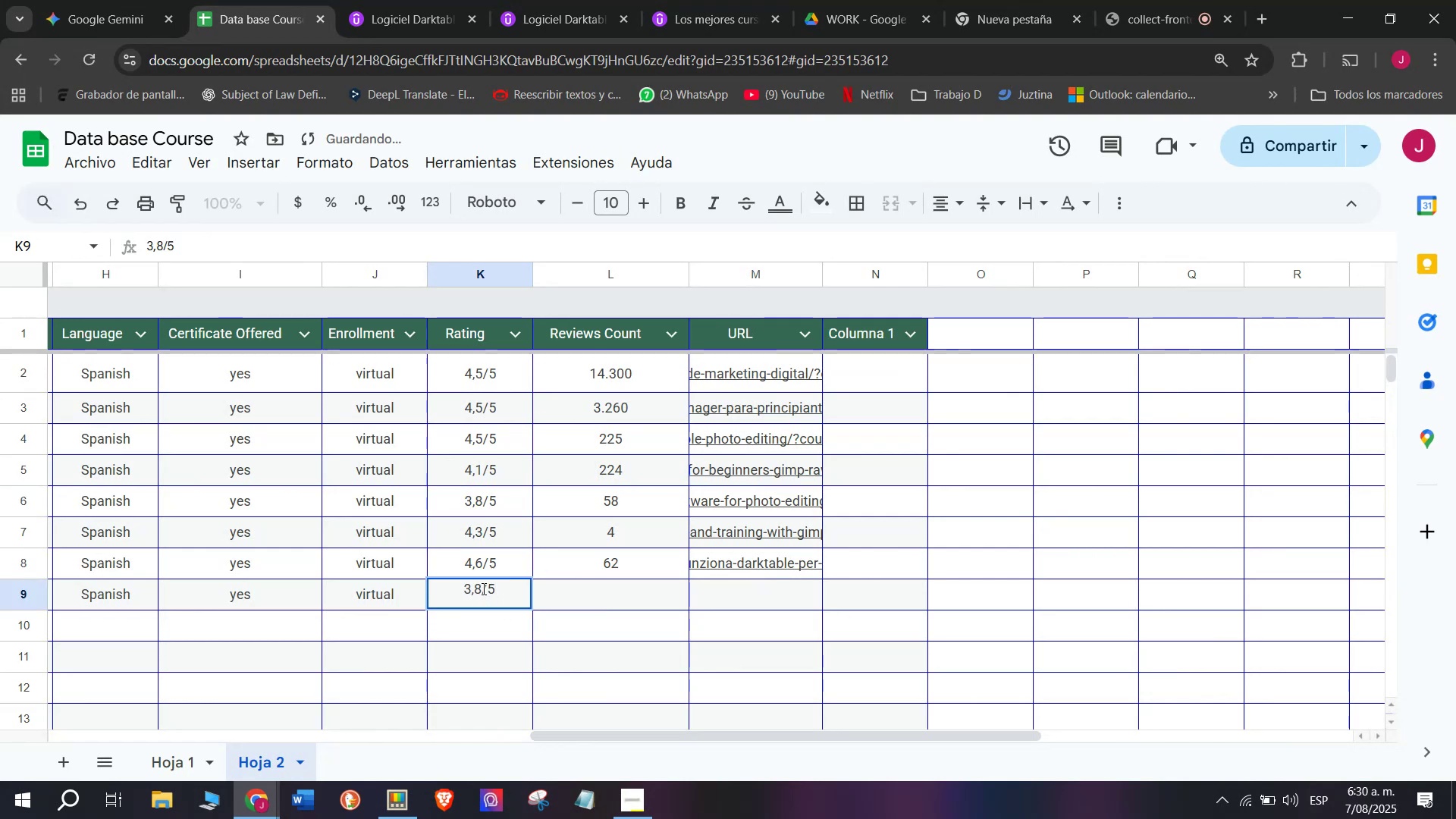 
left_click([482, 588])
 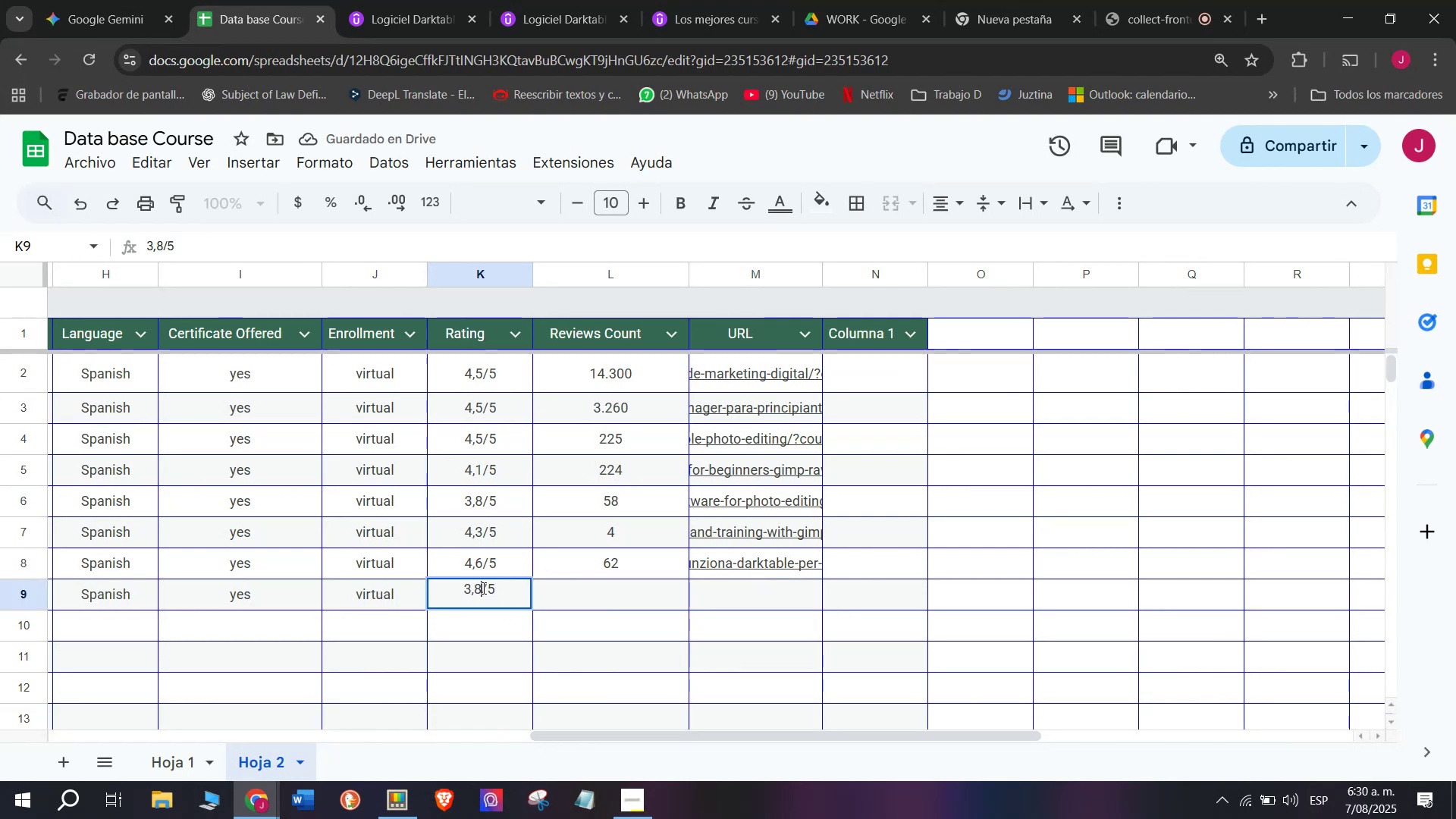 
key(Backspace)
type(q932)
 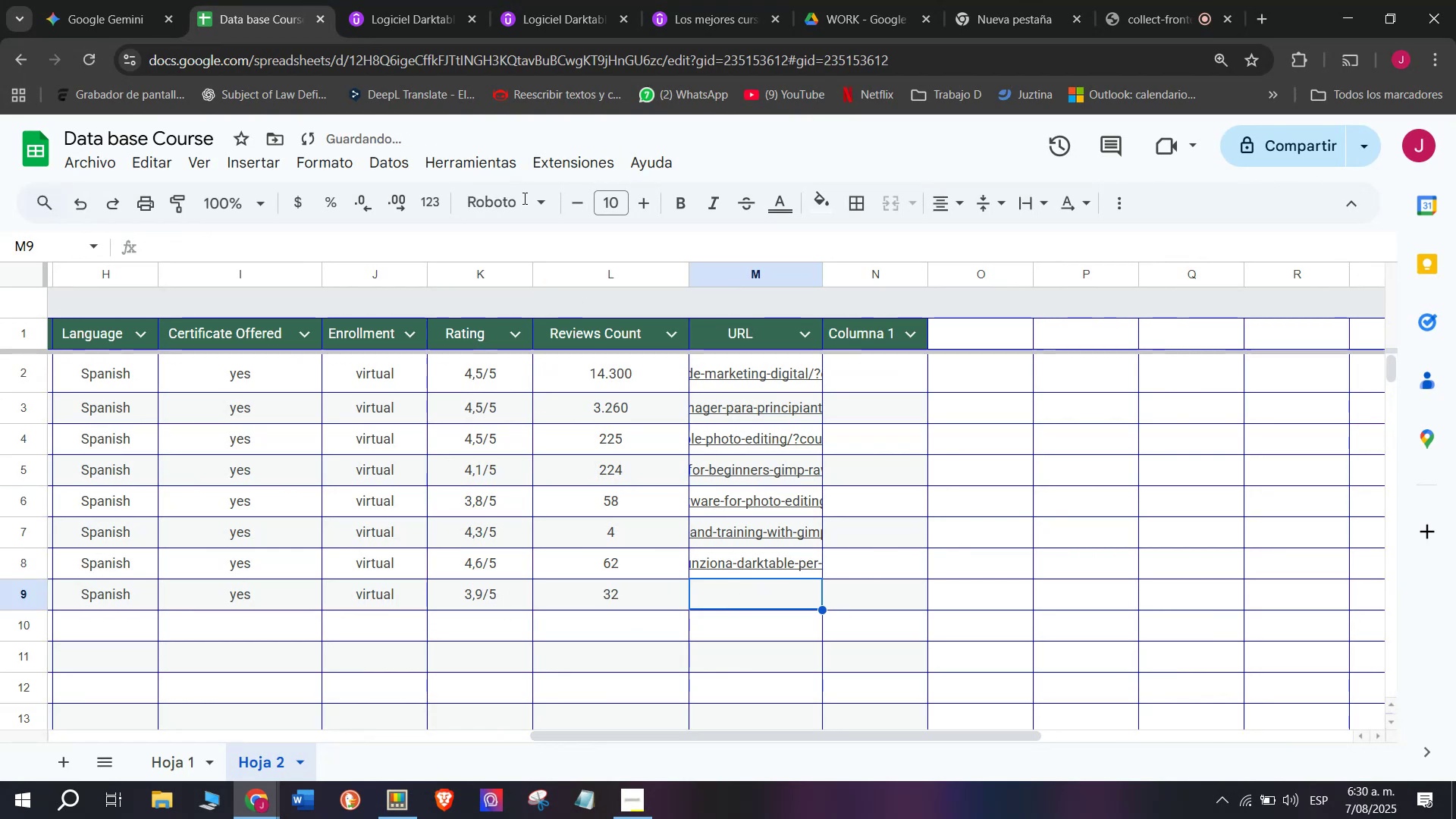 
left_click([426, 0])
 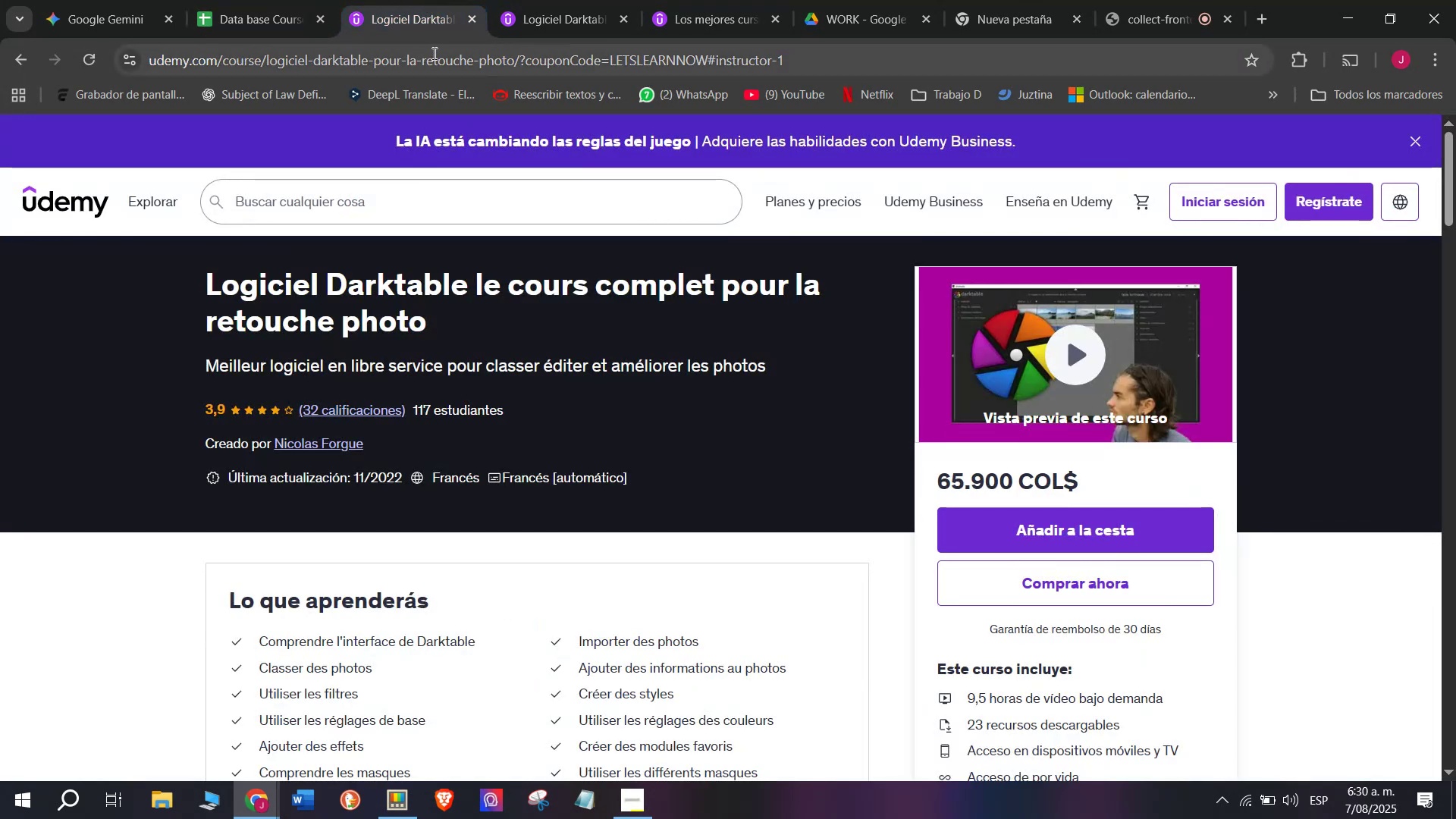 
left_click([433, 52])
 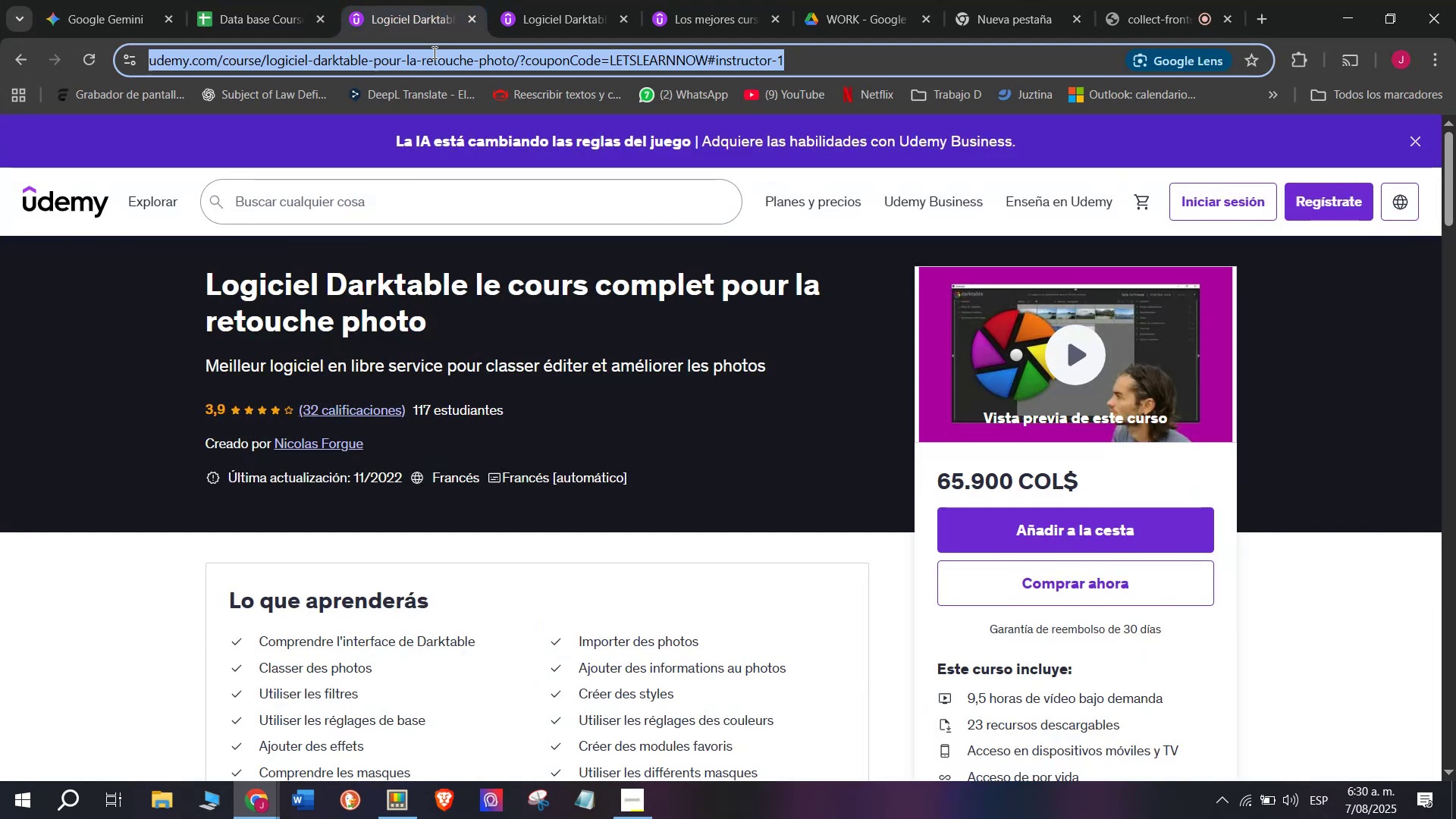 
key(Break)
 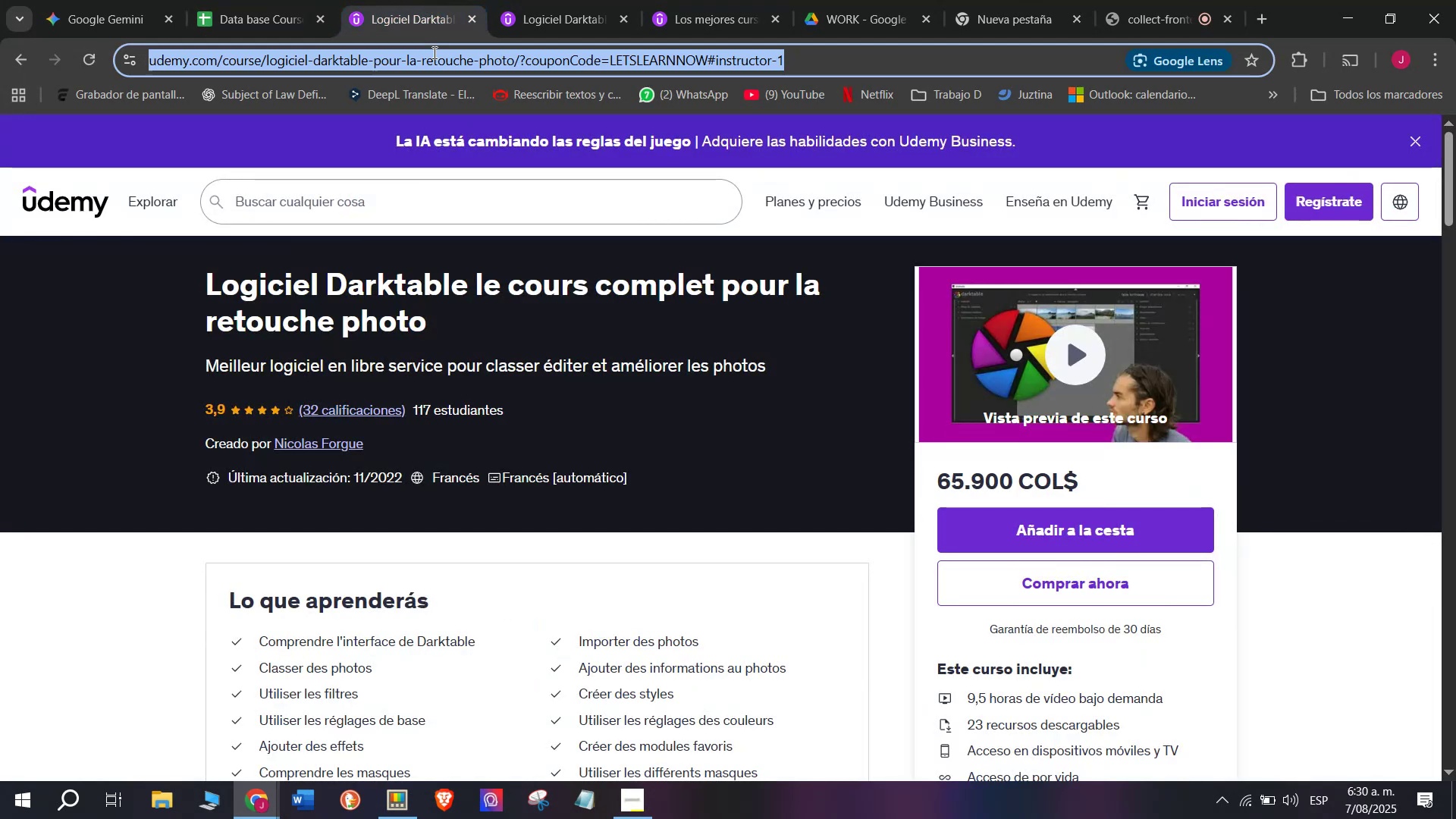 
key(Control+ControlLeft)
 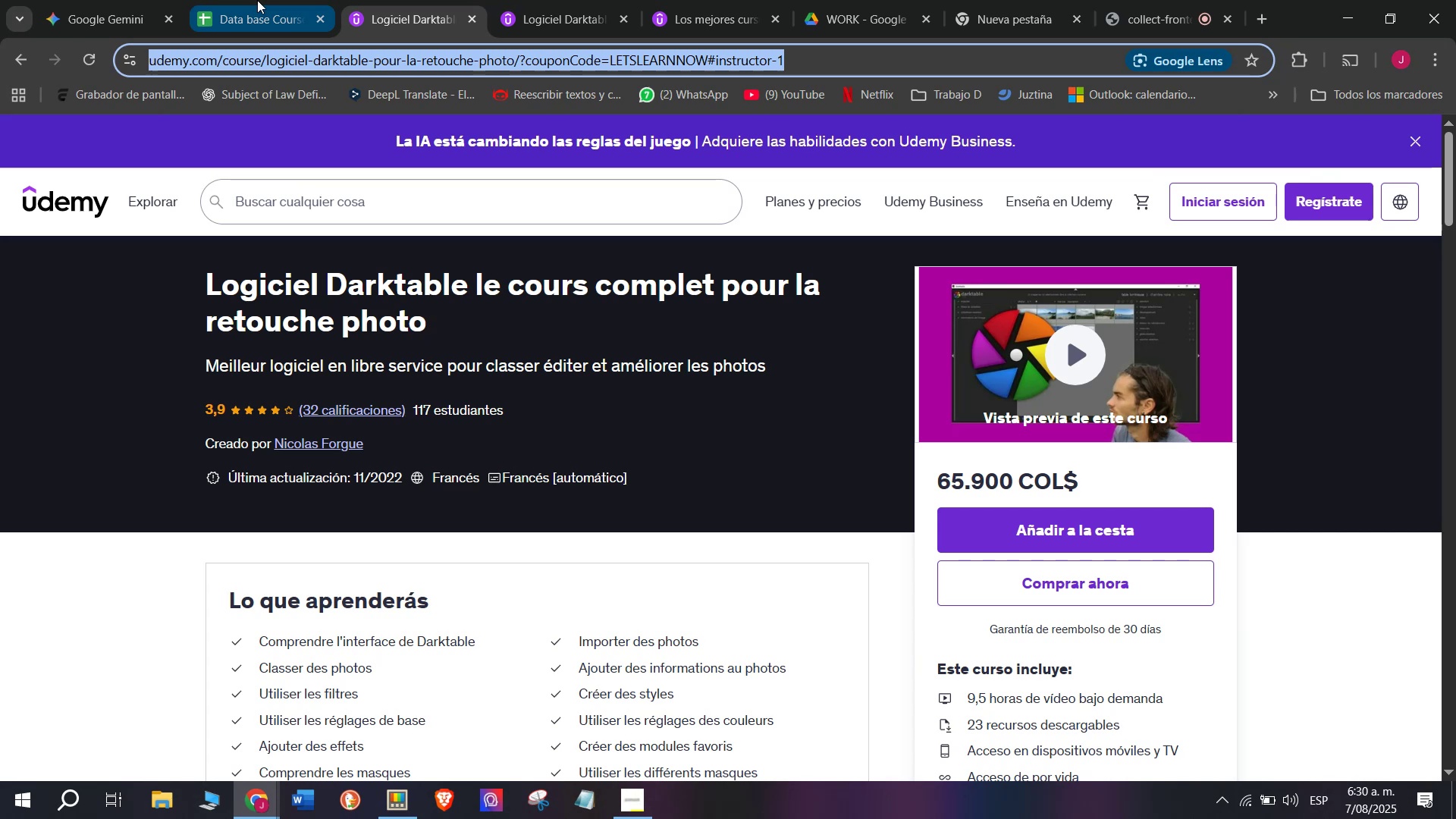 
key(Control+C)
 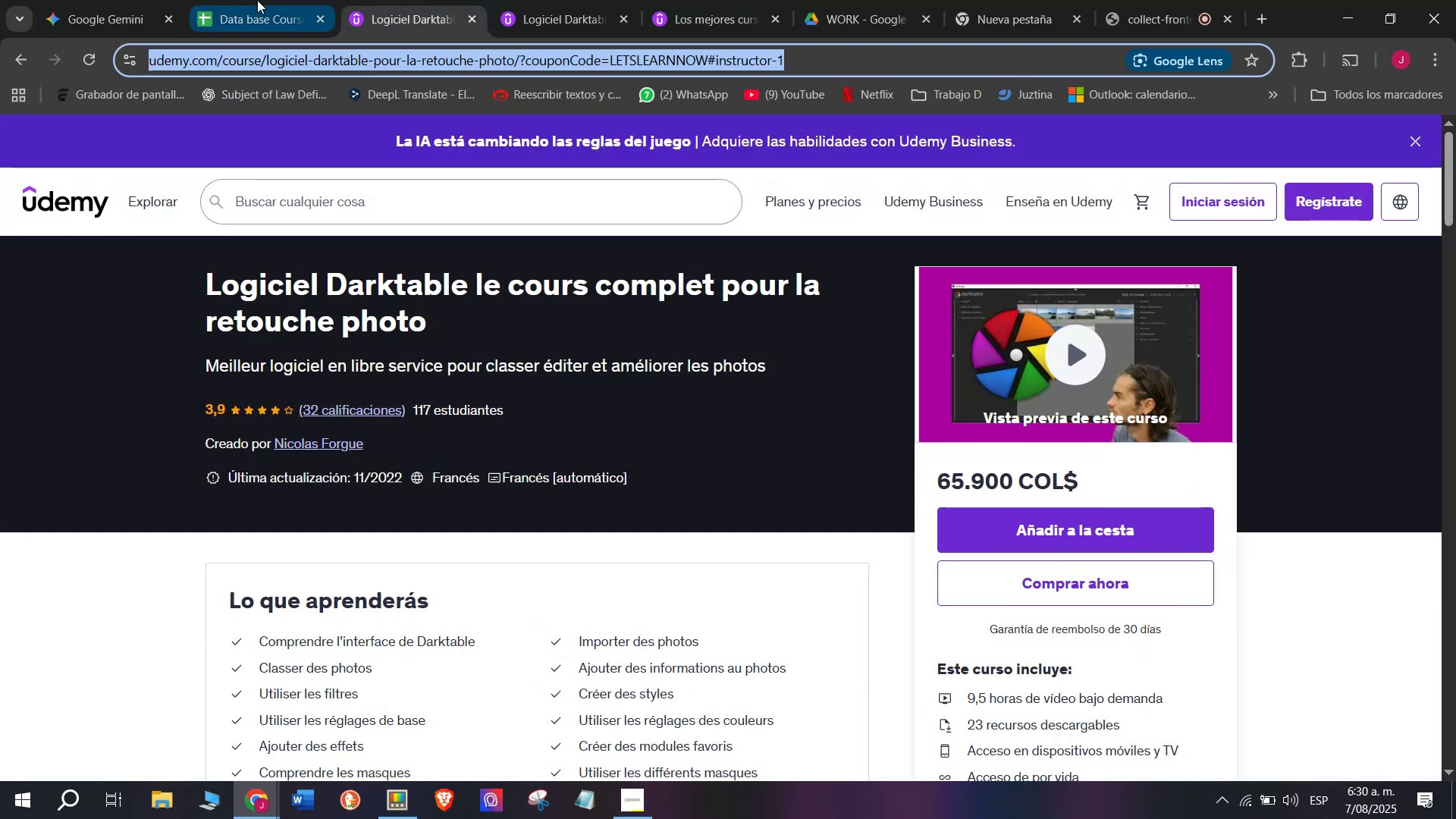 
left_click([257, 0])
 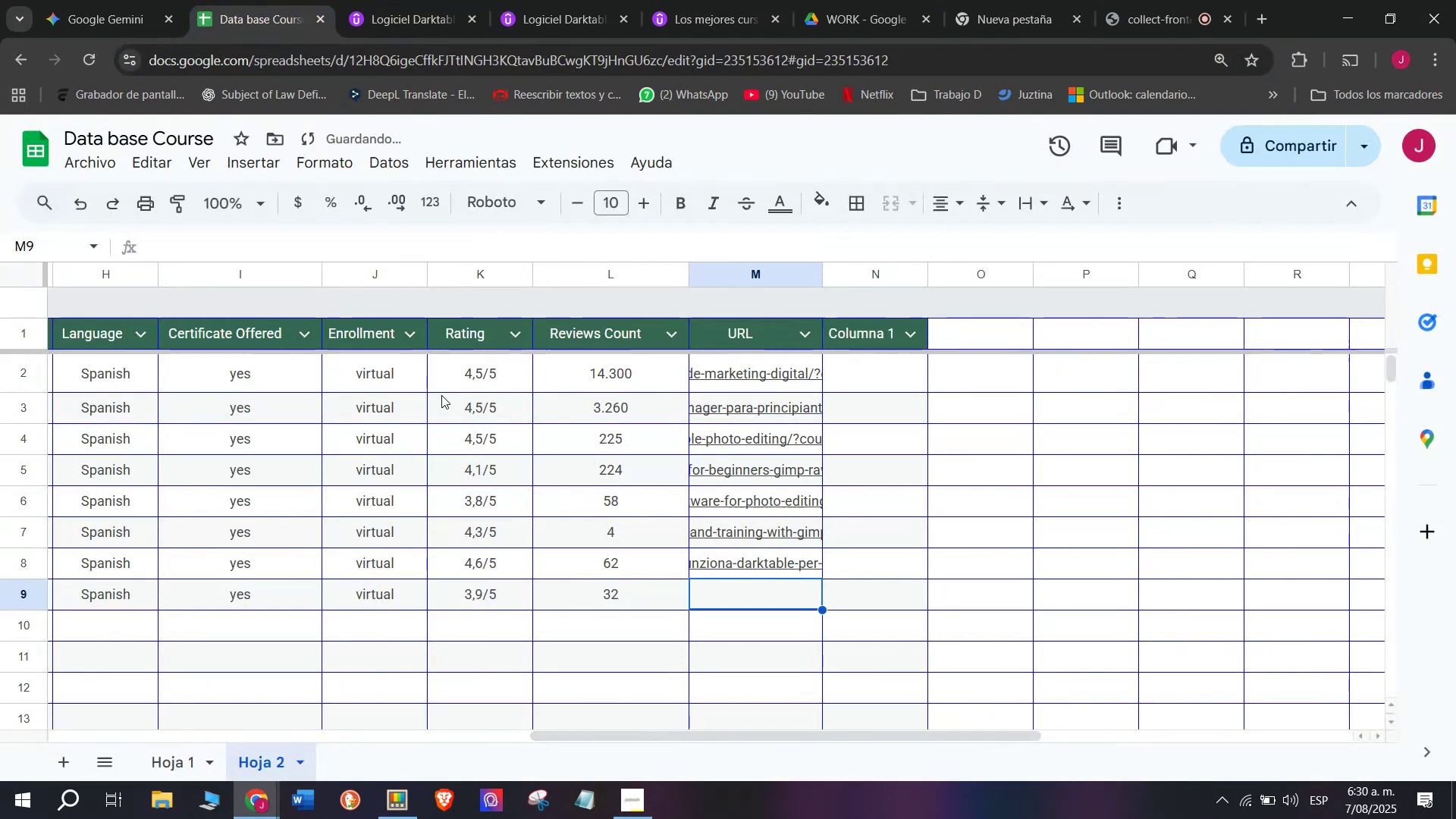 
key(Z)
 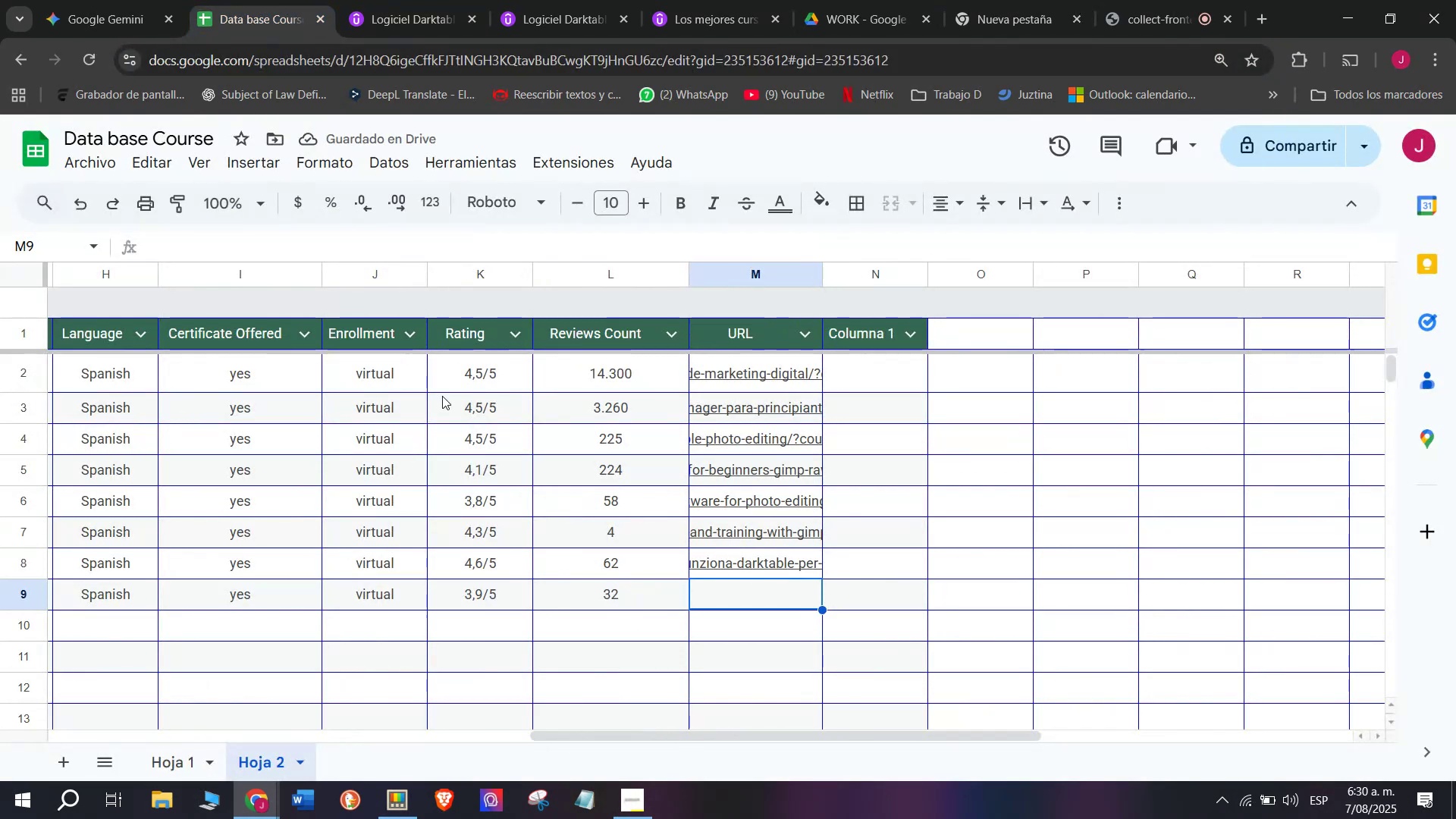 
key(Control+ControlLeft)
 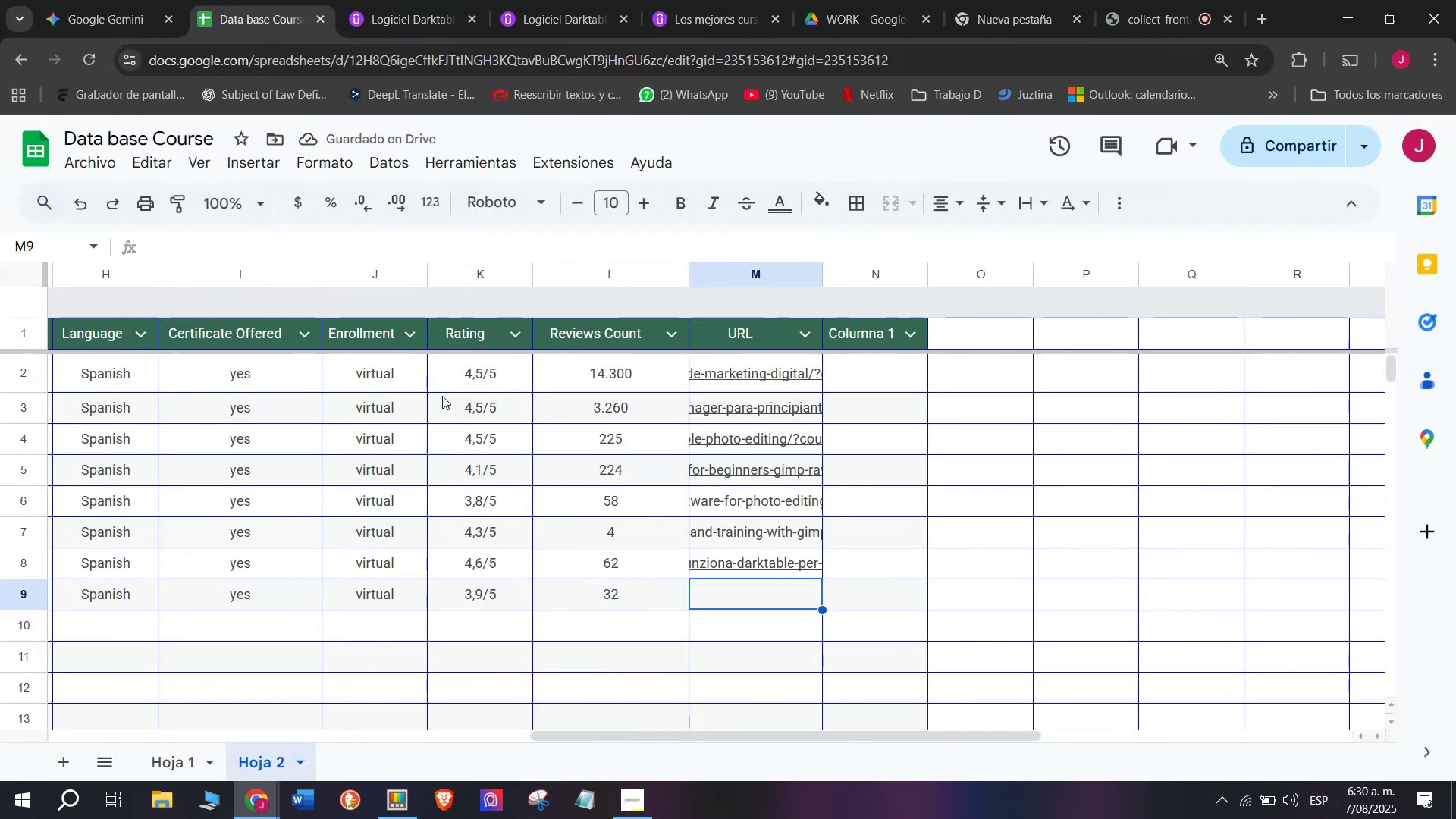 
key(Control+V)
 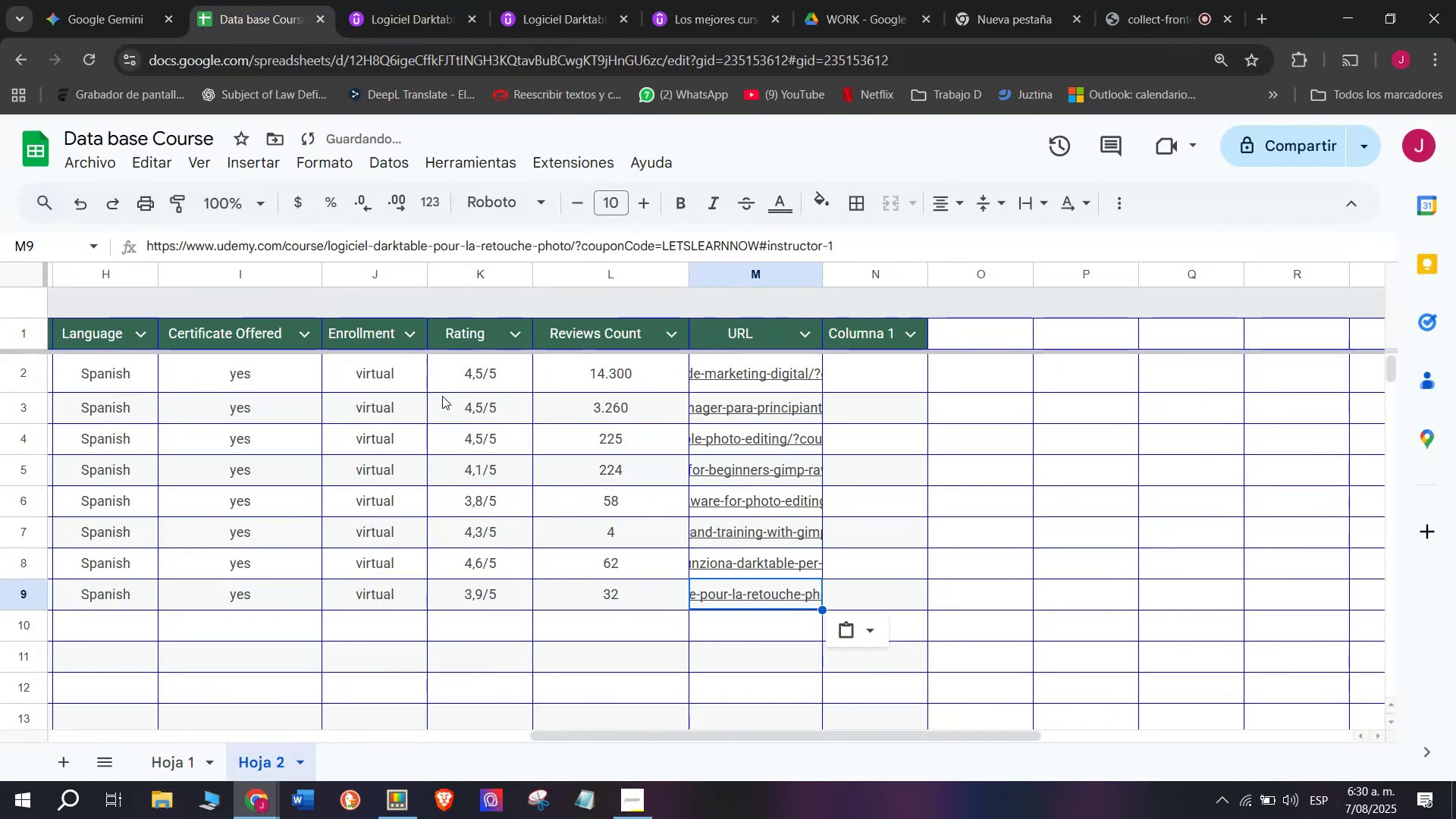 
scroll: coordinate [373, 529], scroll_direction: up, amount: 2.0
 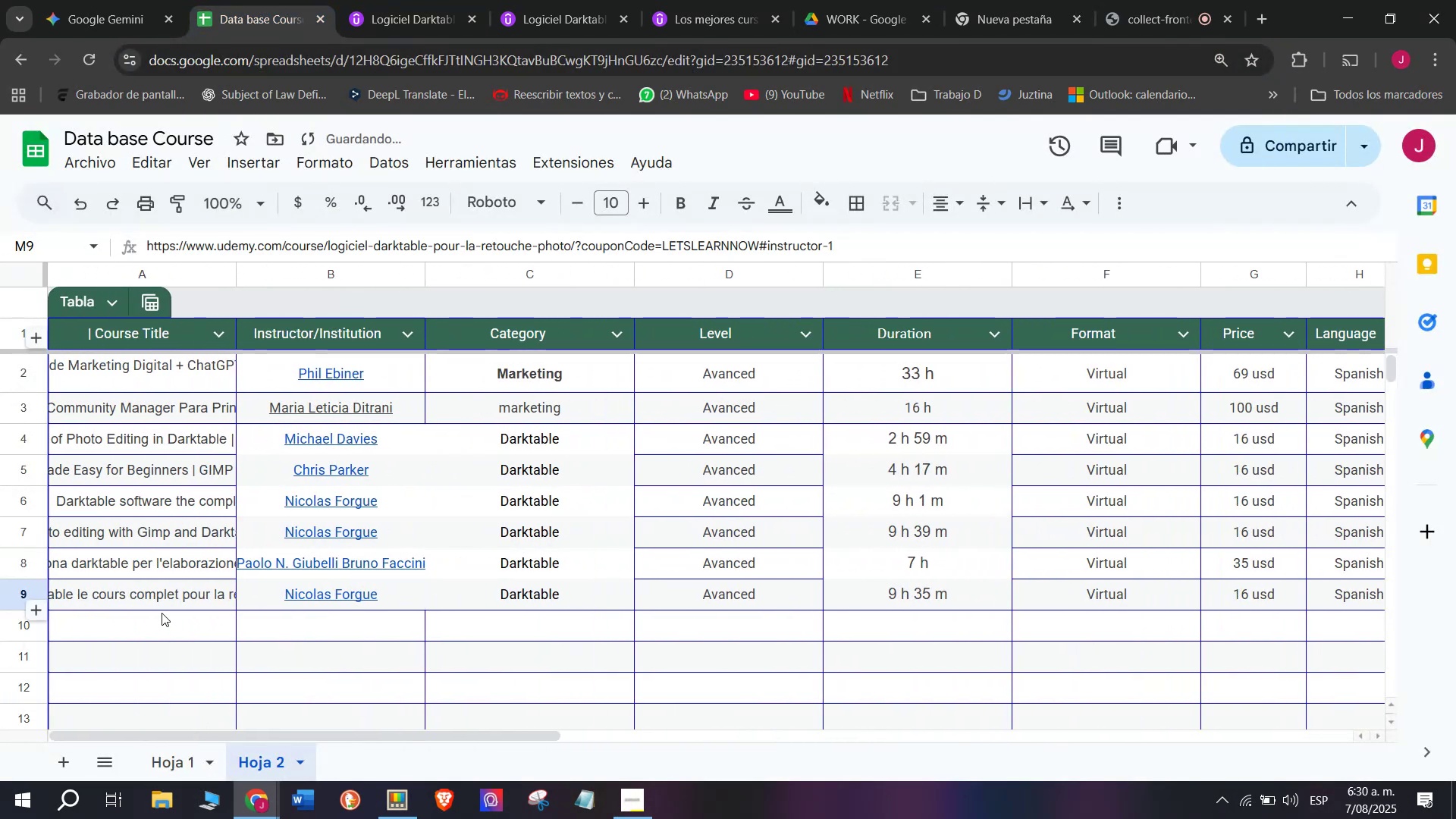 
left_click([162, 624])
 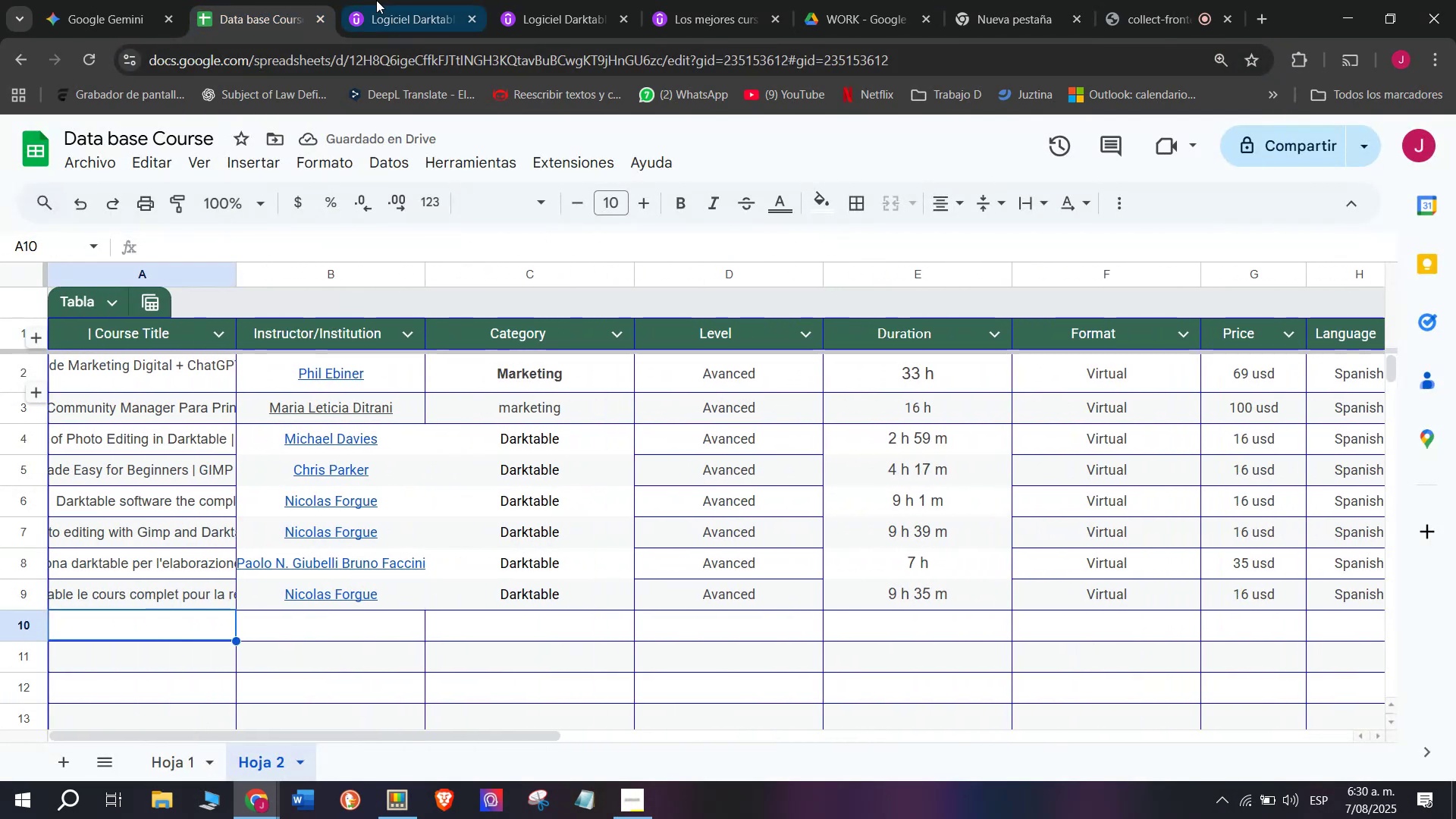 
left_click([397, 0])
 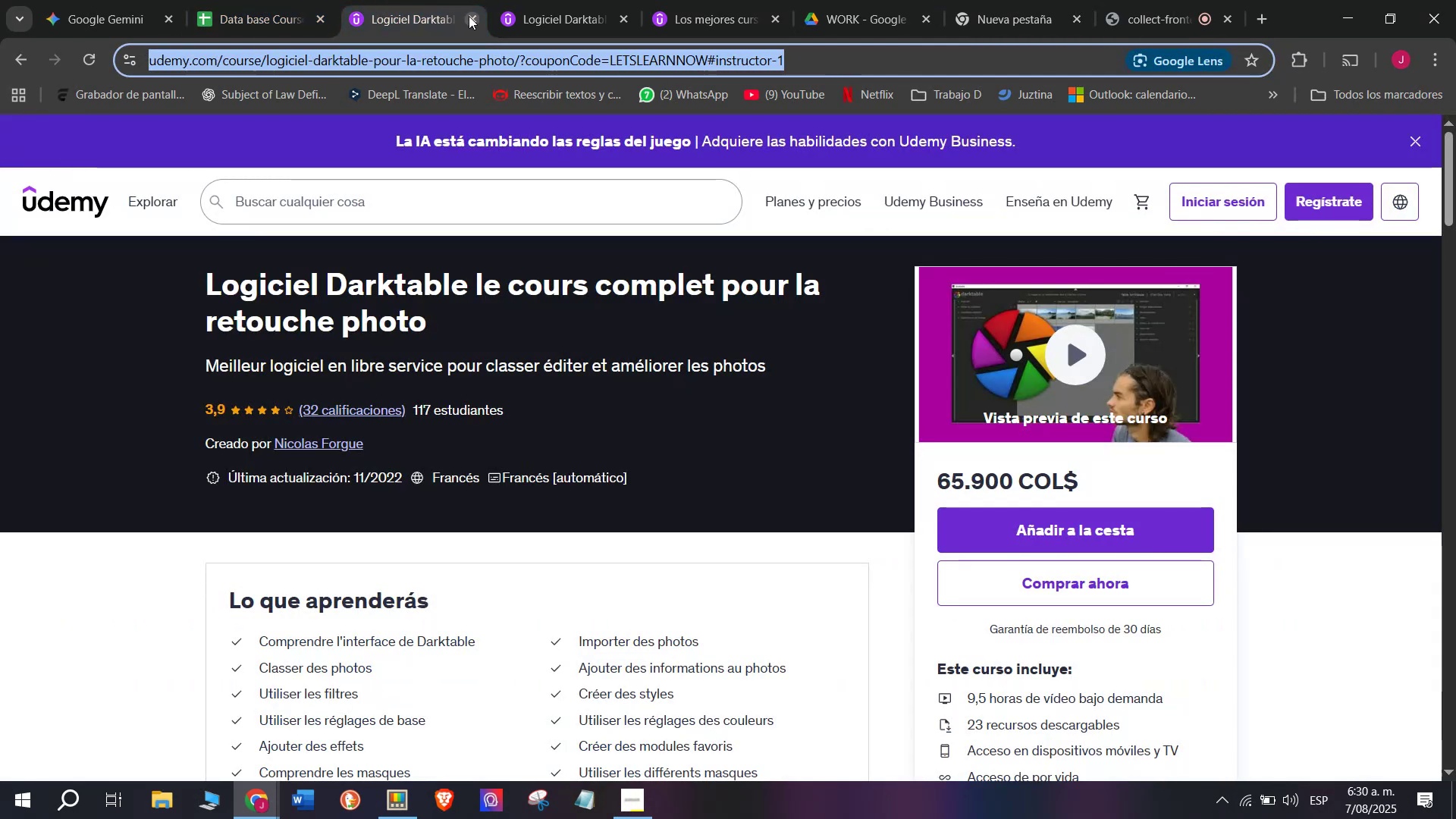 
left_click([469, 16])
 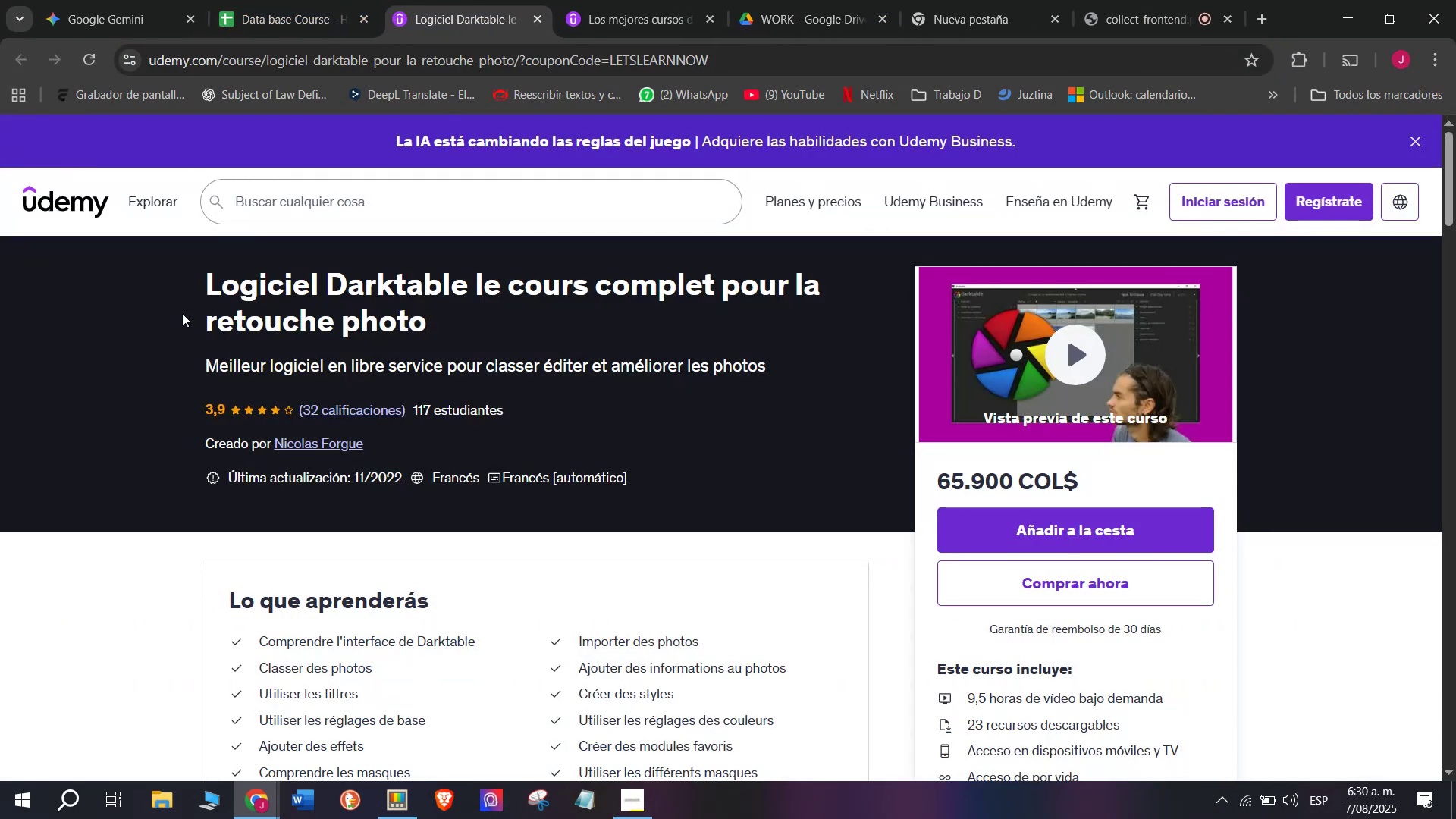 
left_click_drag(start_coordinate=[189, 282], to_coordinate=[516, 337])
 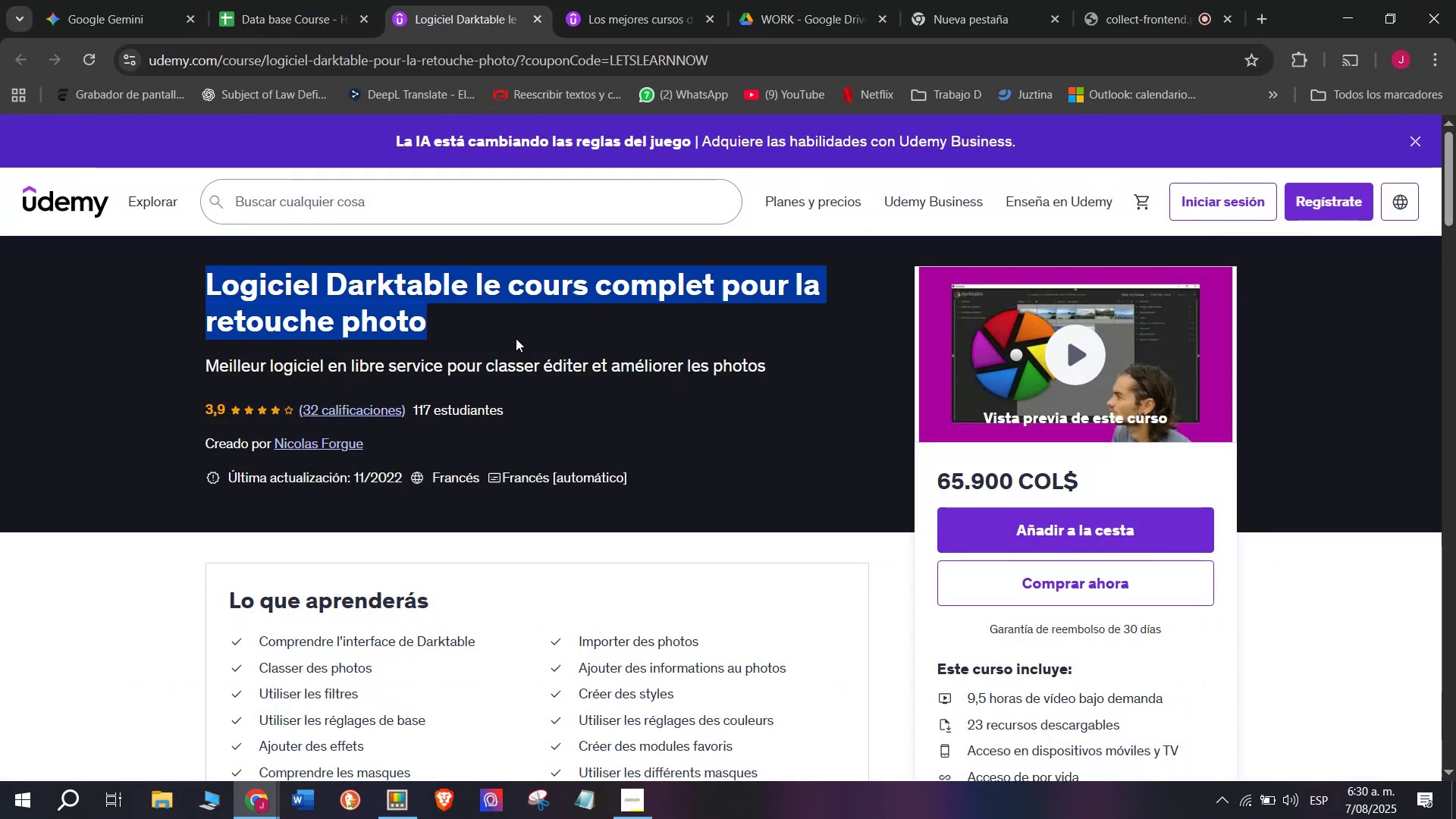 
key(Break)
 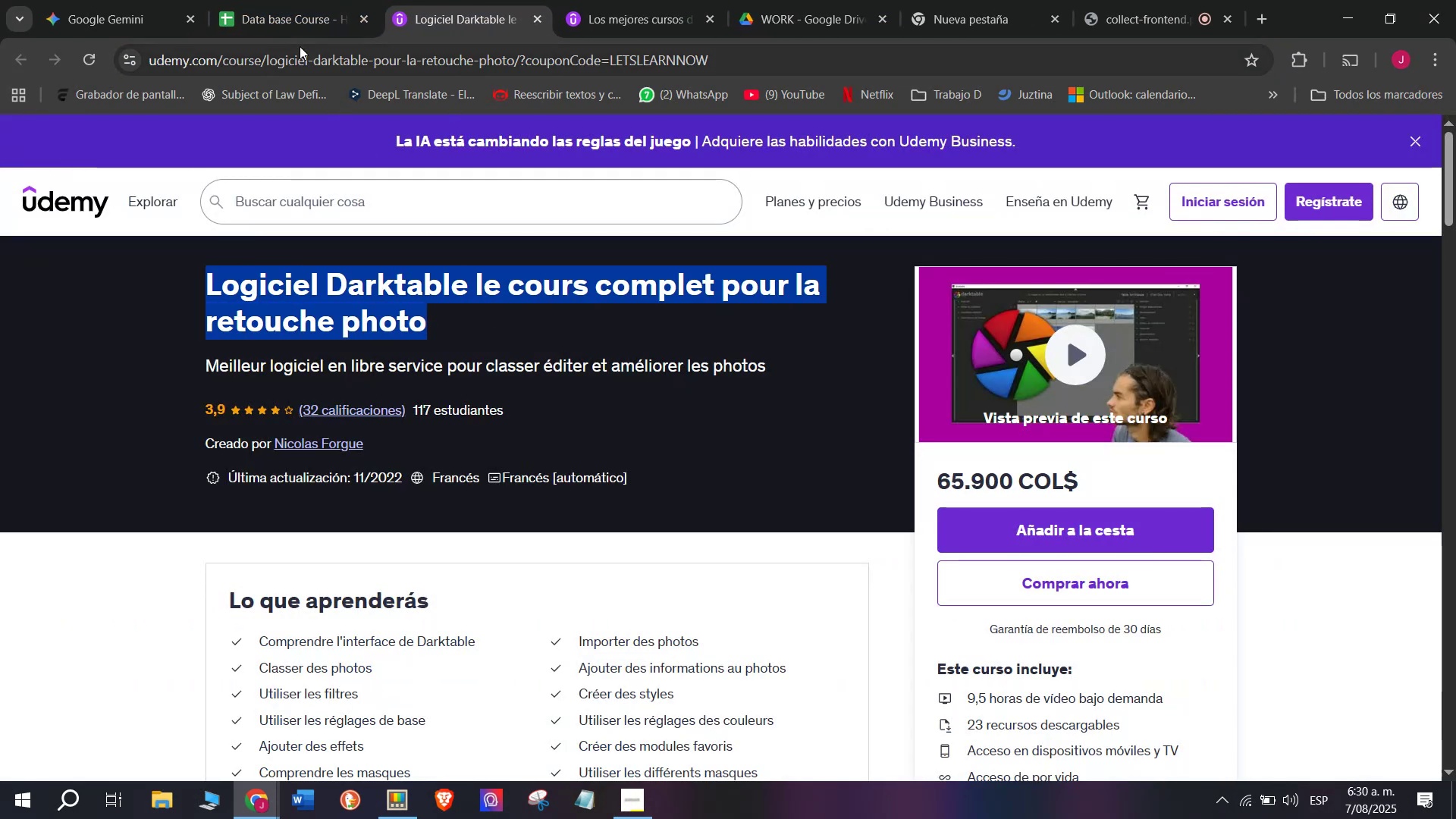 
key(Control+ControlLeft)
 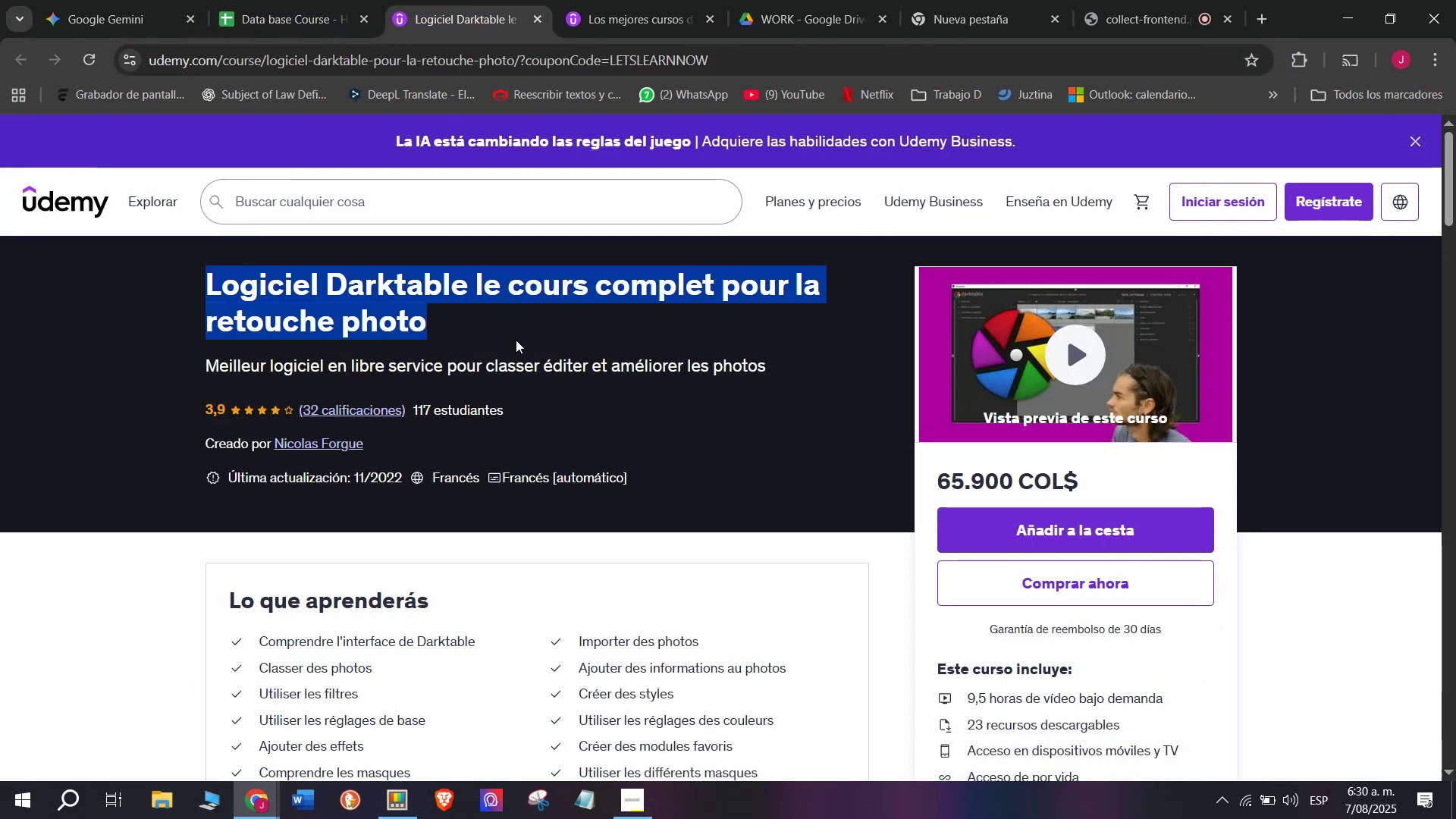 
key(Control+C)
 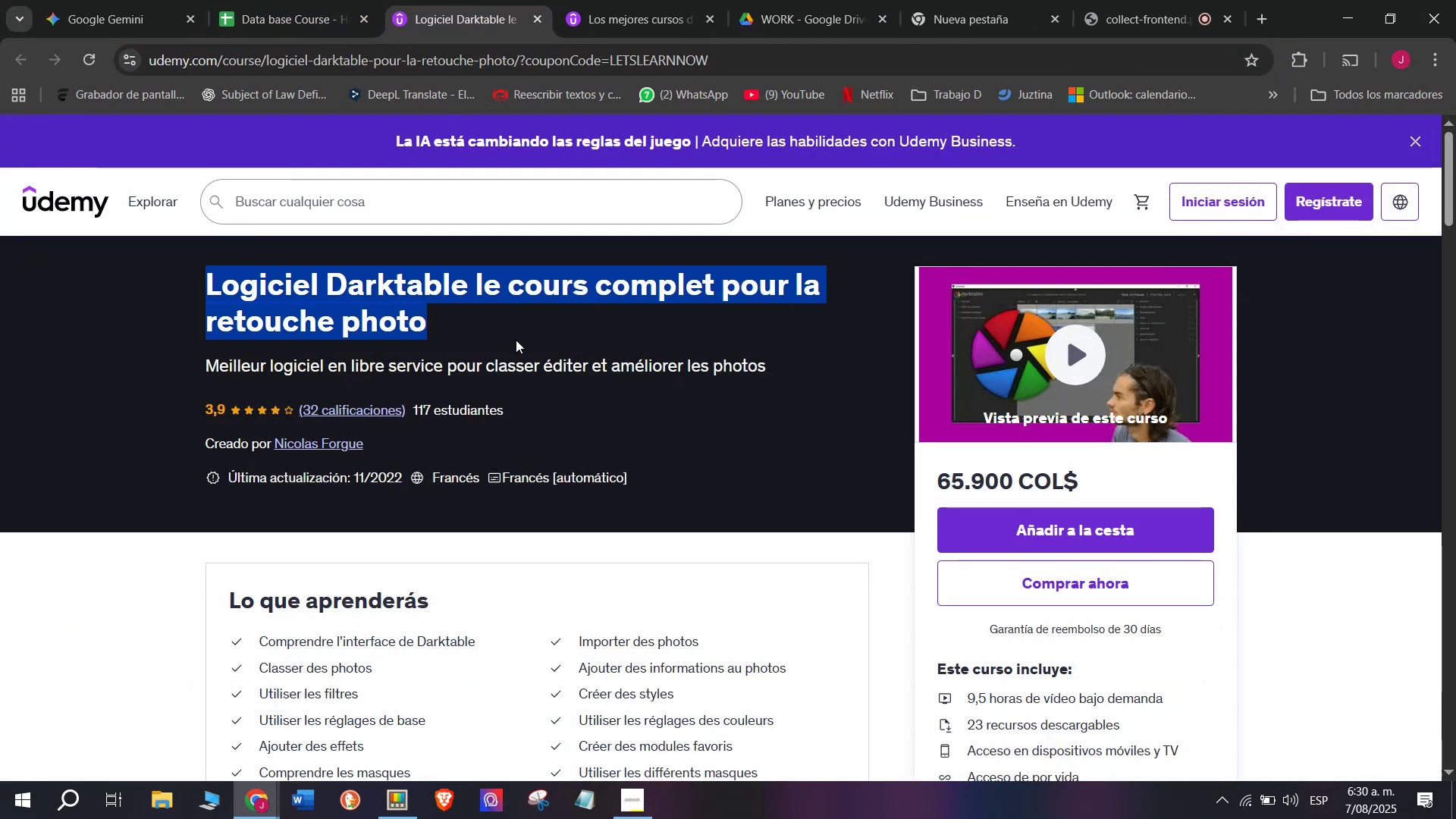 
key(Control+ControlLeft)
 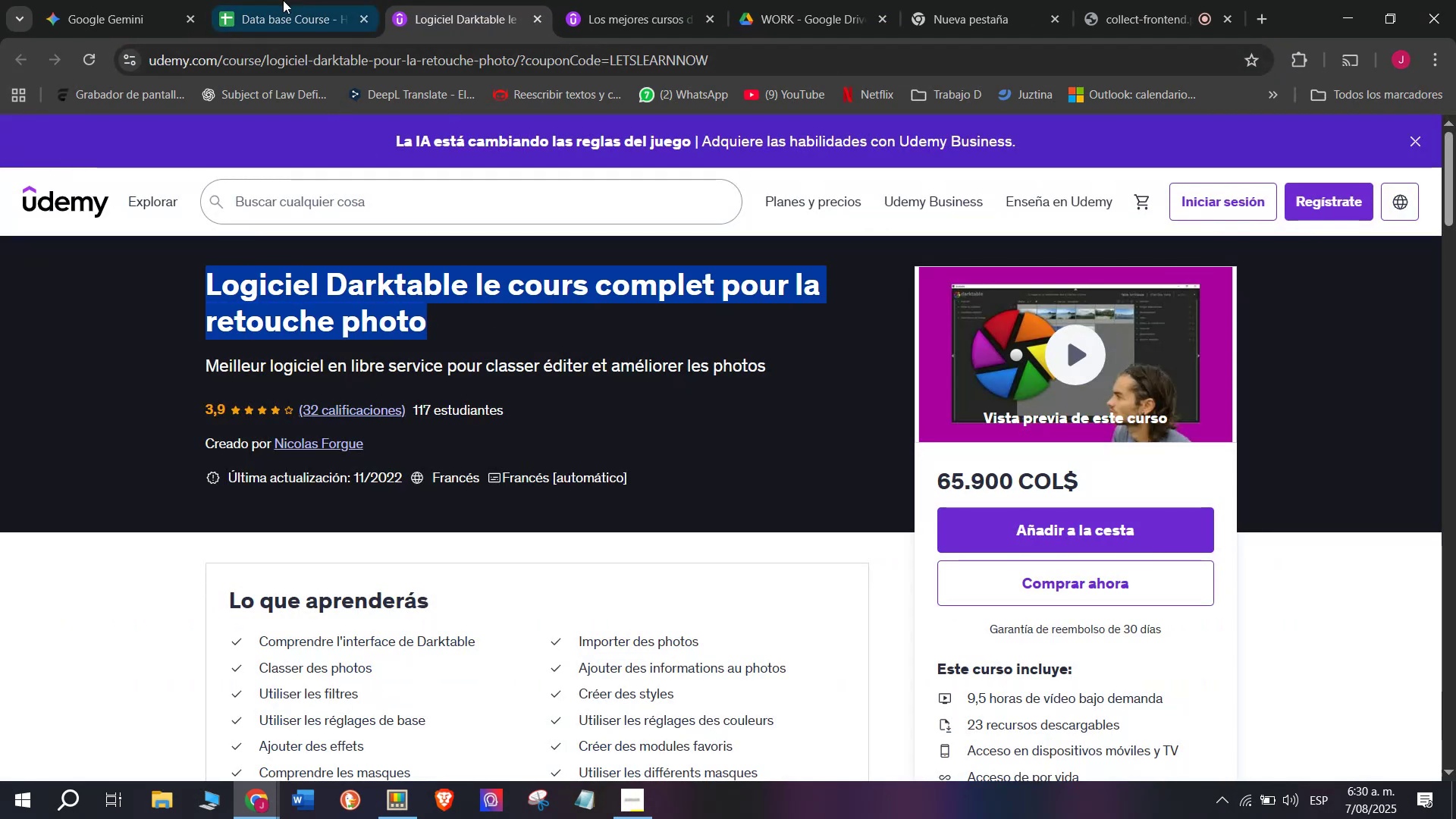 
key(Break)
 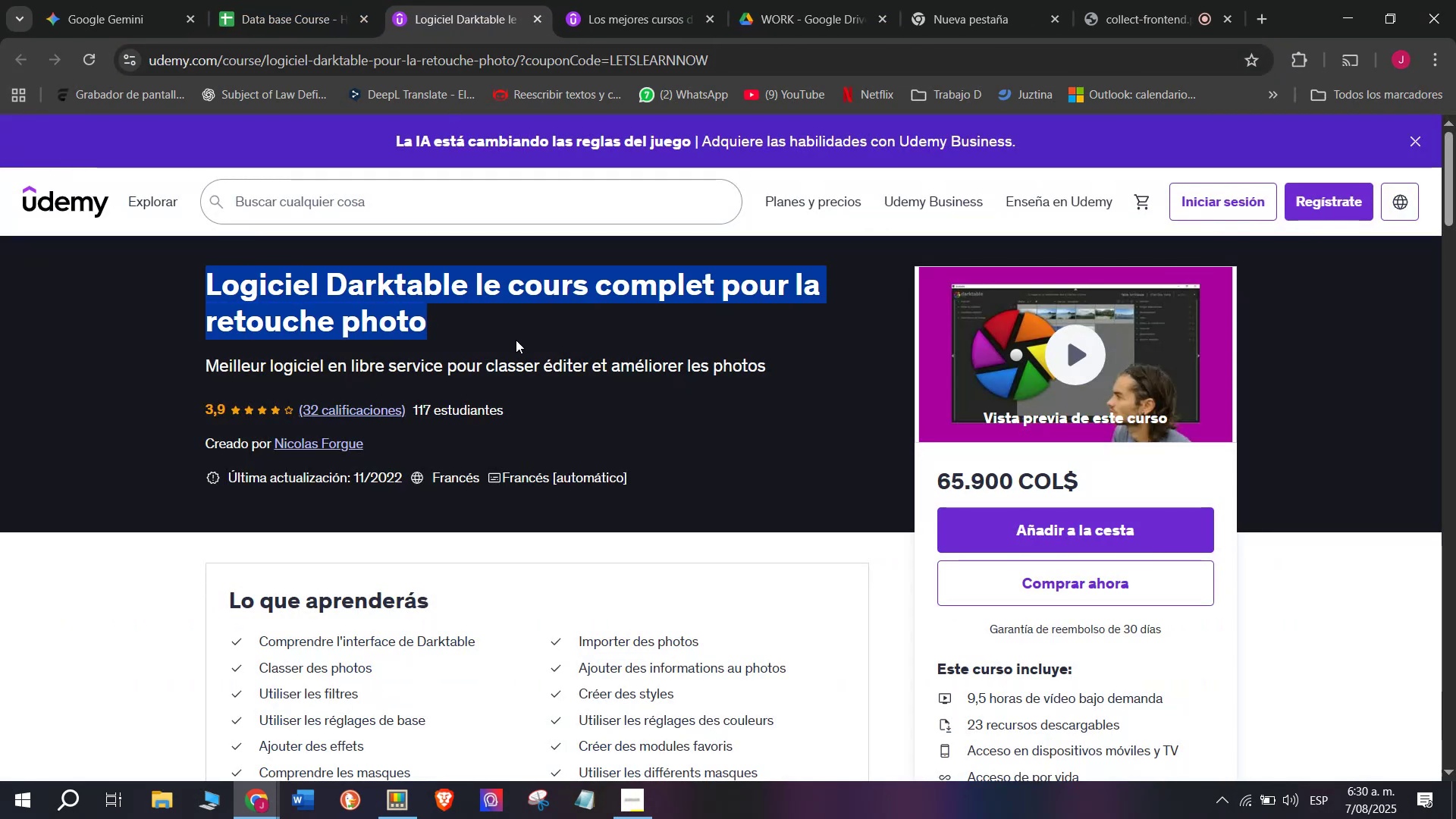 
key(Control+C)
 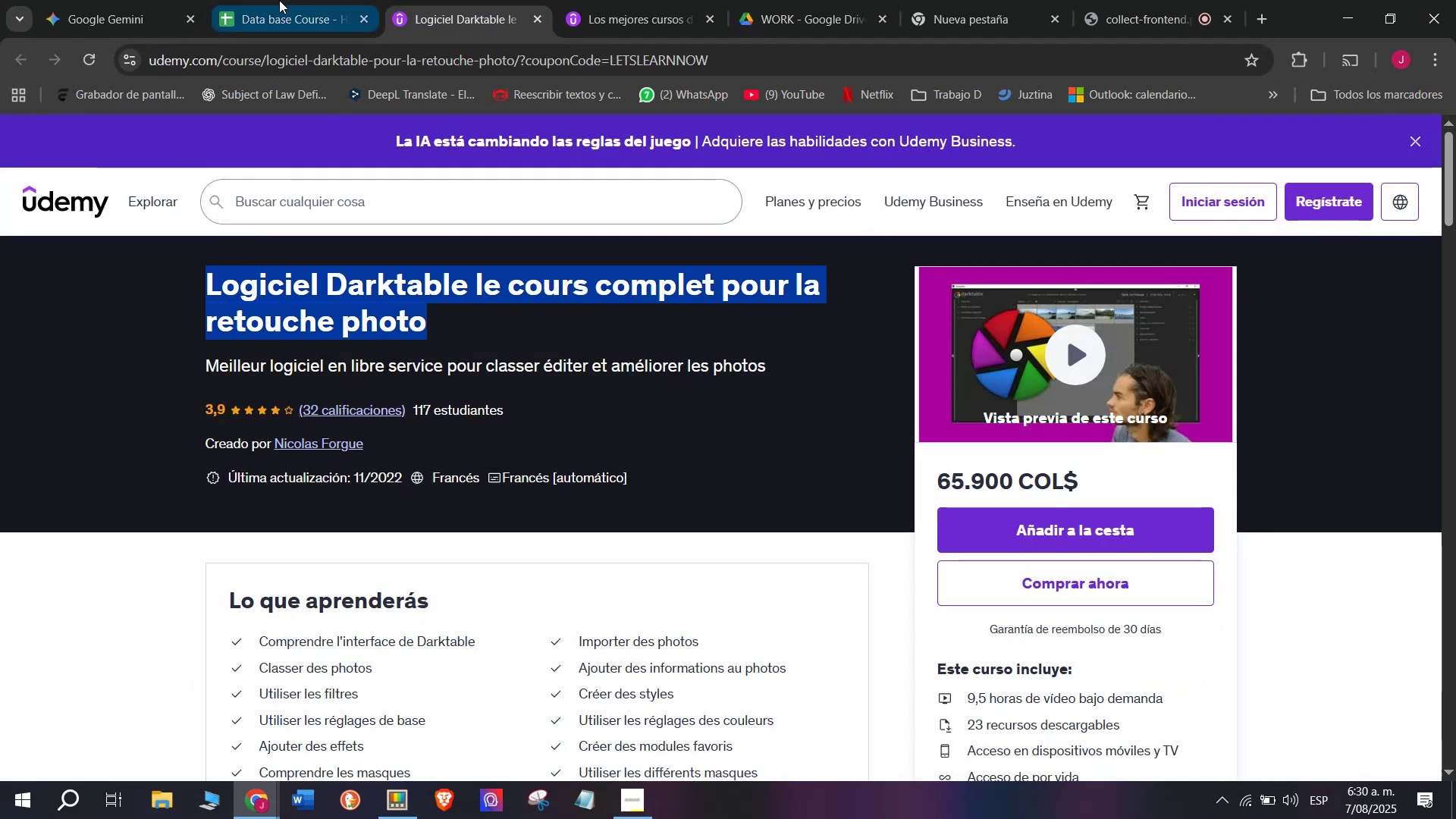 
left_click([279, 0])
 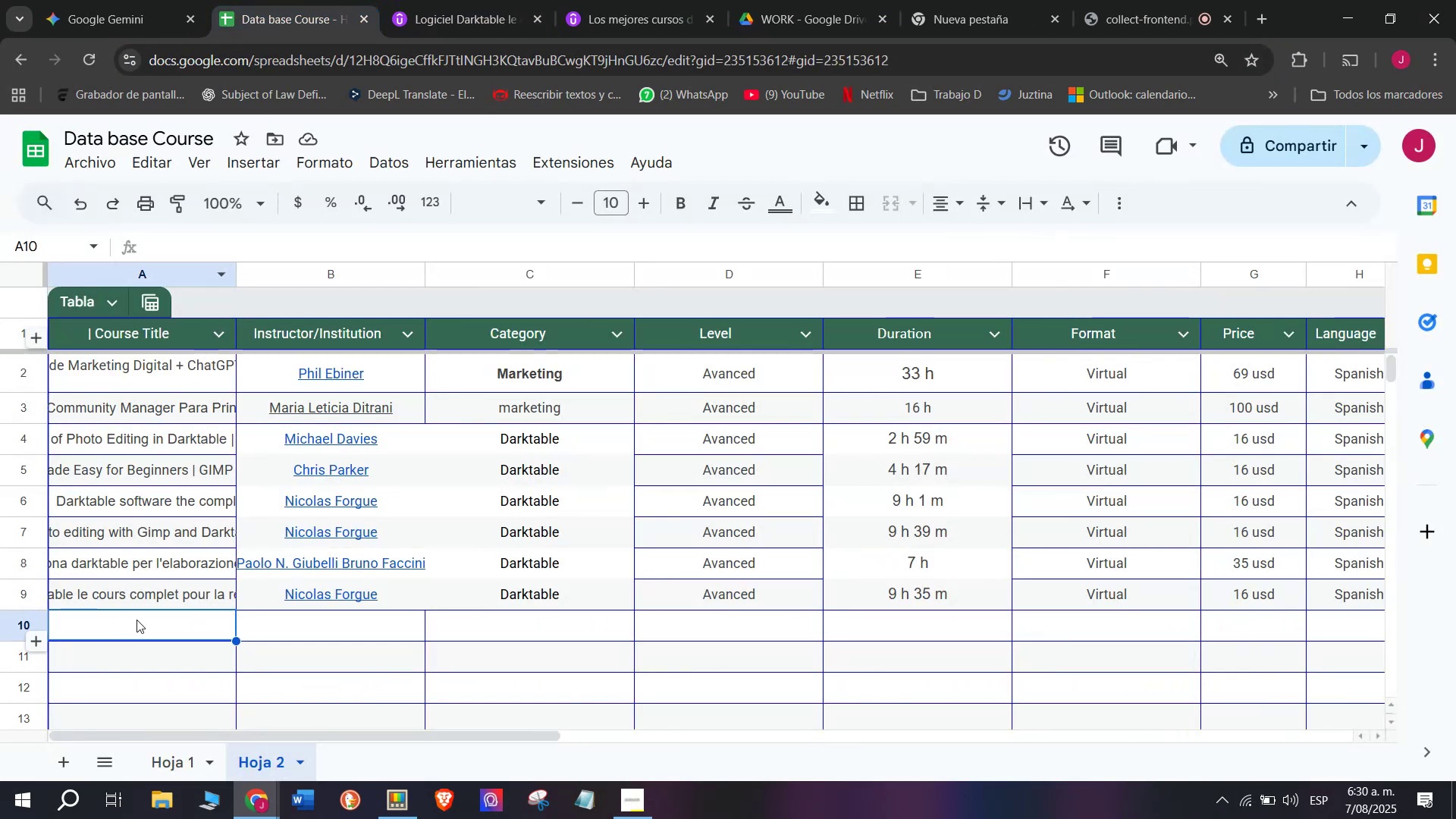 
double_click([143, 628])
 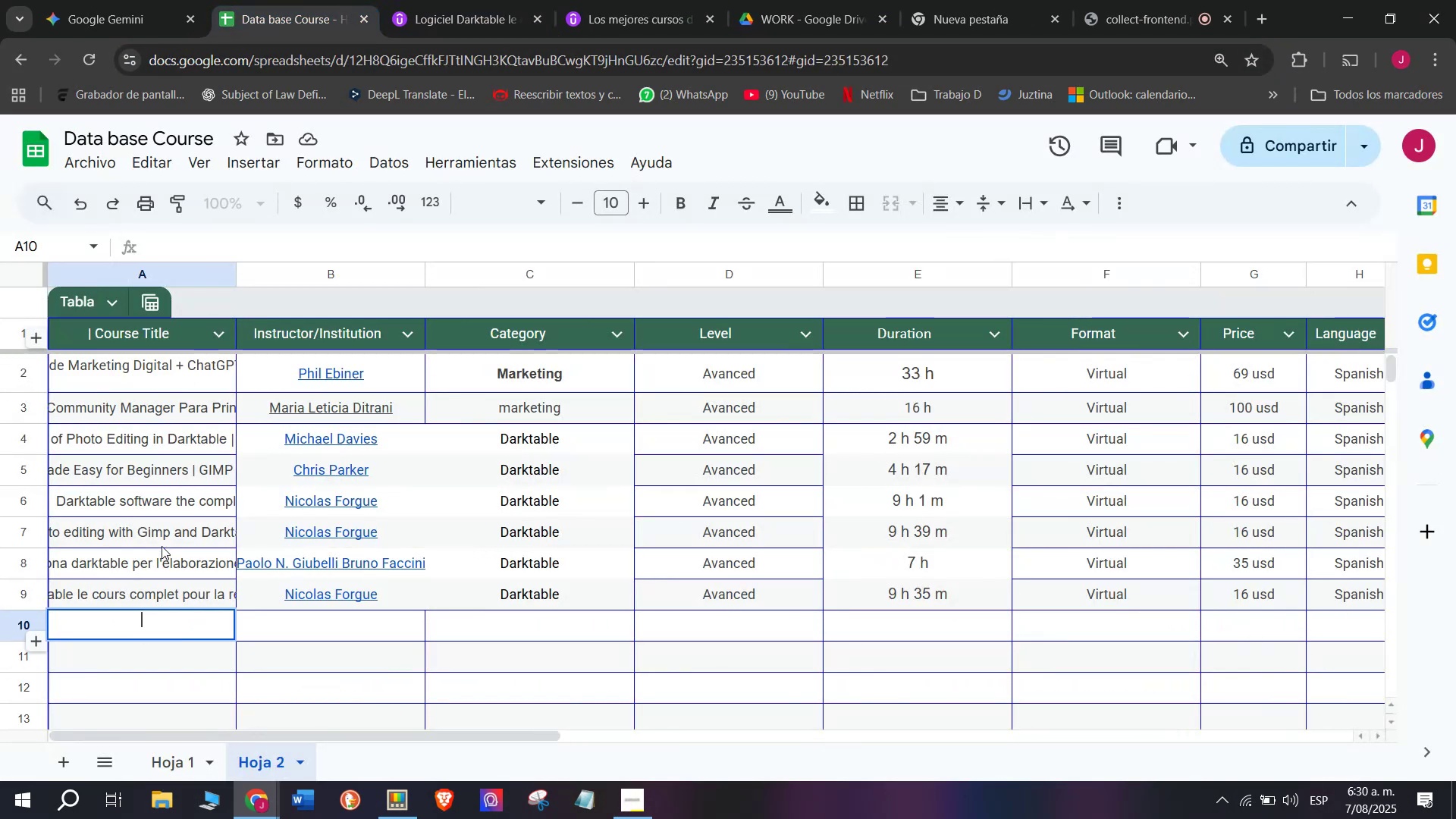 
key(Z)
 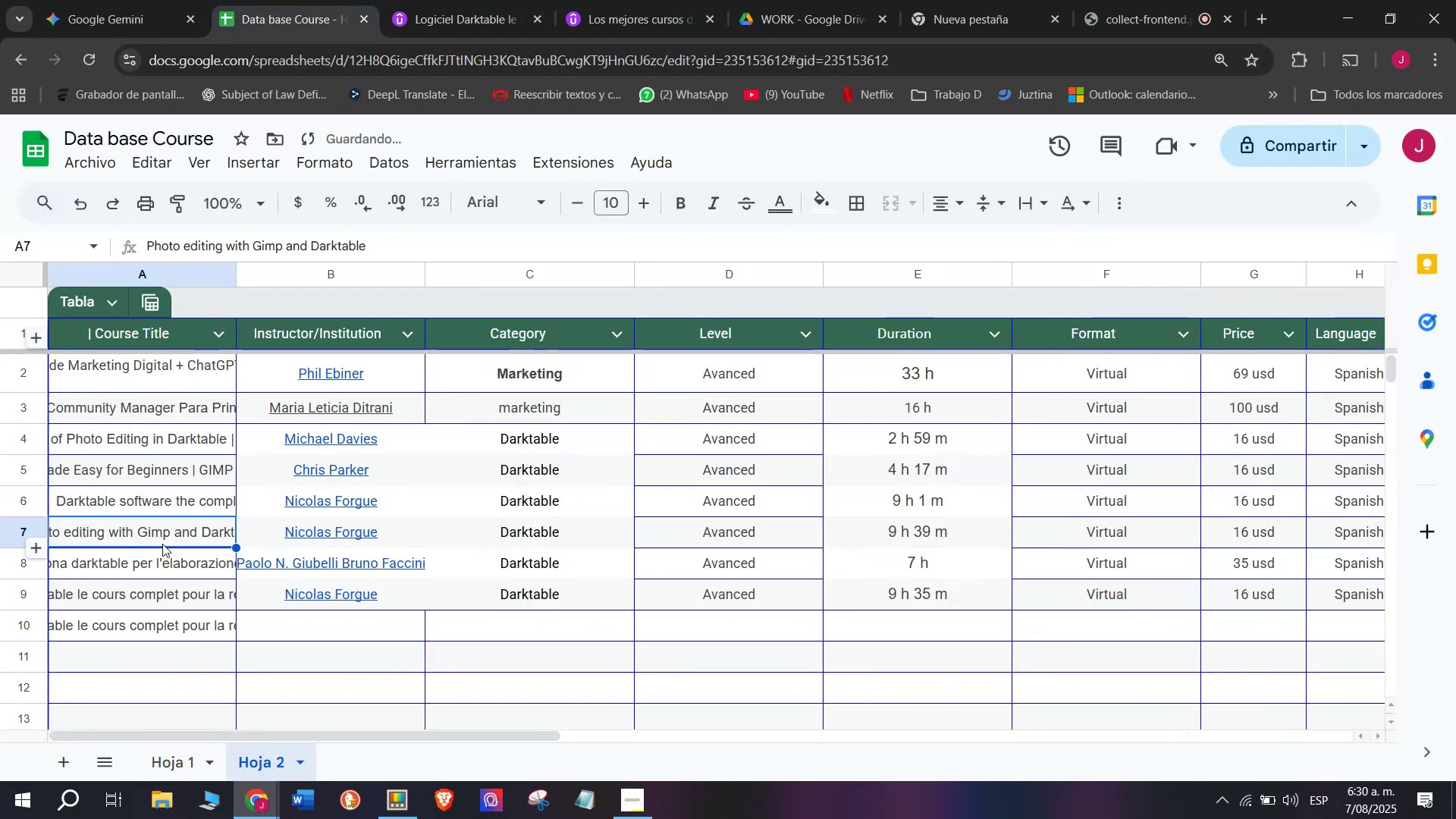 
key(Control+ControlLeft)
 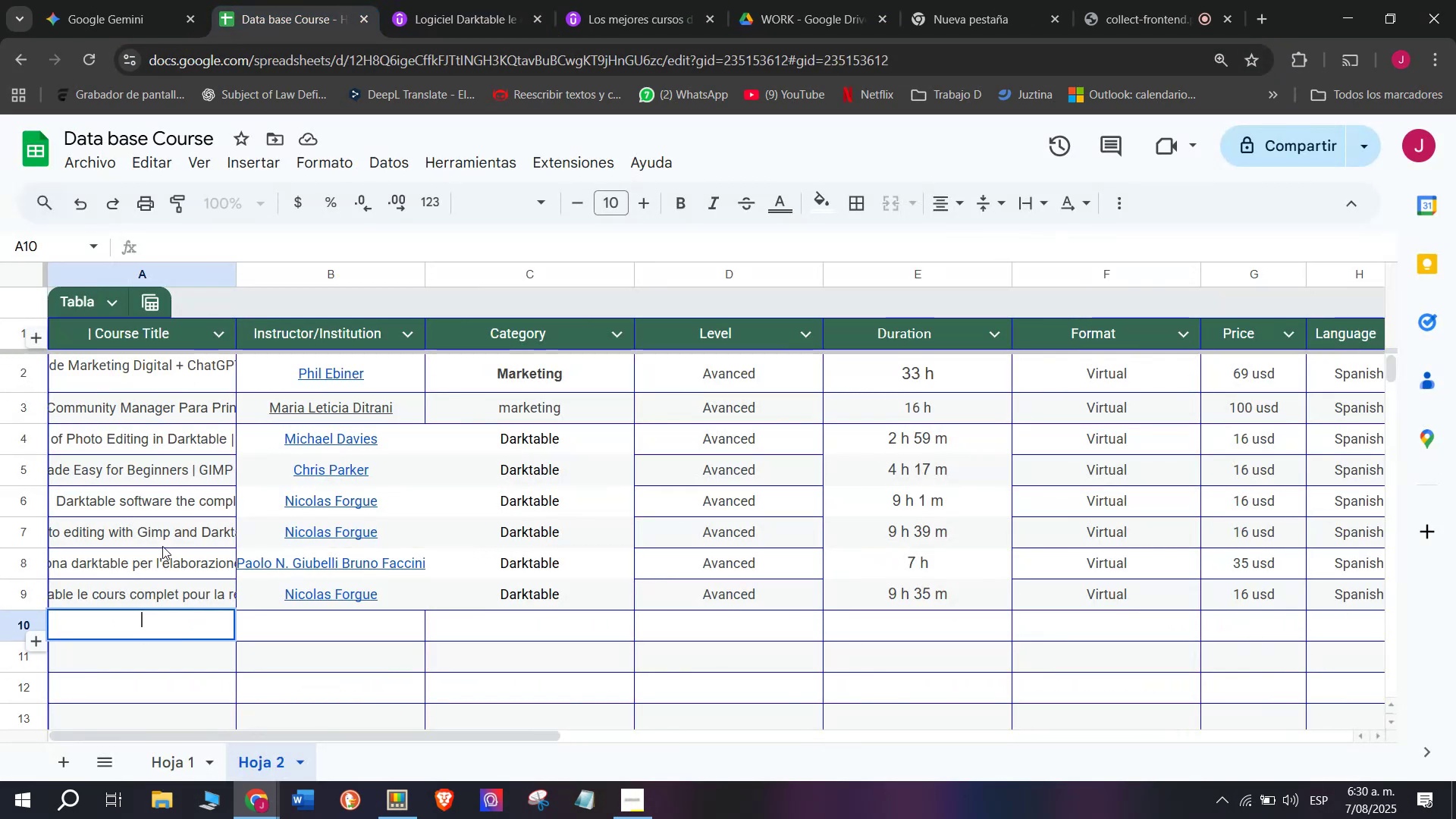 
key(Control+V)
 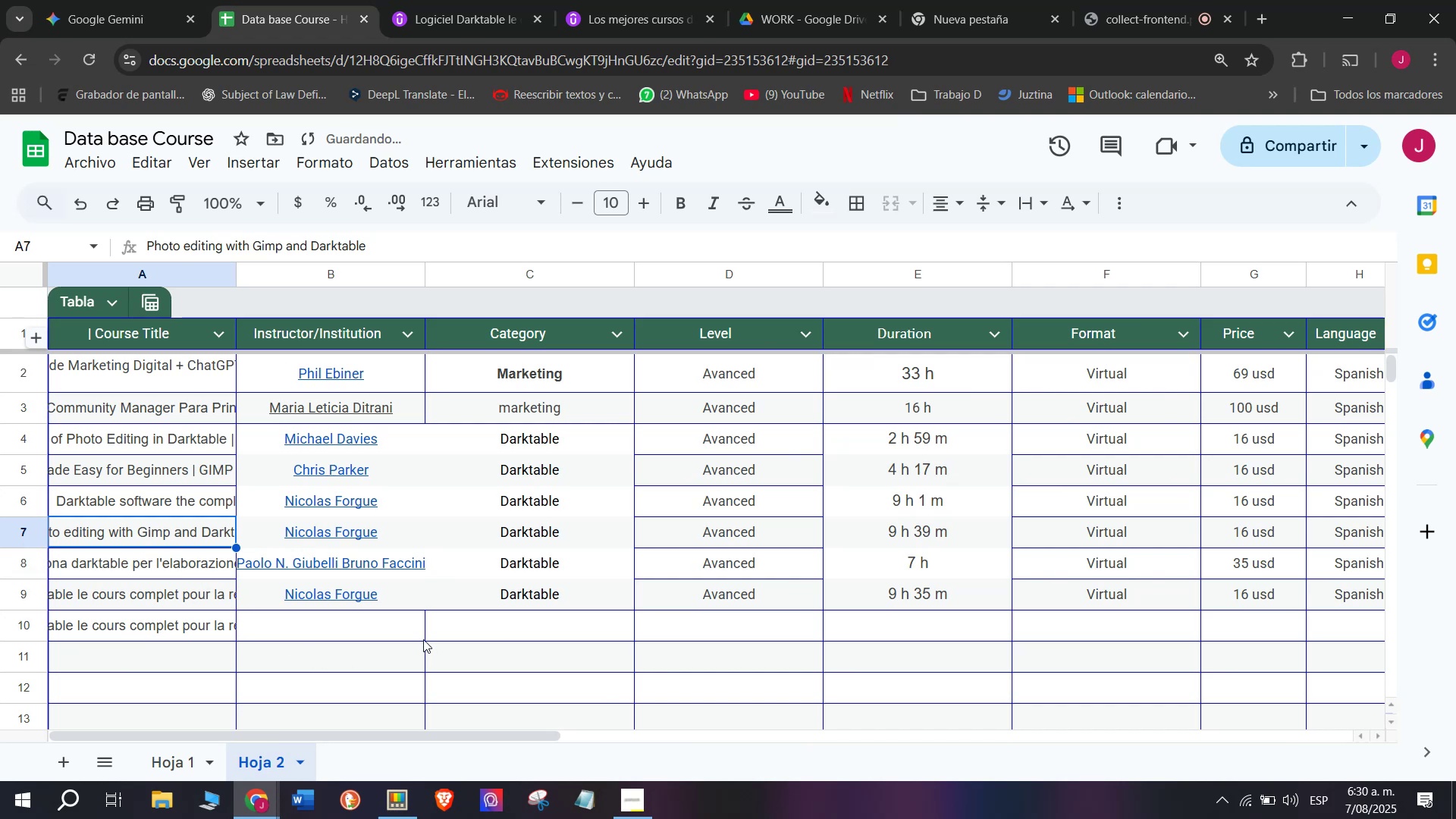 
left_click([403, 628])
 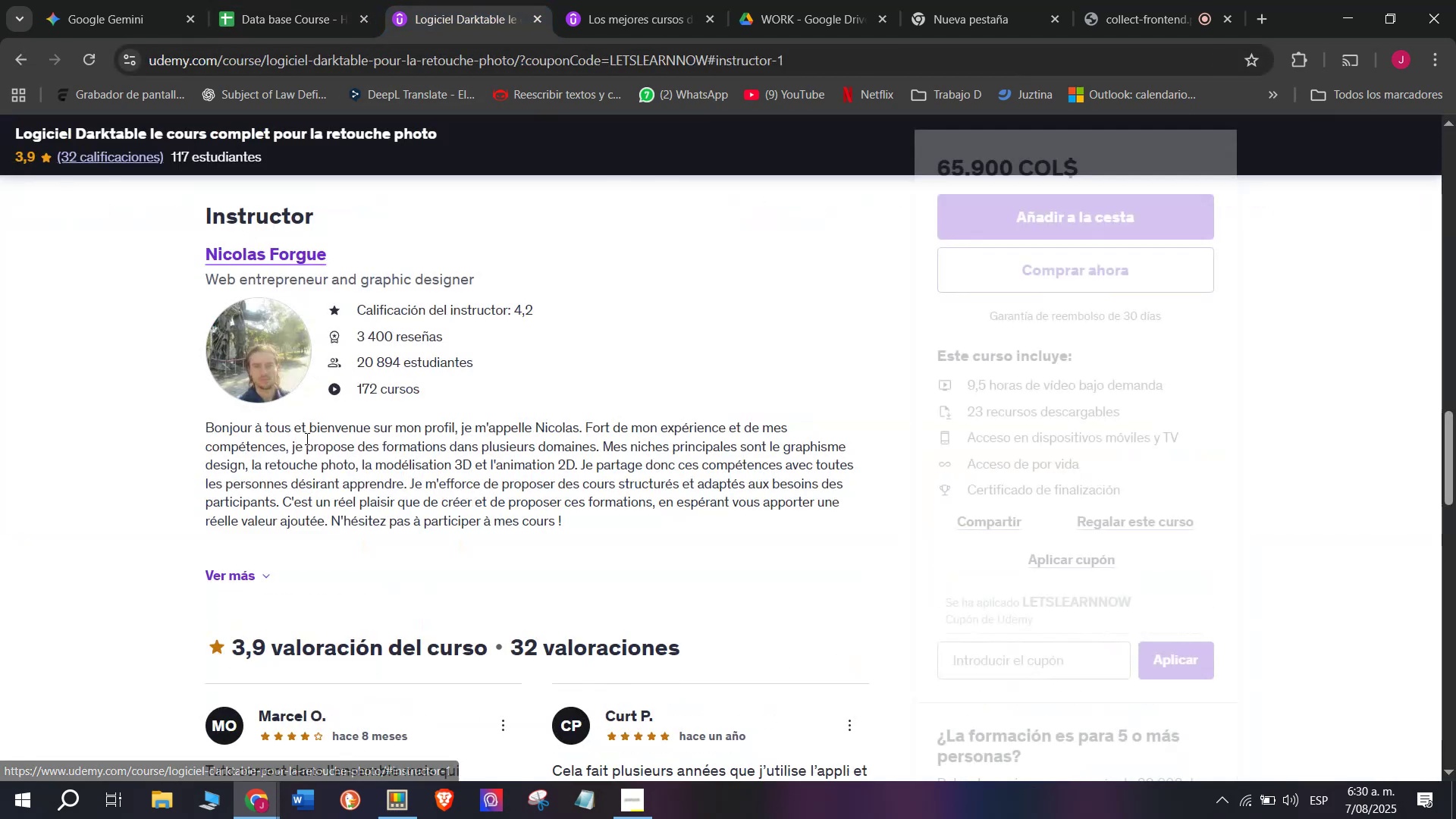 
left_click_drag(start_coordinate=[184, 257], to_coordinate=[463, 255])
 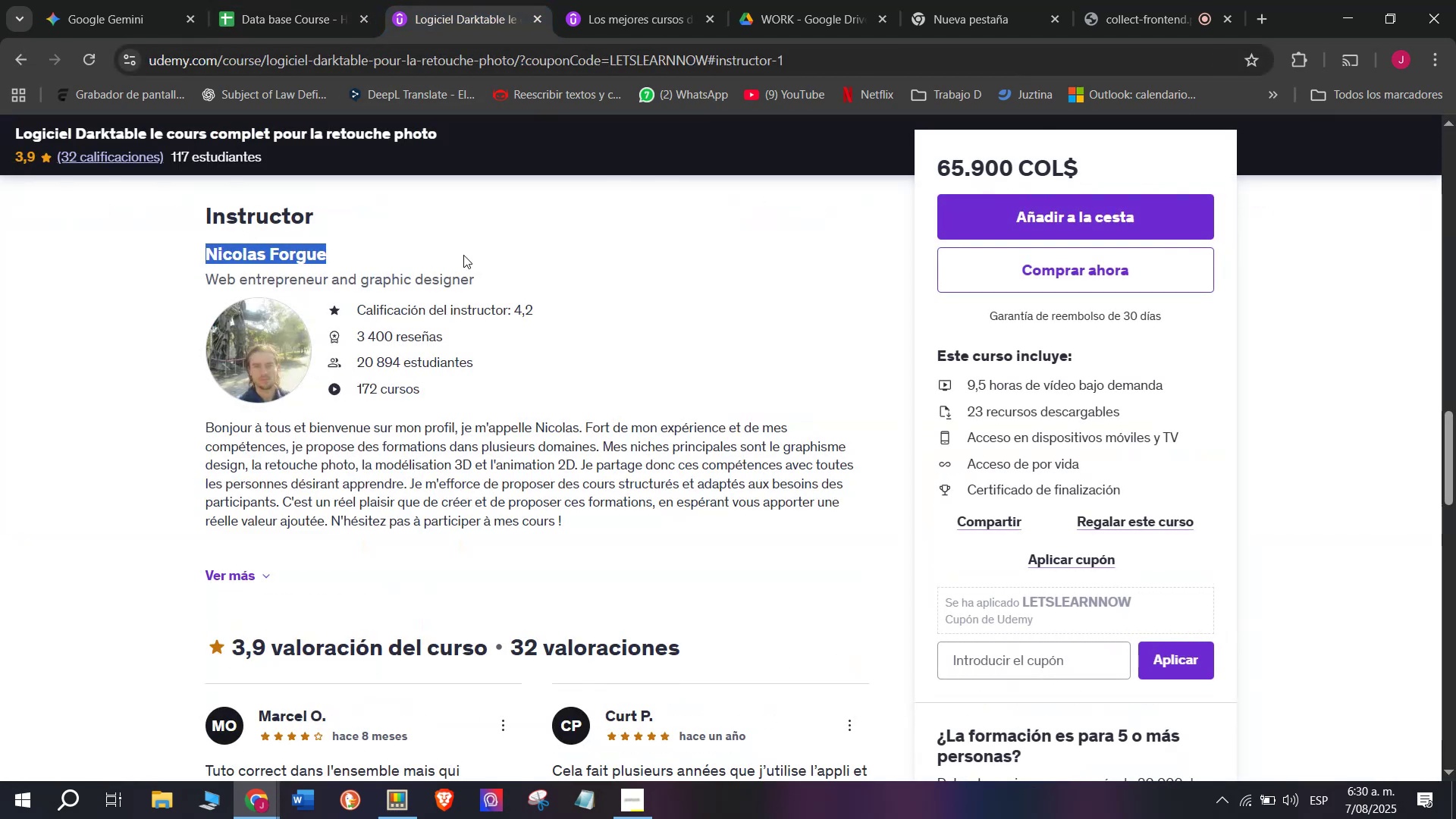 
key(Break)
 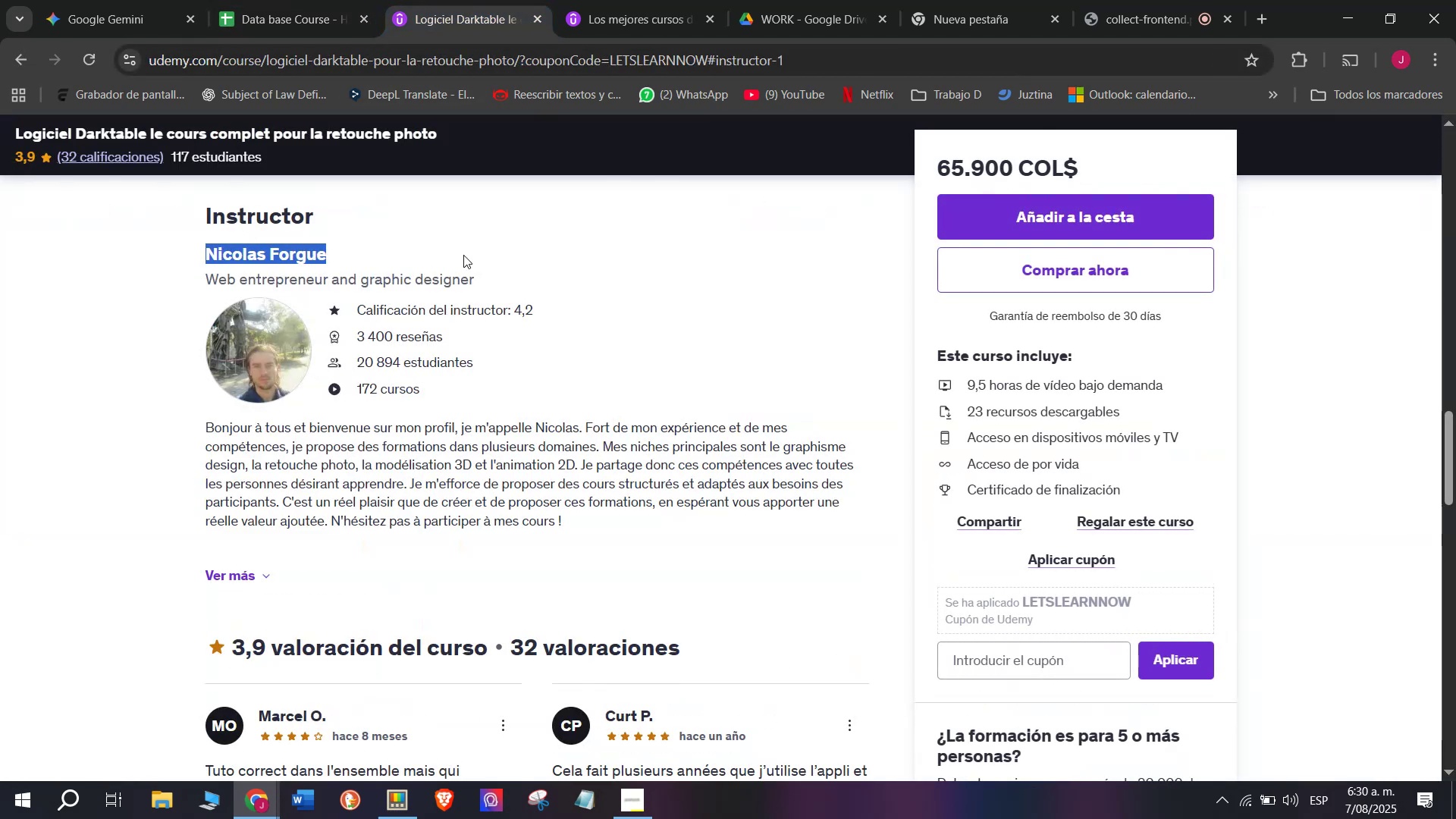 
key(Control+ControlLeft)
 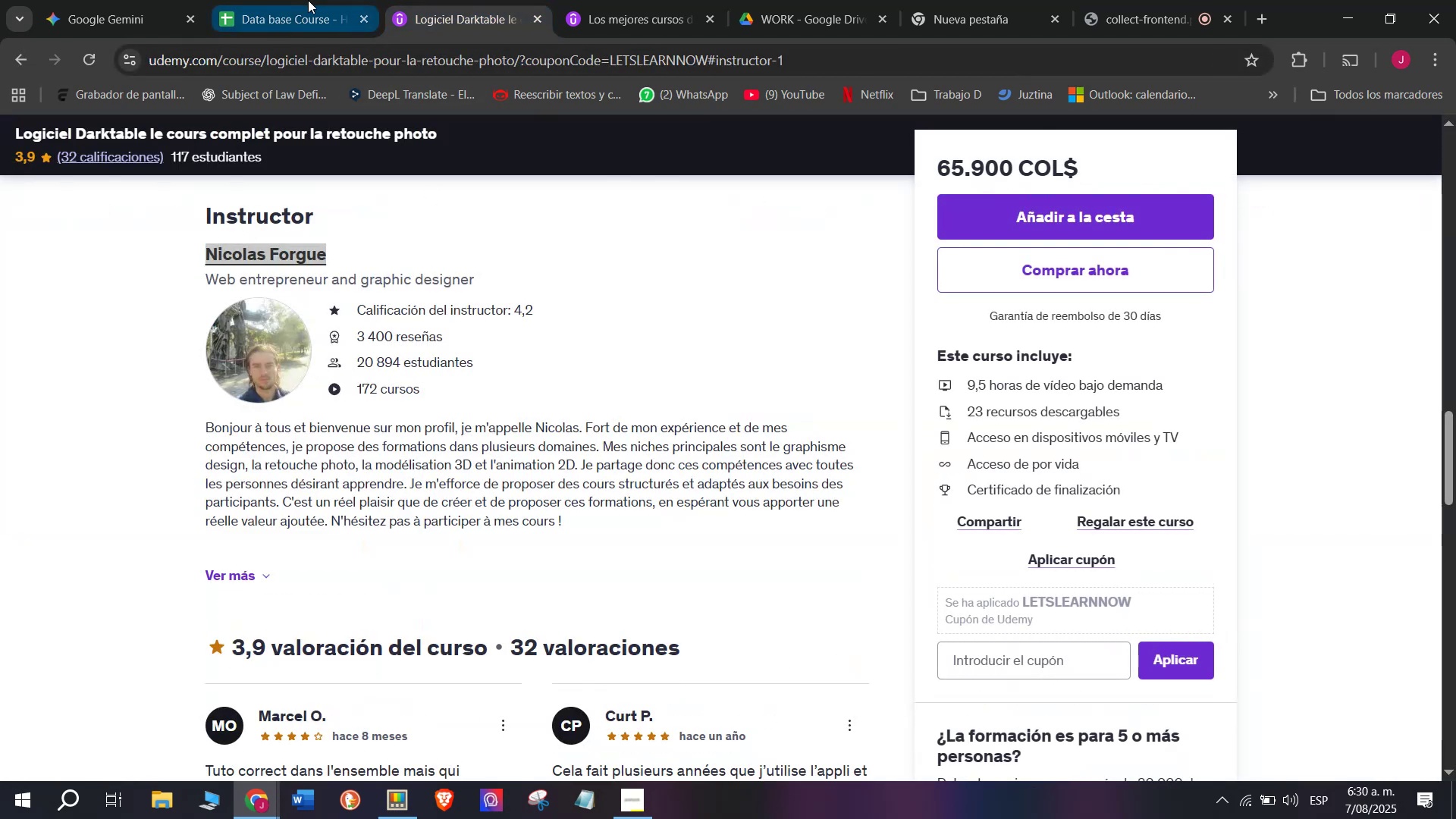 
key(Control+C)
 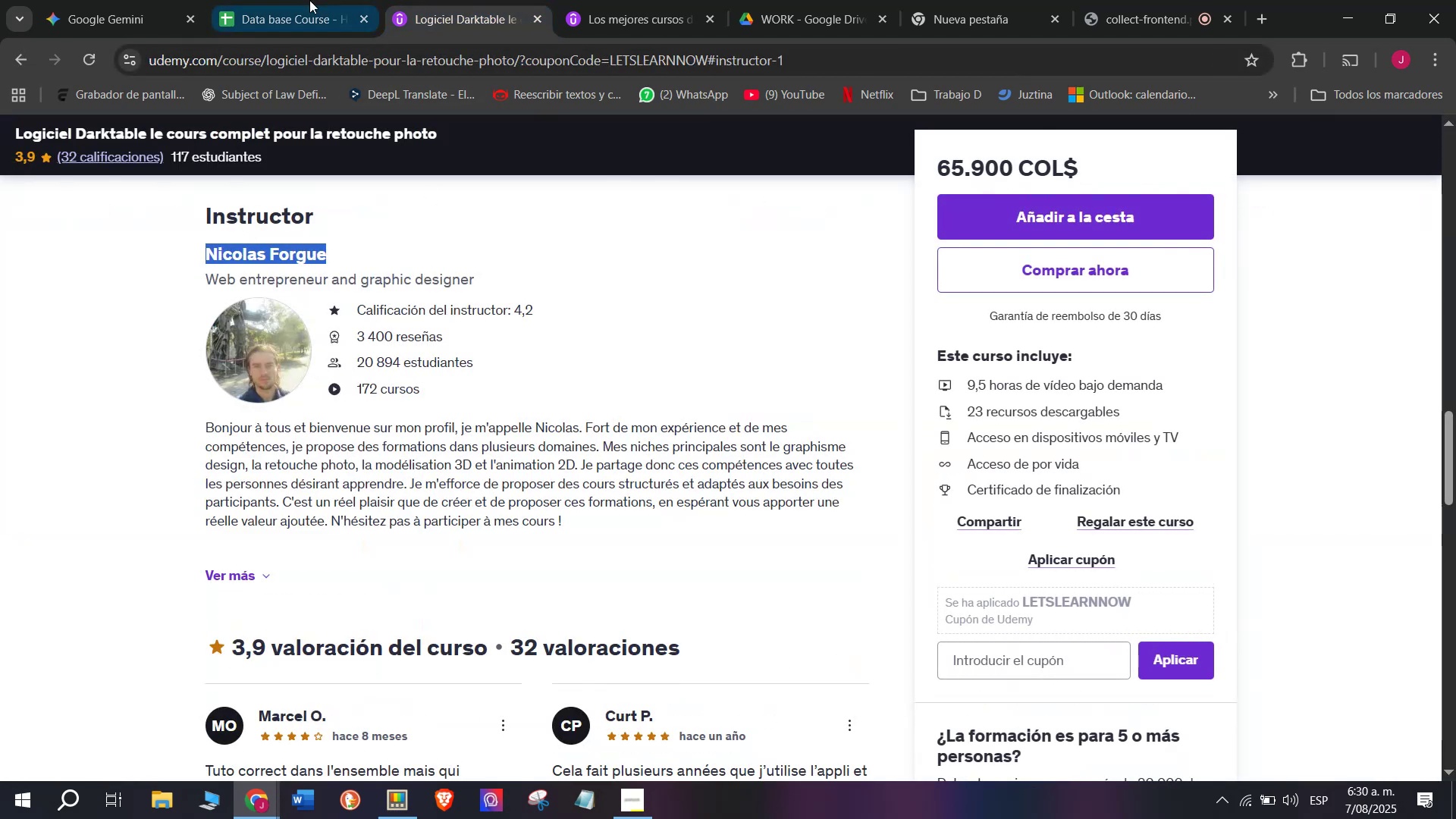 
left_click([308, 0])
 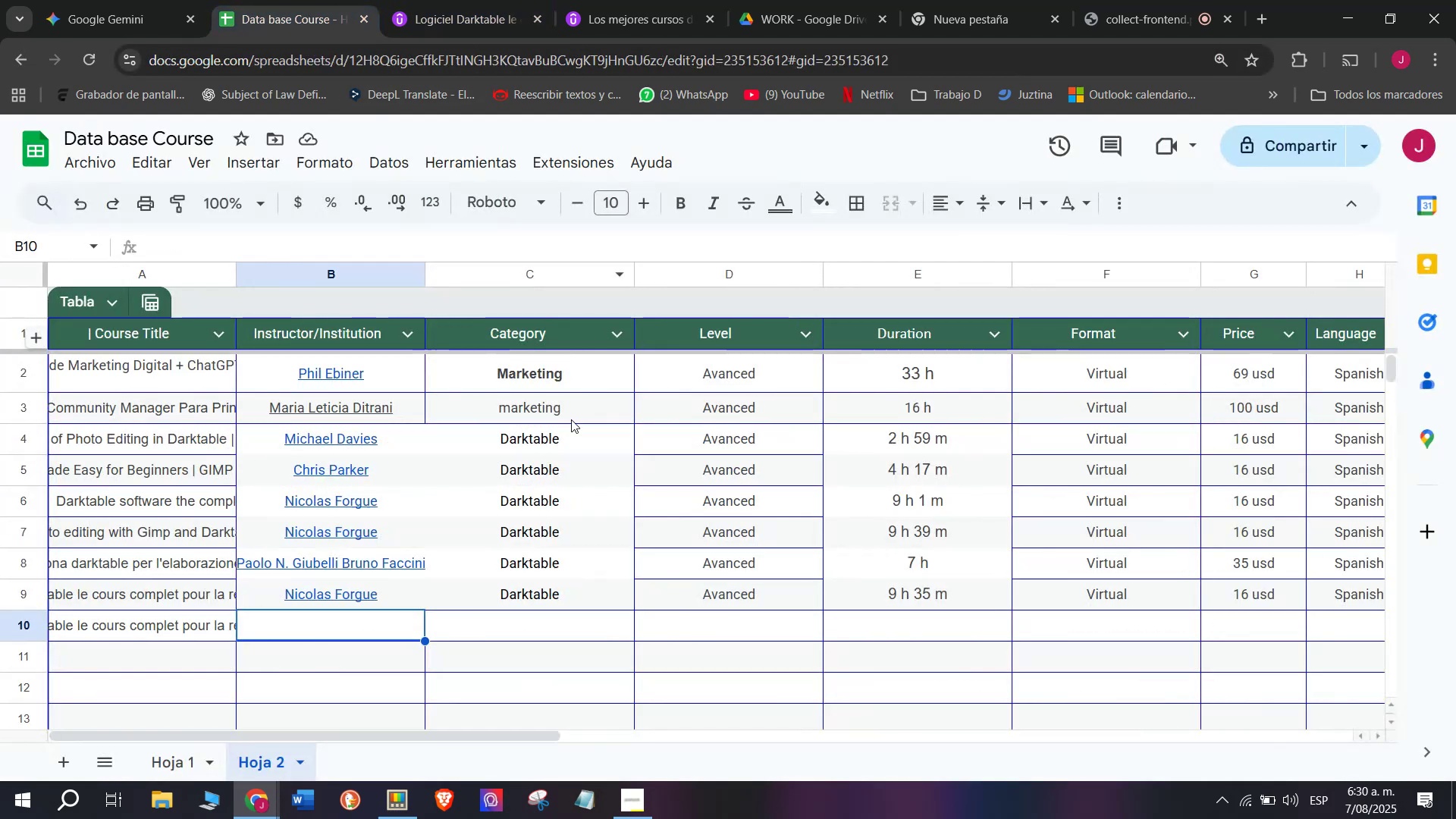 
key(Z)
 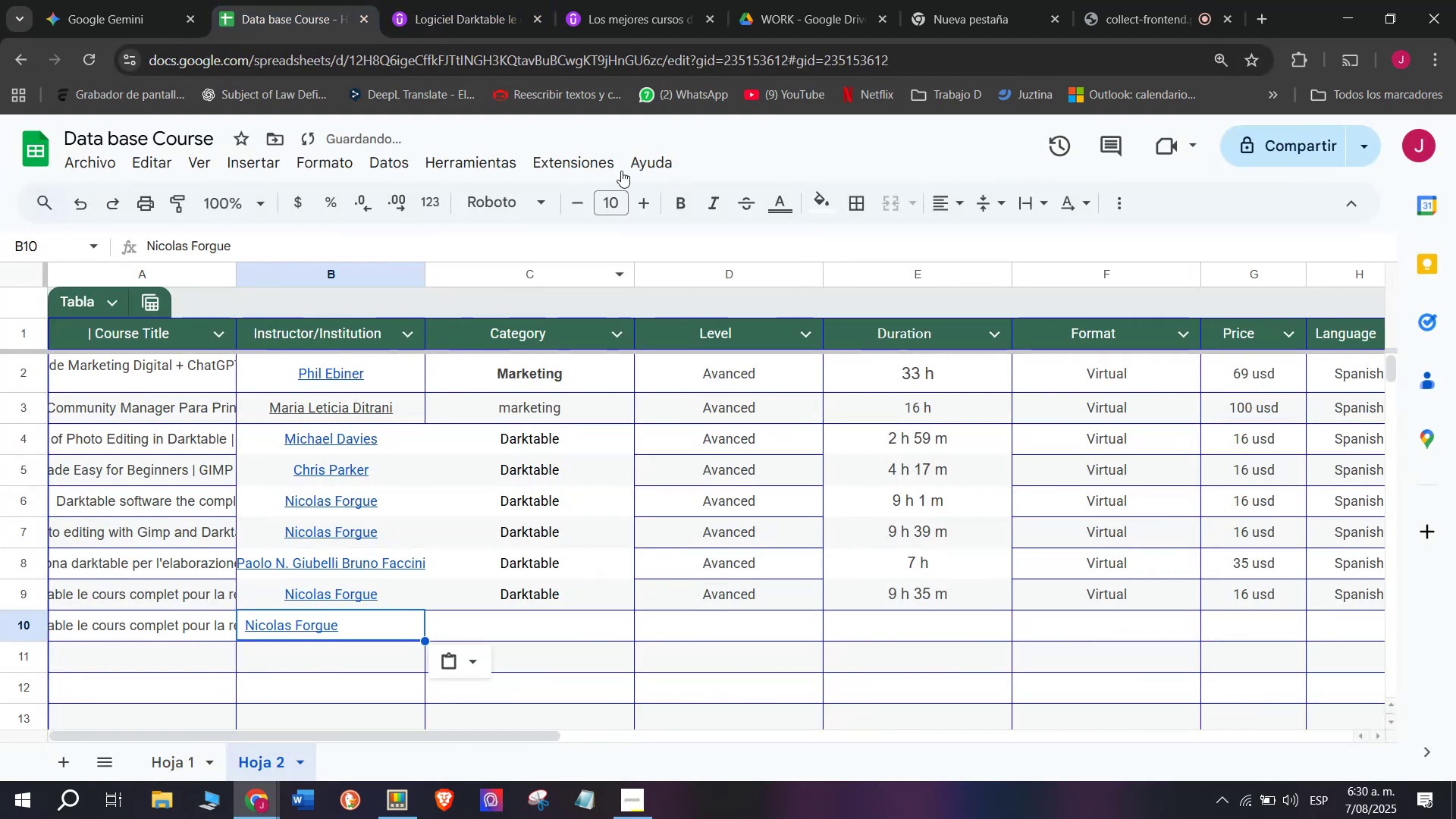 
key(Control+ControlLeft)
 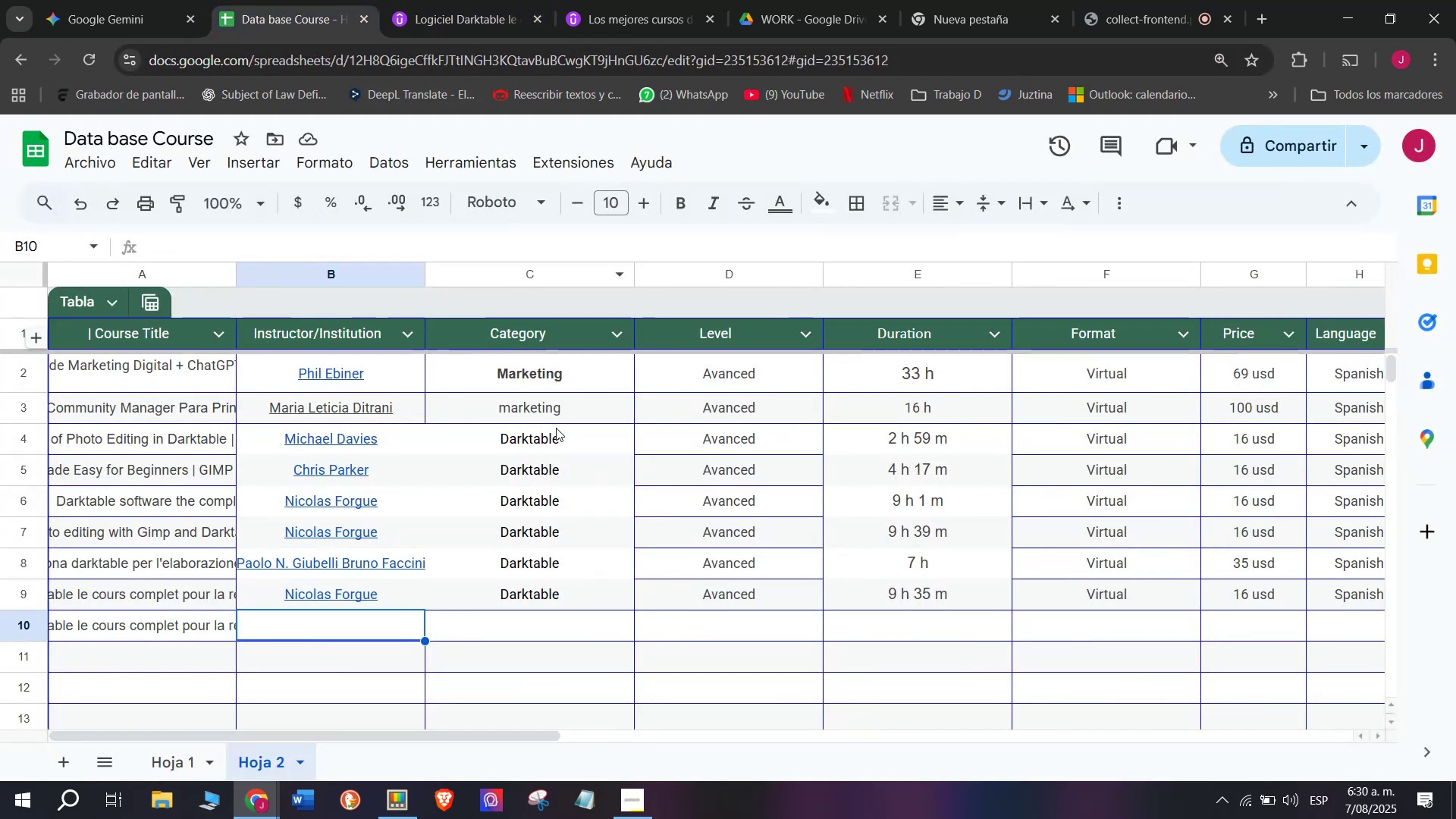 
key(Control+V)
 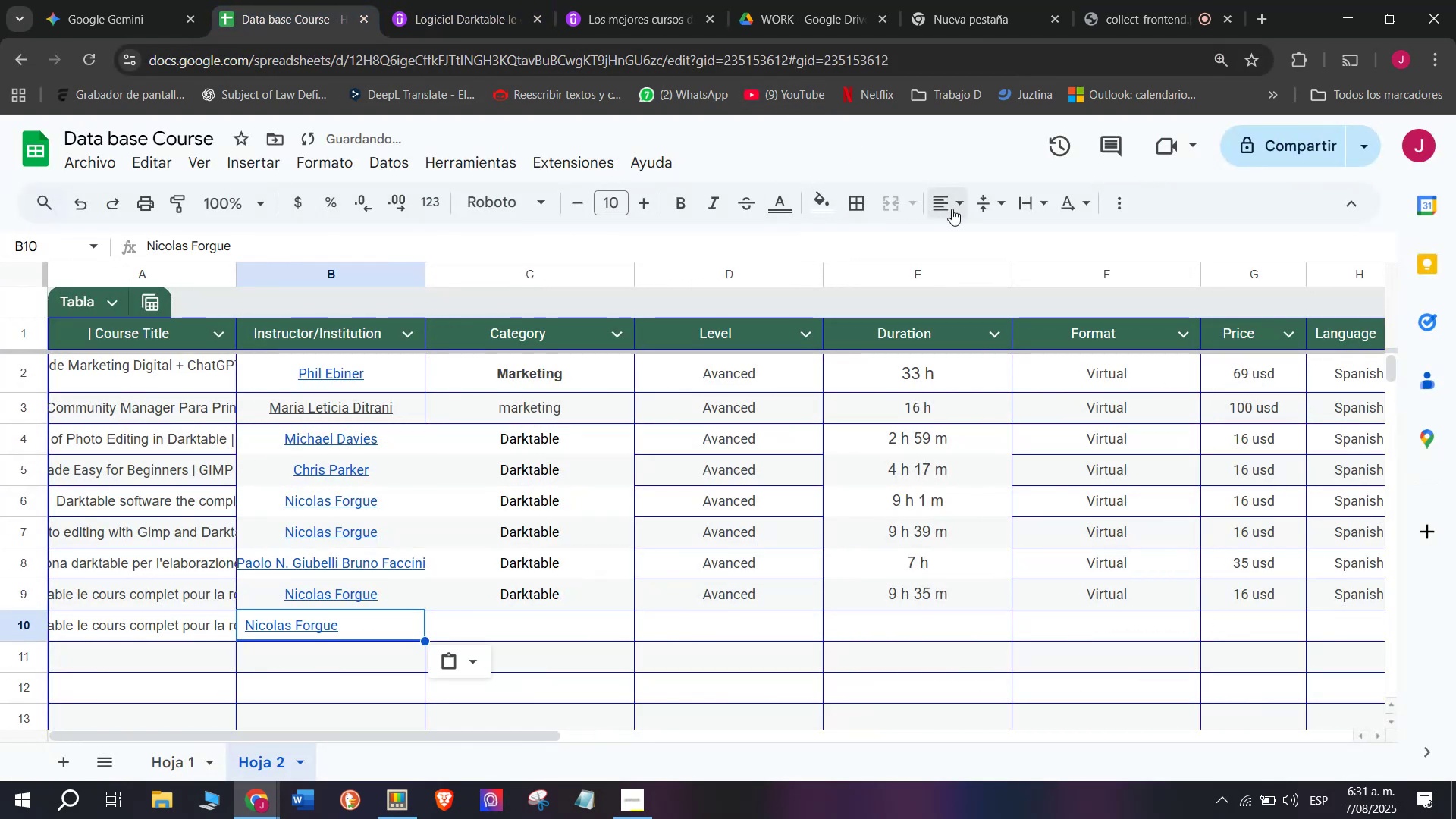 
left_click([985, 235])
 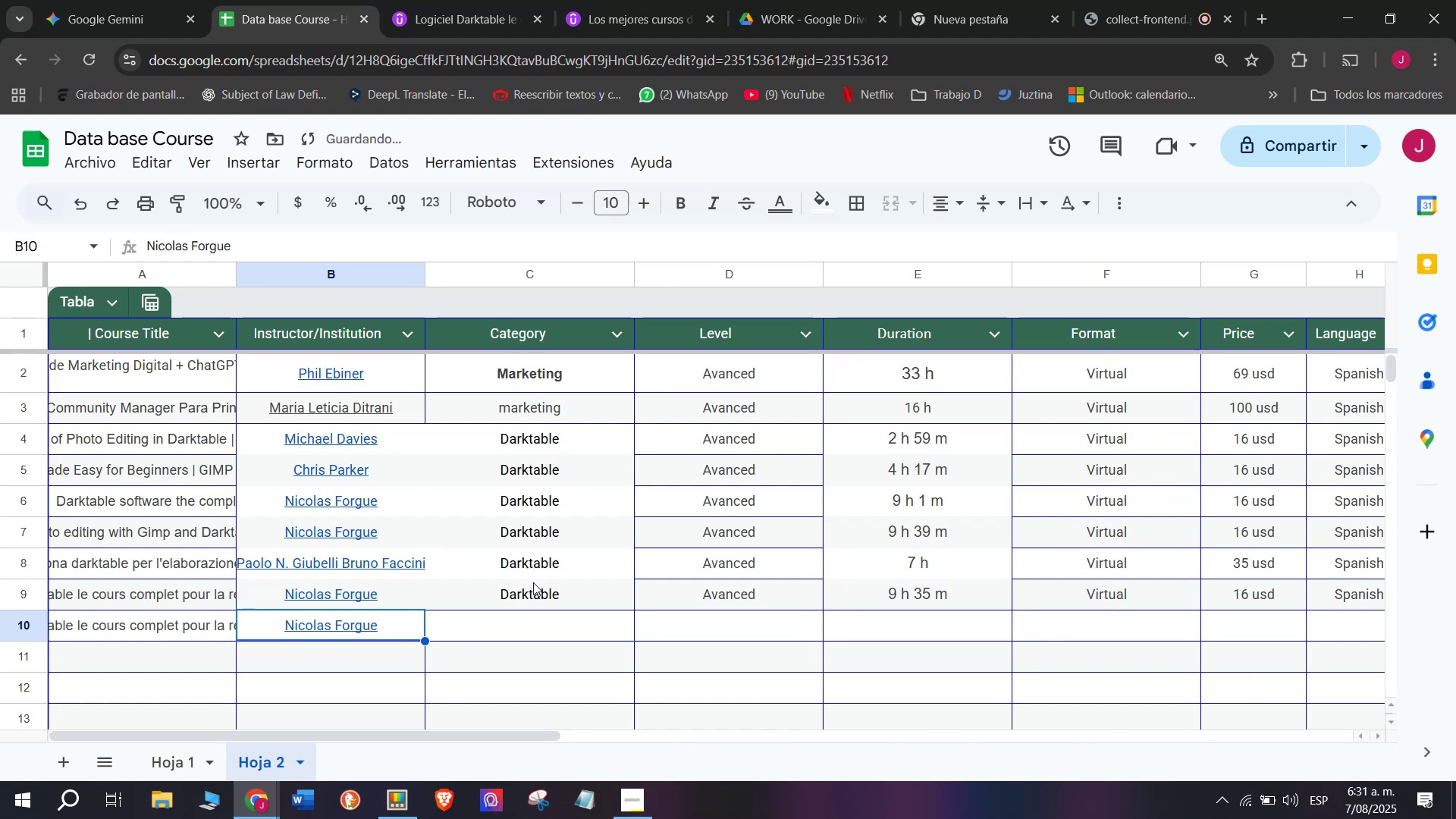 
key(Break)
 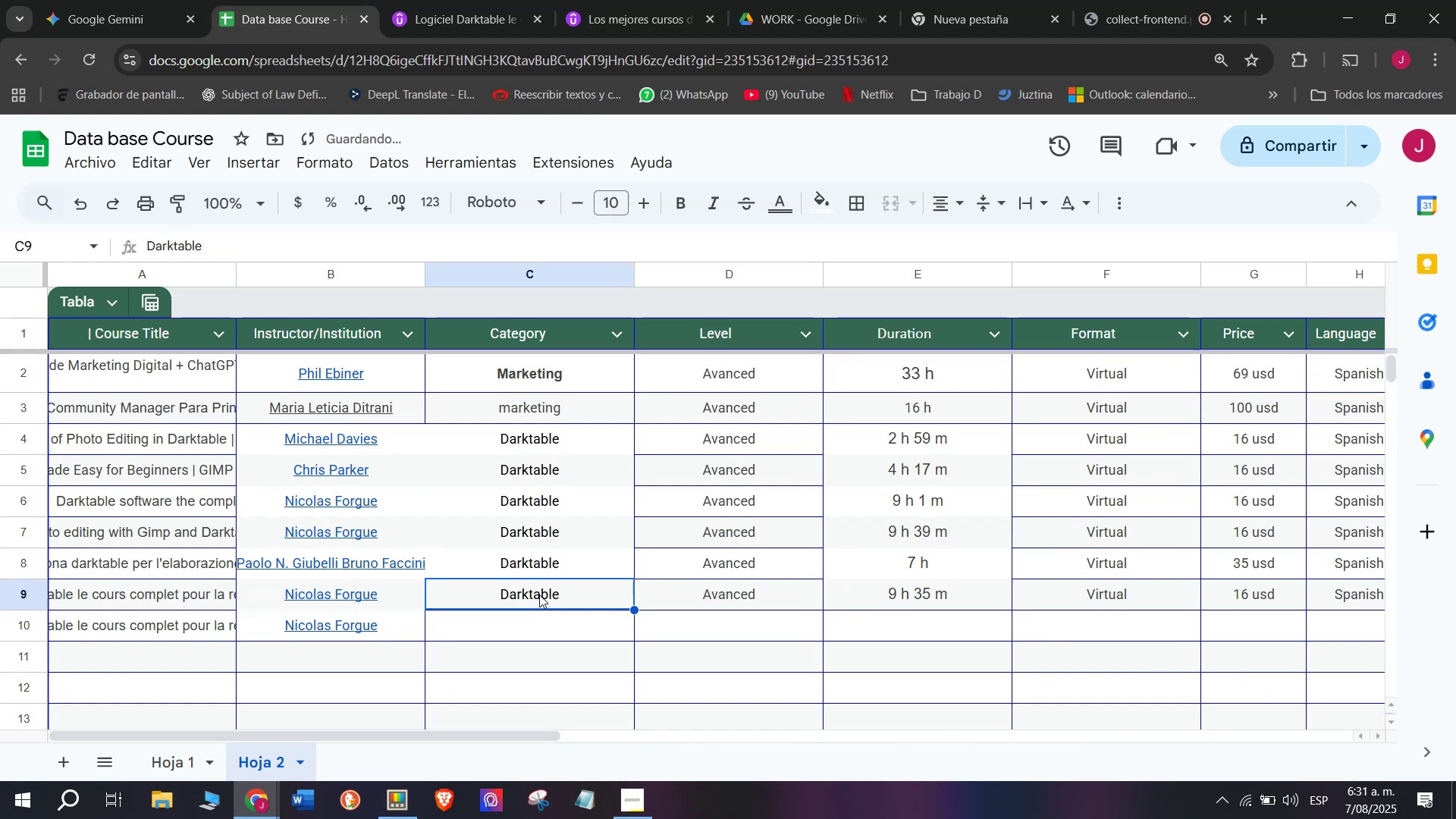 
key(Control+ControlLeft)
 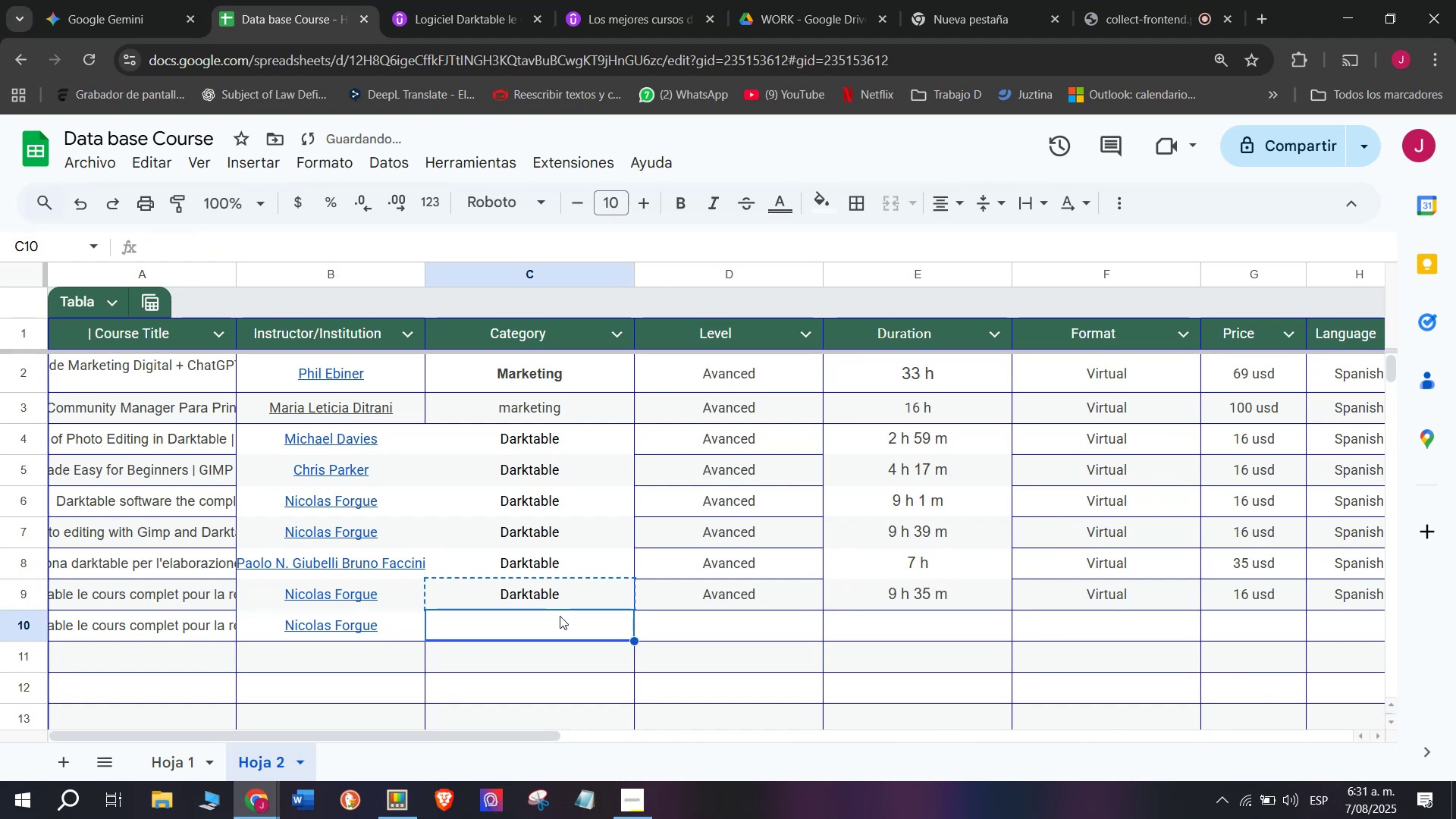 
key(Control+C)
 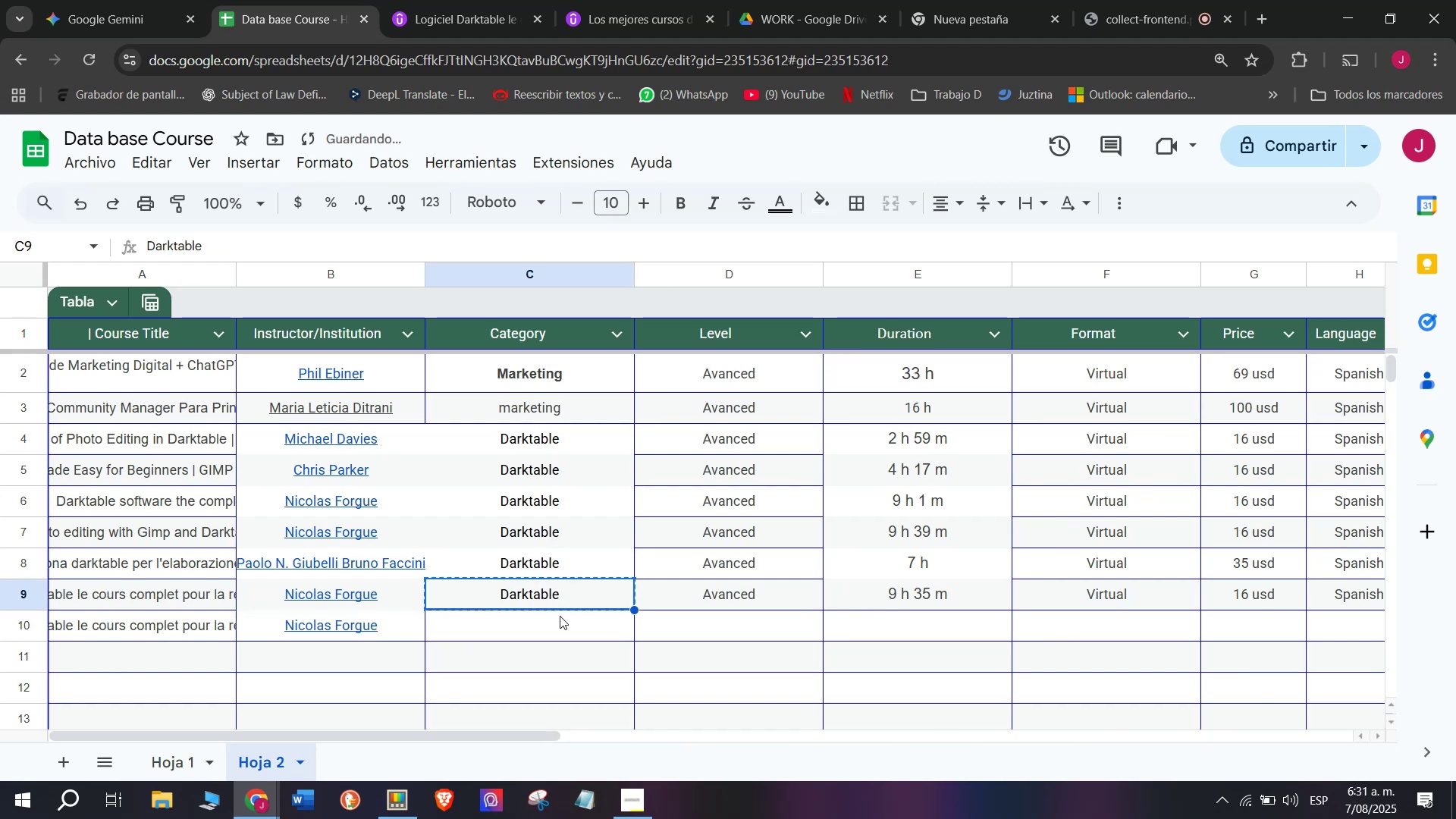 
double_click([560, 616])
 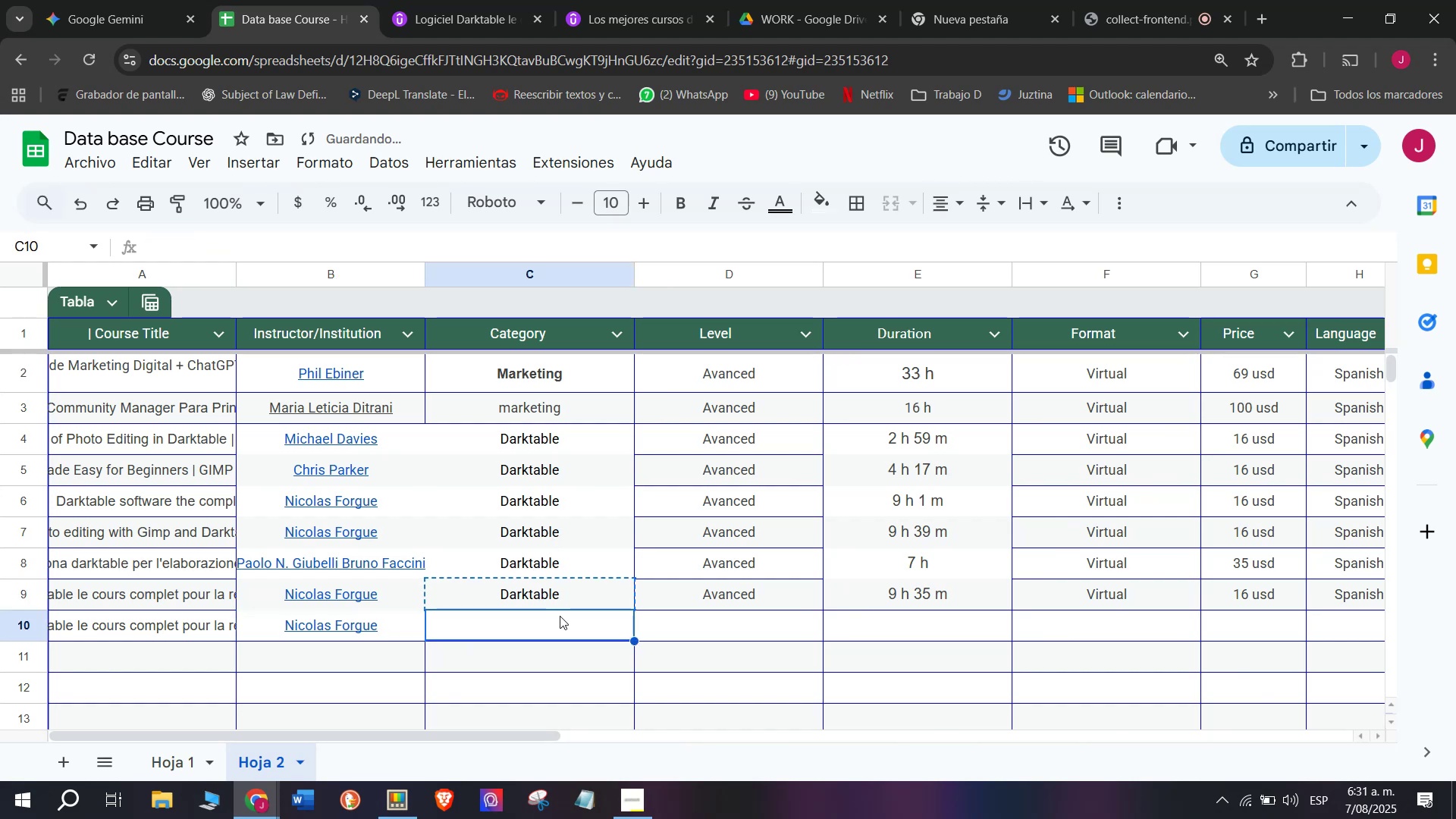 
key(Control+ControlLeft)
 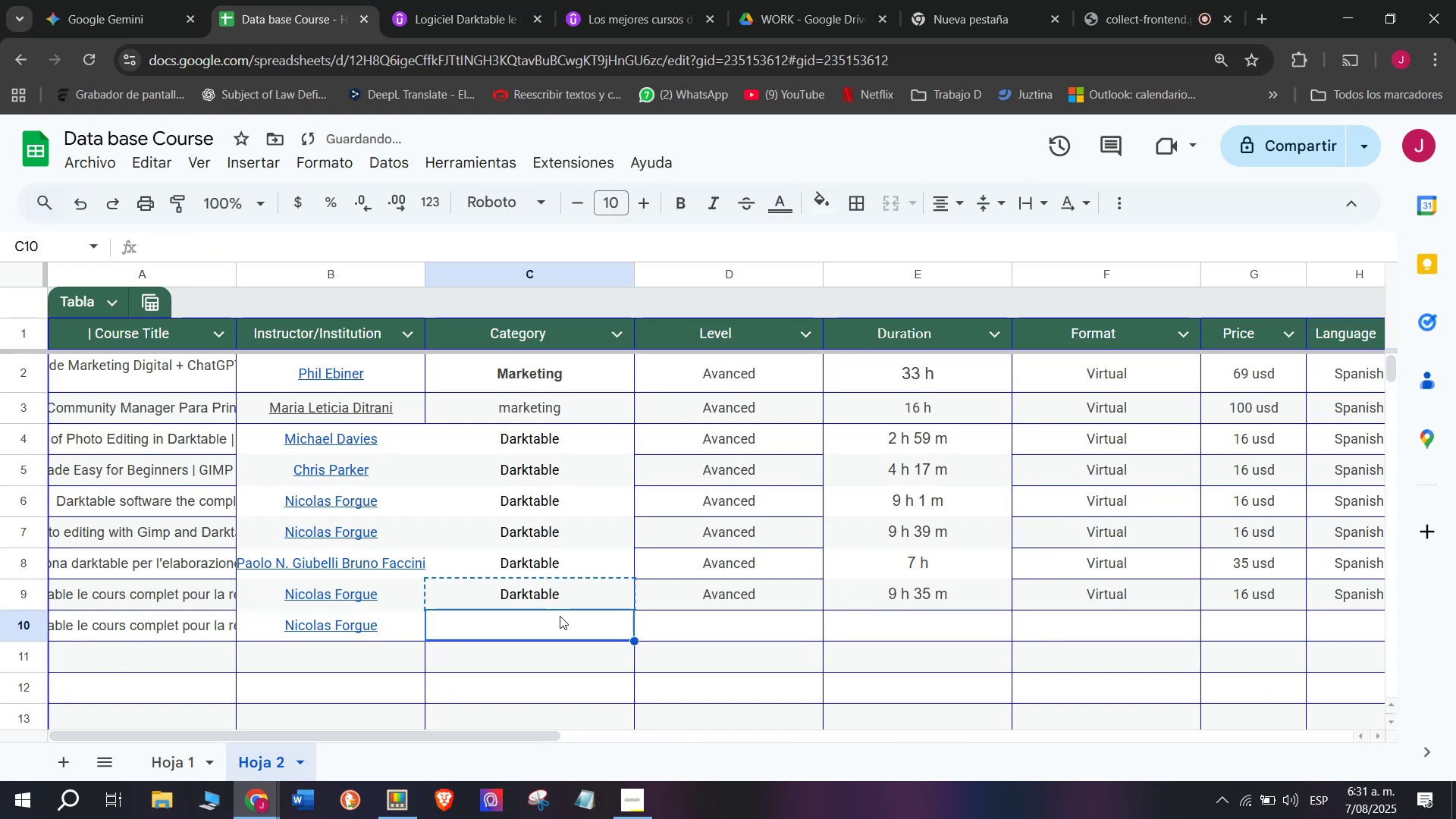 
key(Z)
 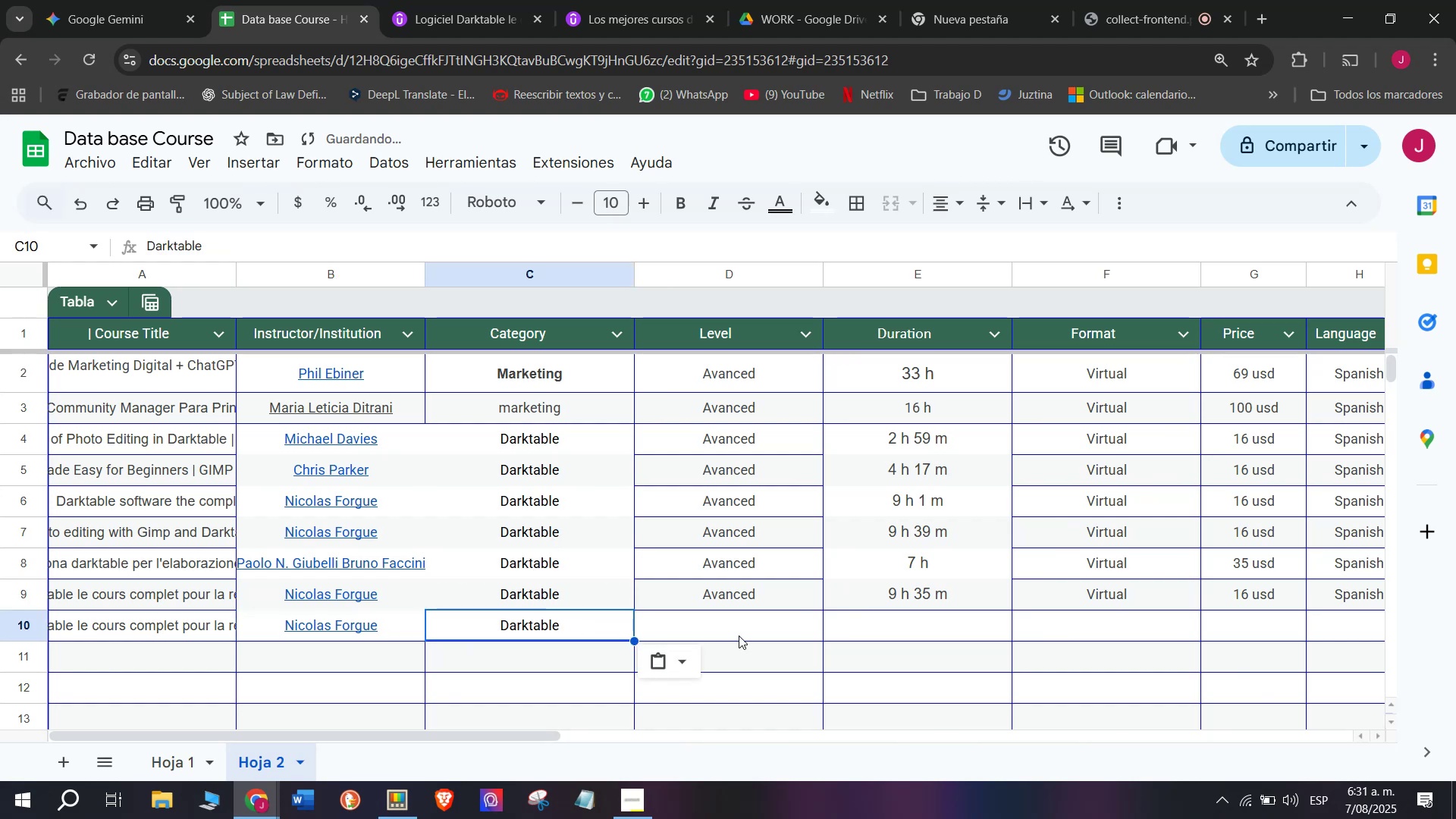 
key(Control+V)
 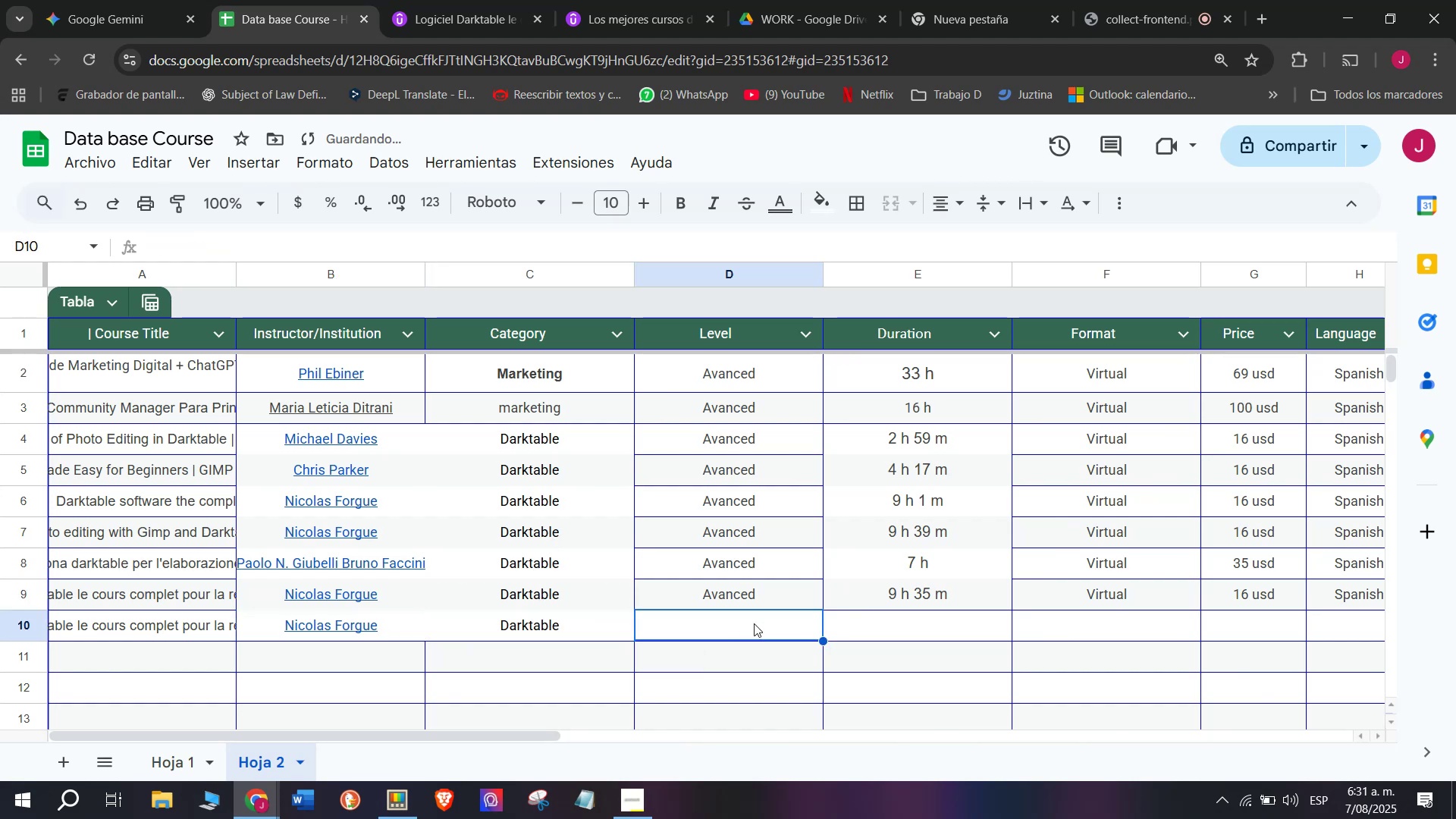 
double_click([764, 608])
 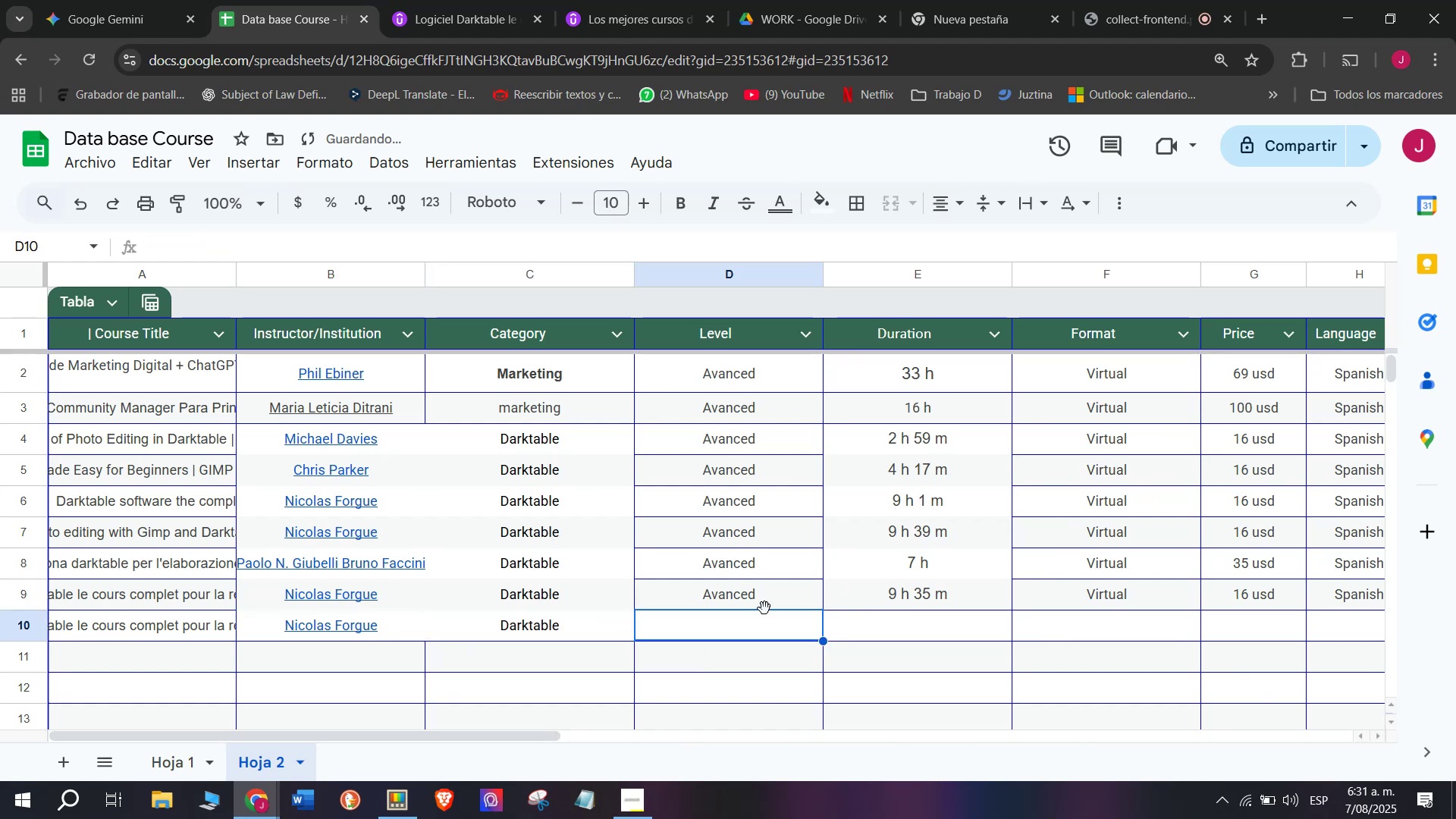 
key(Break)
 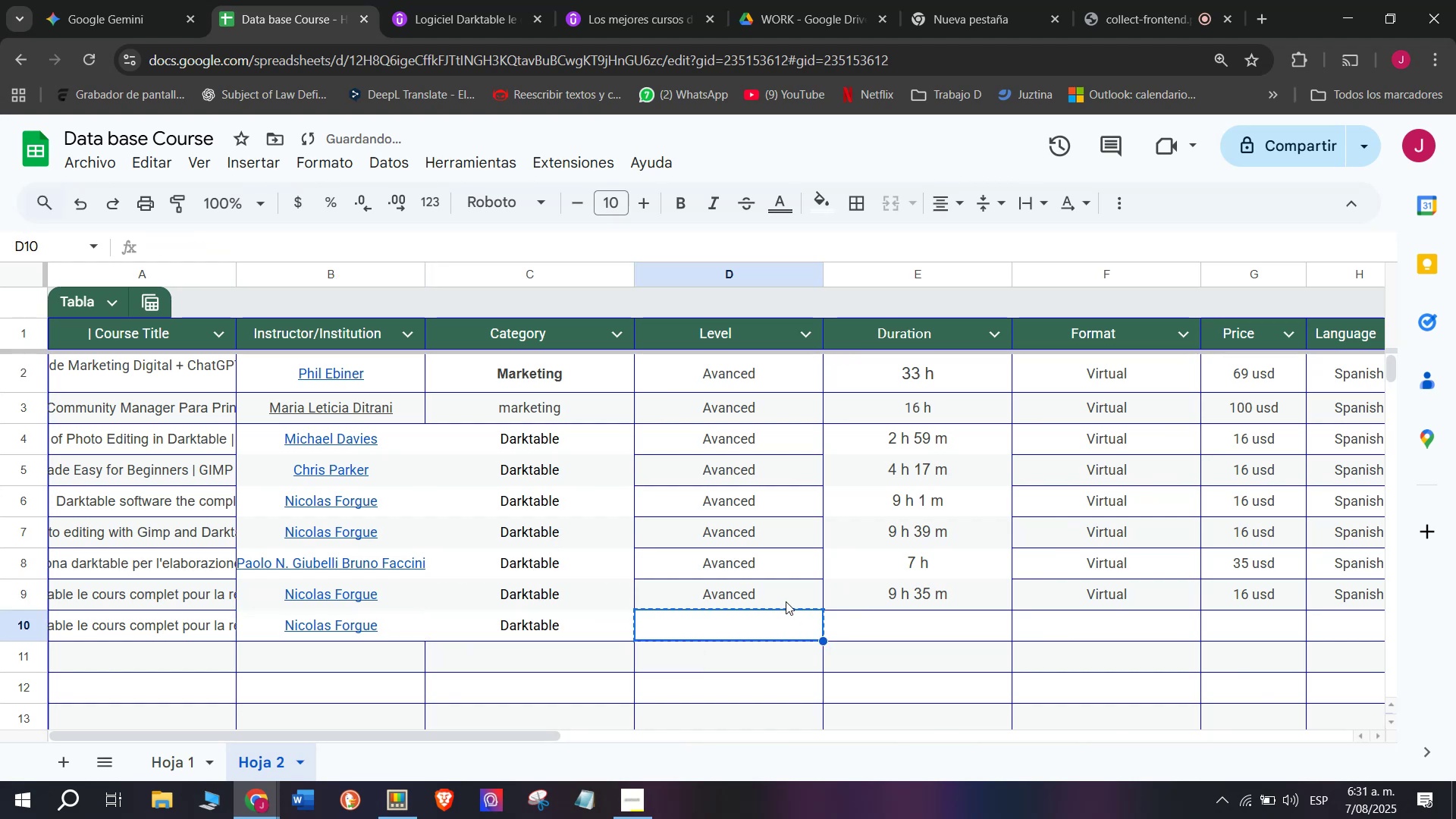 
key(Control+ControlLeft)
 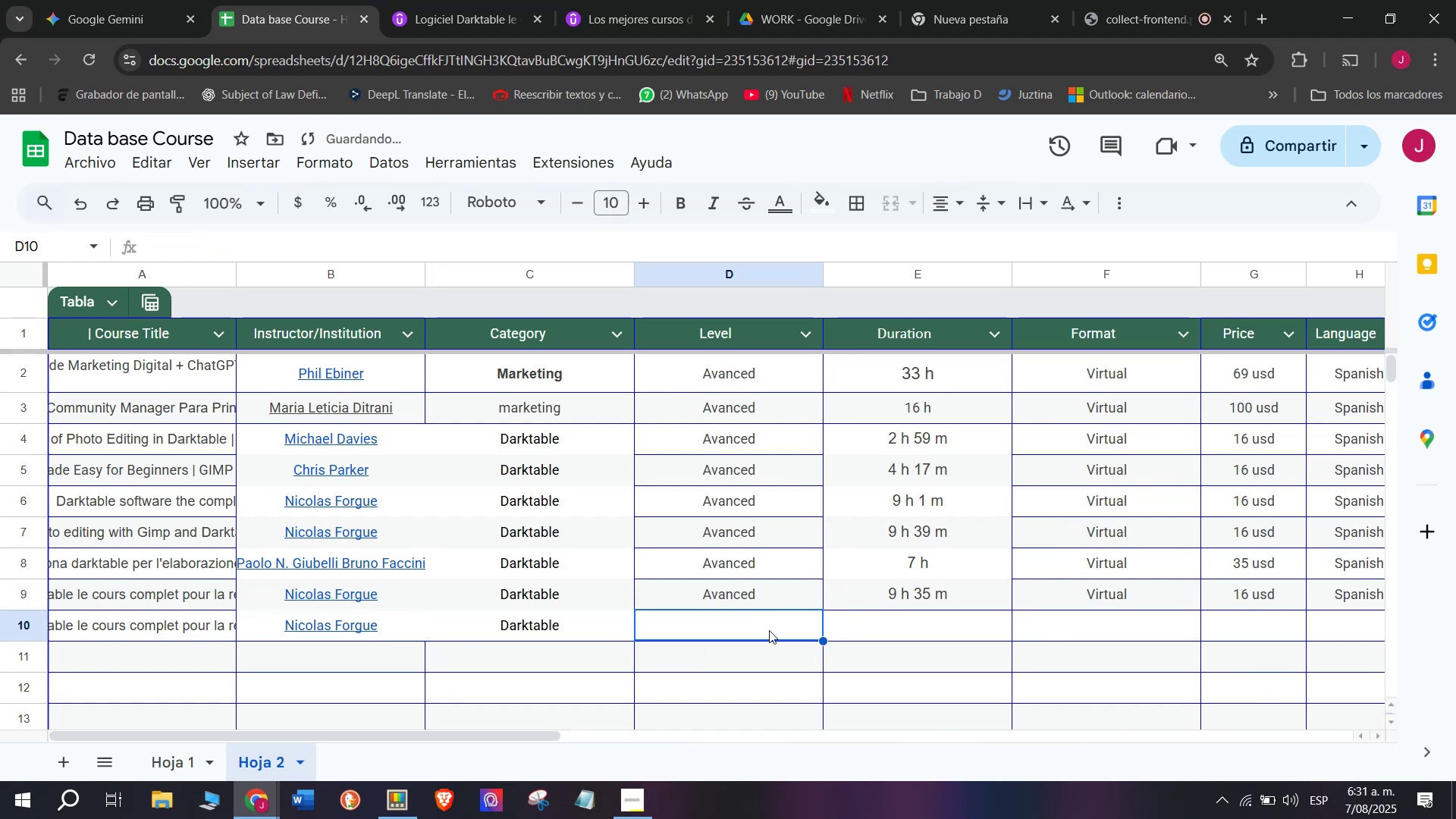 
key(Control+C)
 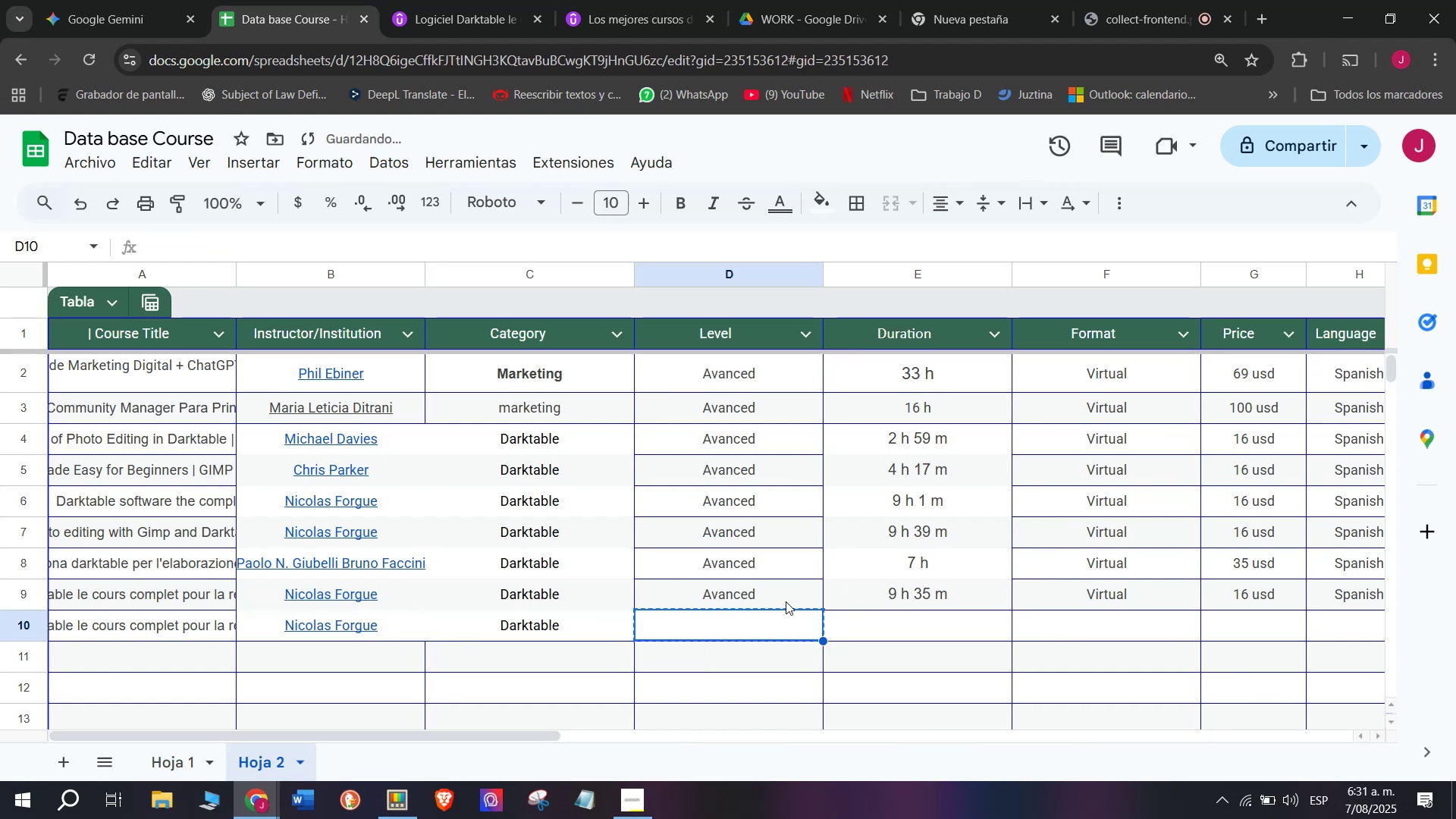 
left_click([786, 600])
 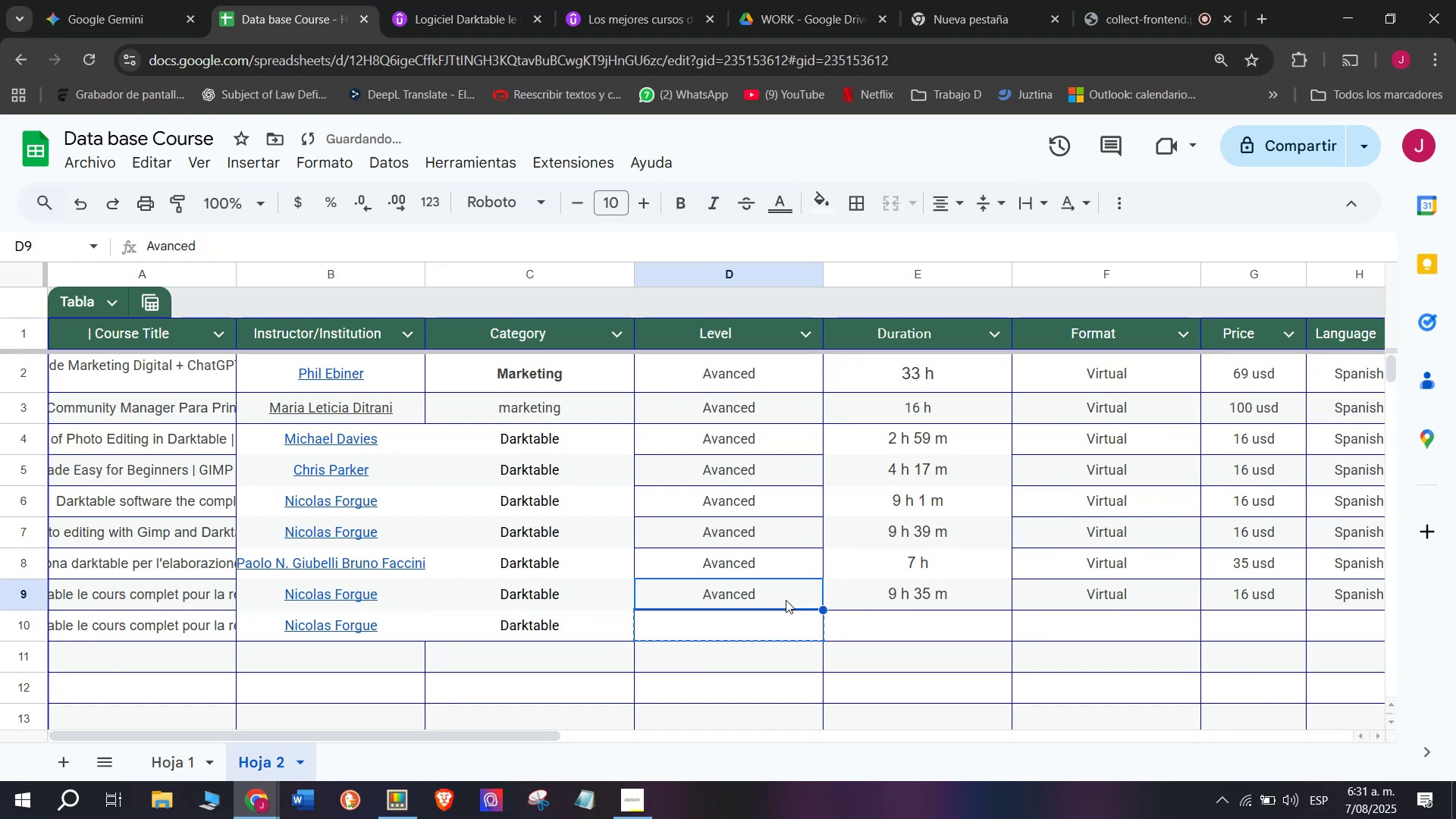 
key(Control+ControlLeft)
 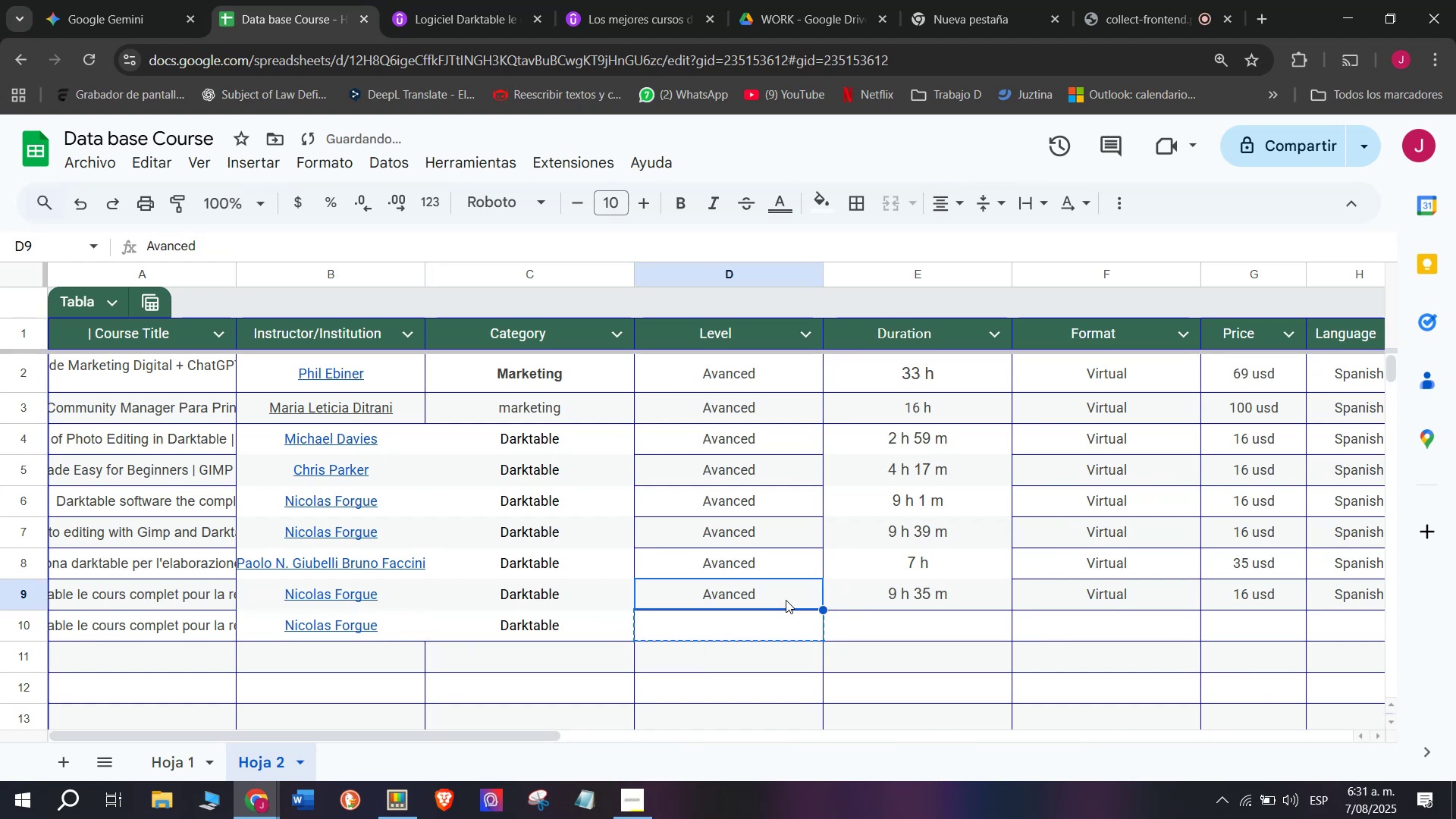 
key(Break)
 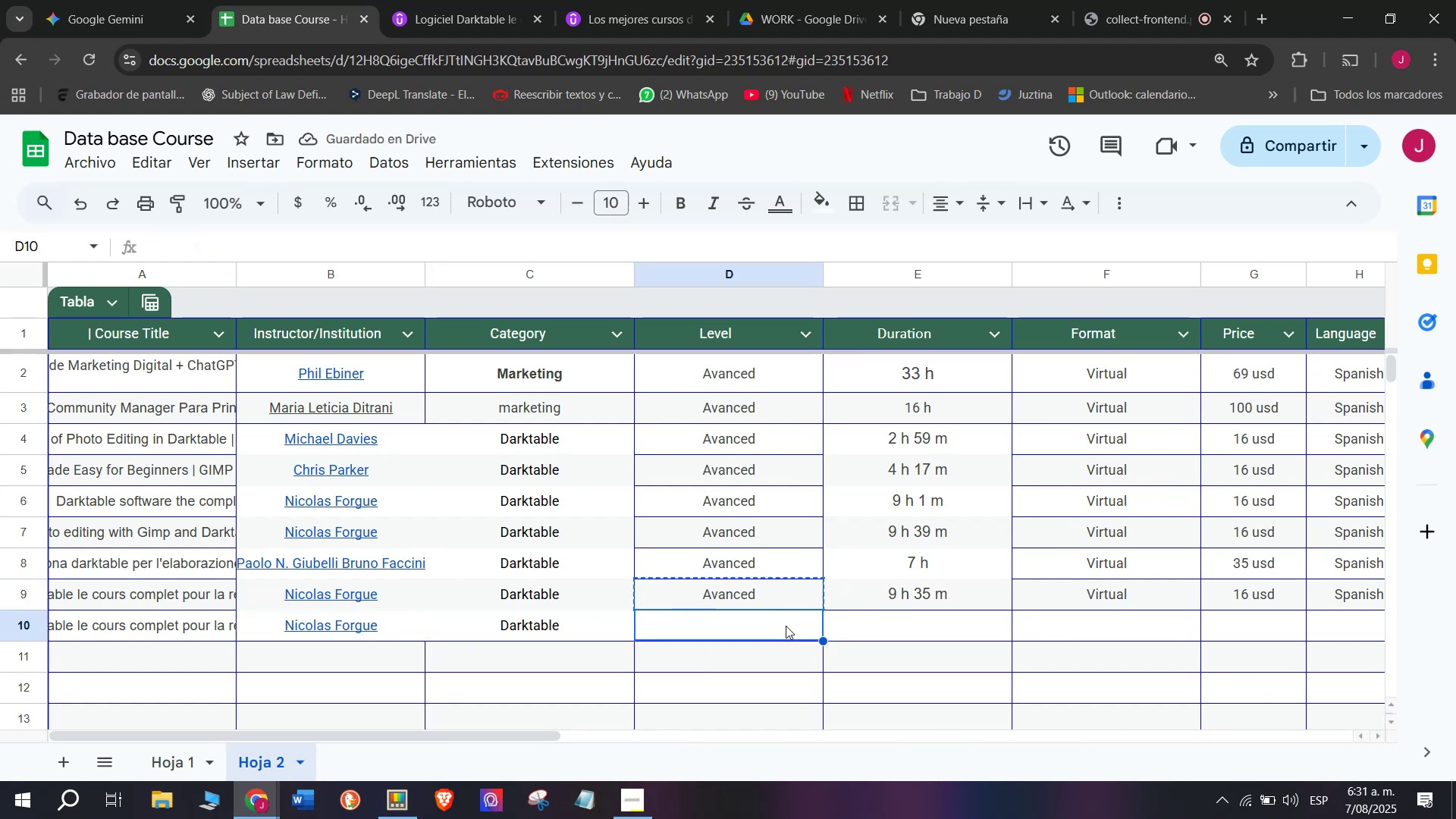 
key(Control+C)
 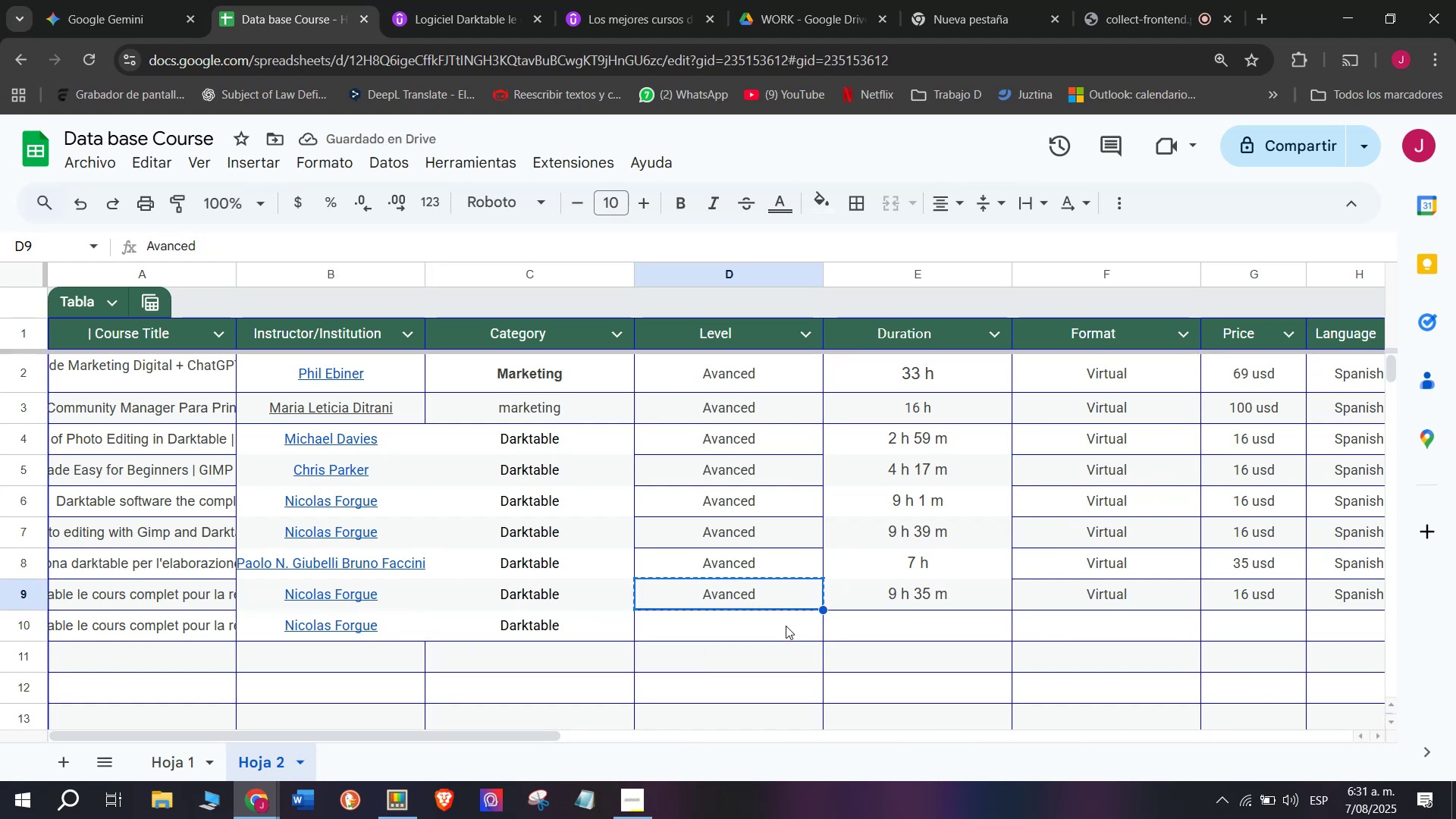 
left_click([786, 626])
 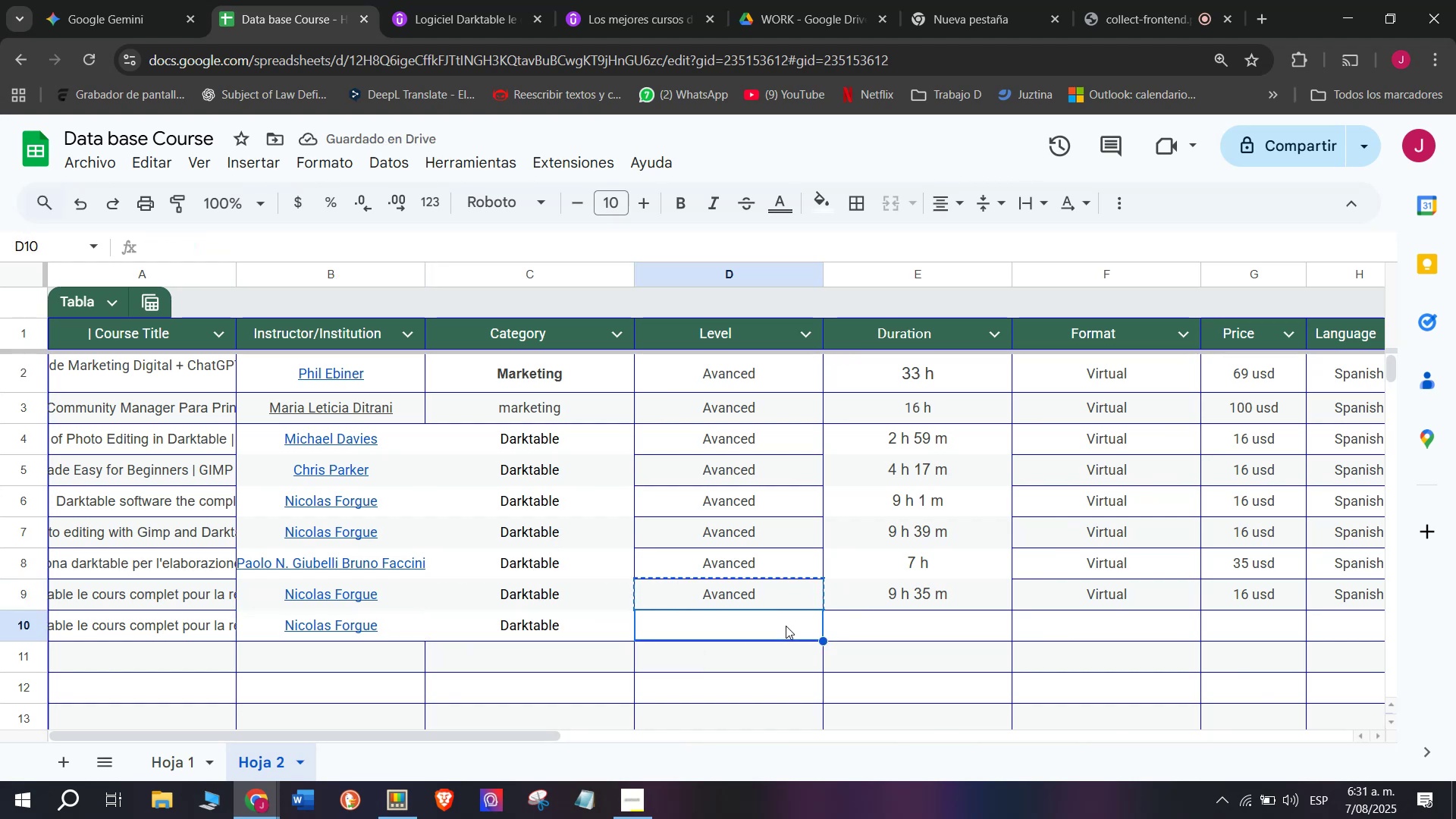 
key(Z)
 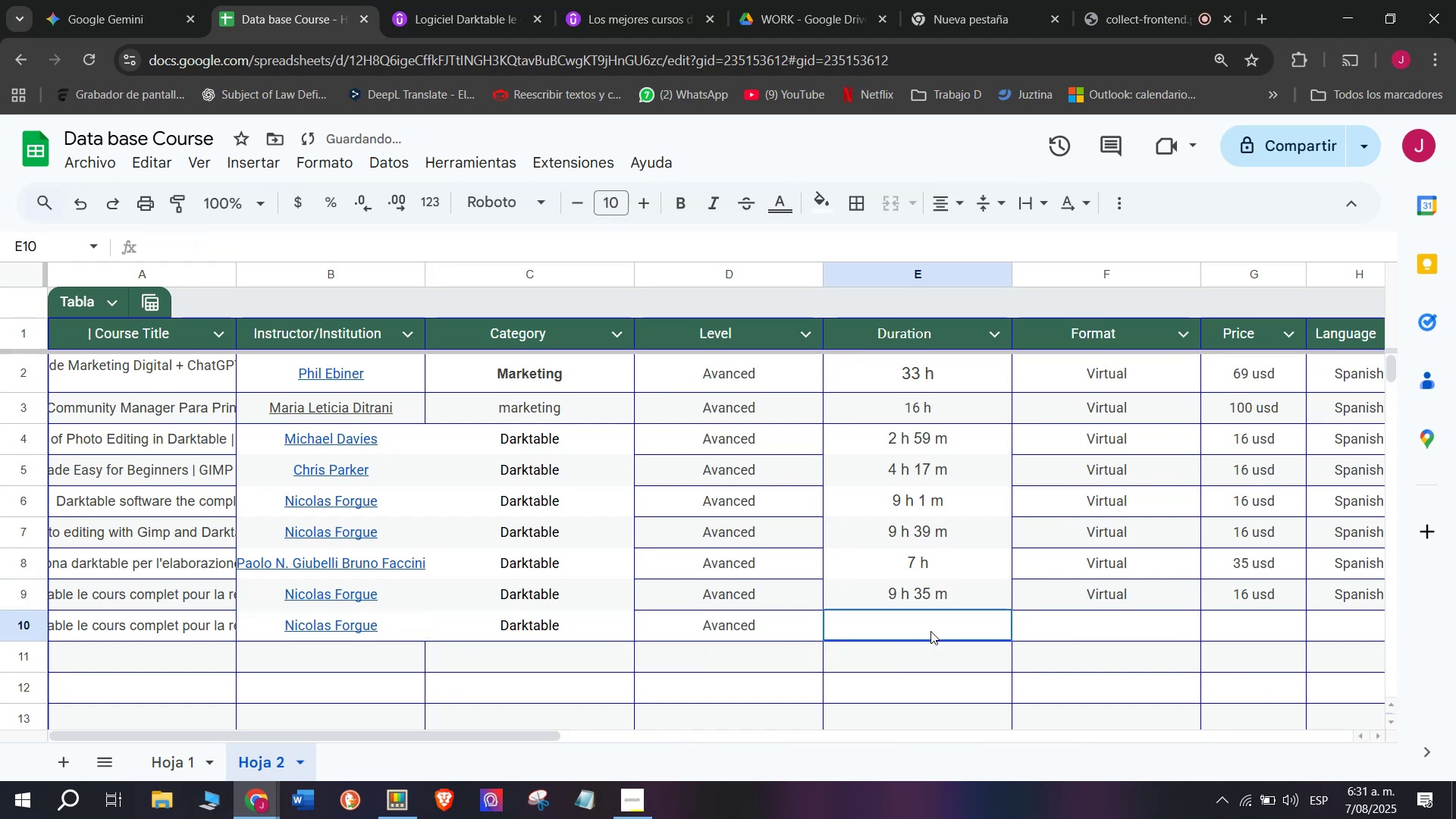 
key(Control+ControlLeft)
 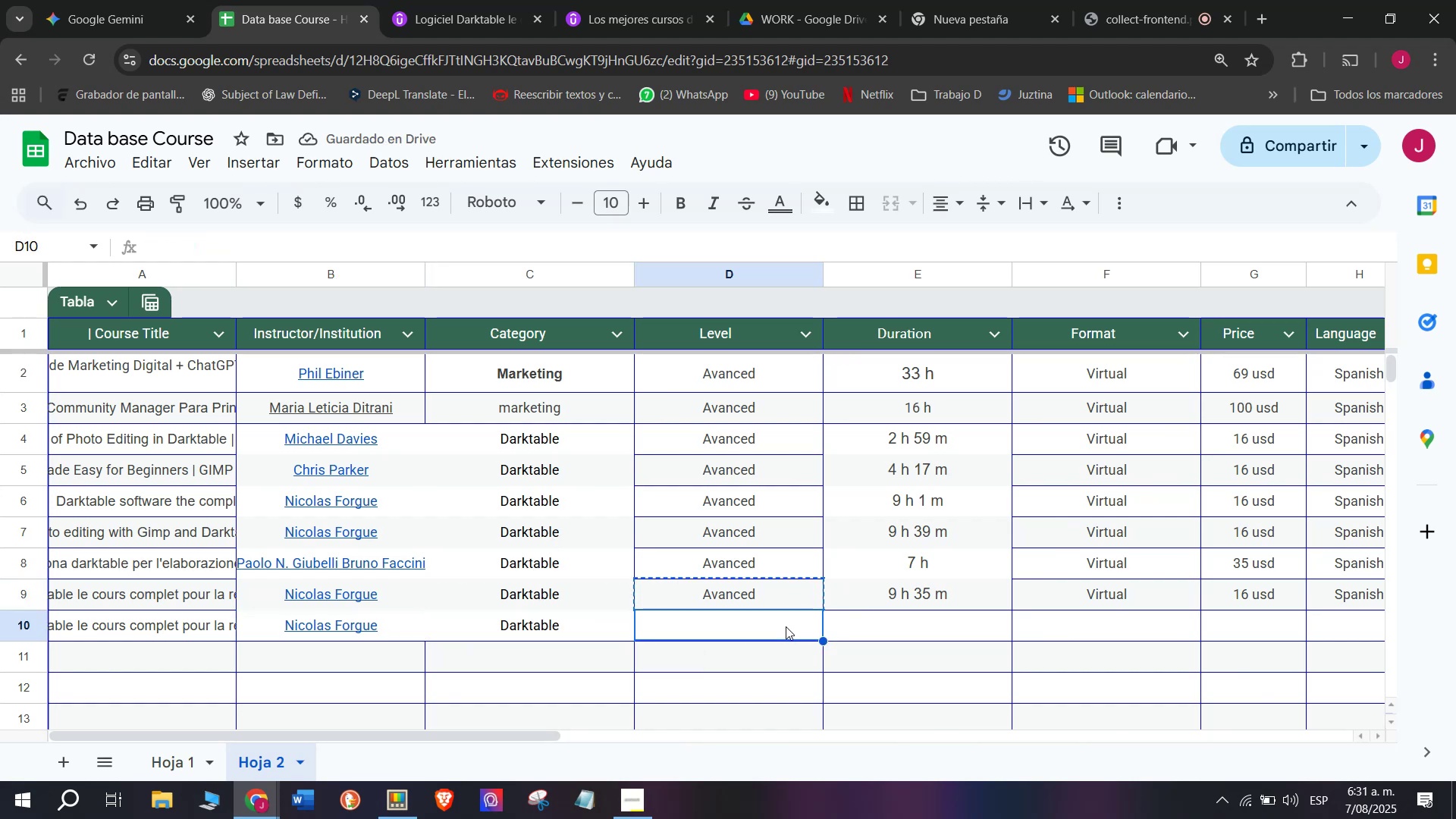 
key(Control+V)
 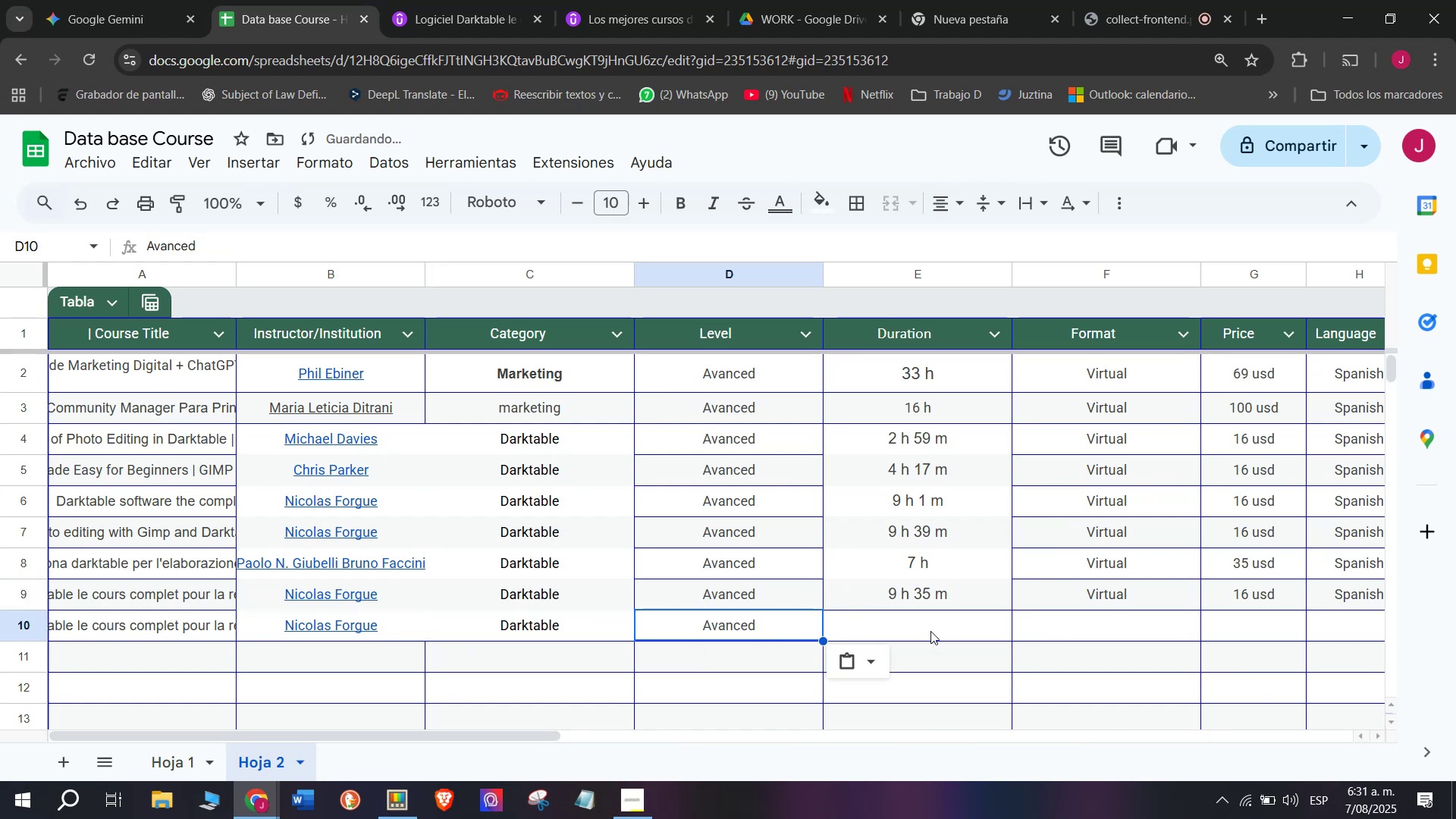 
left_click([930, 631])
 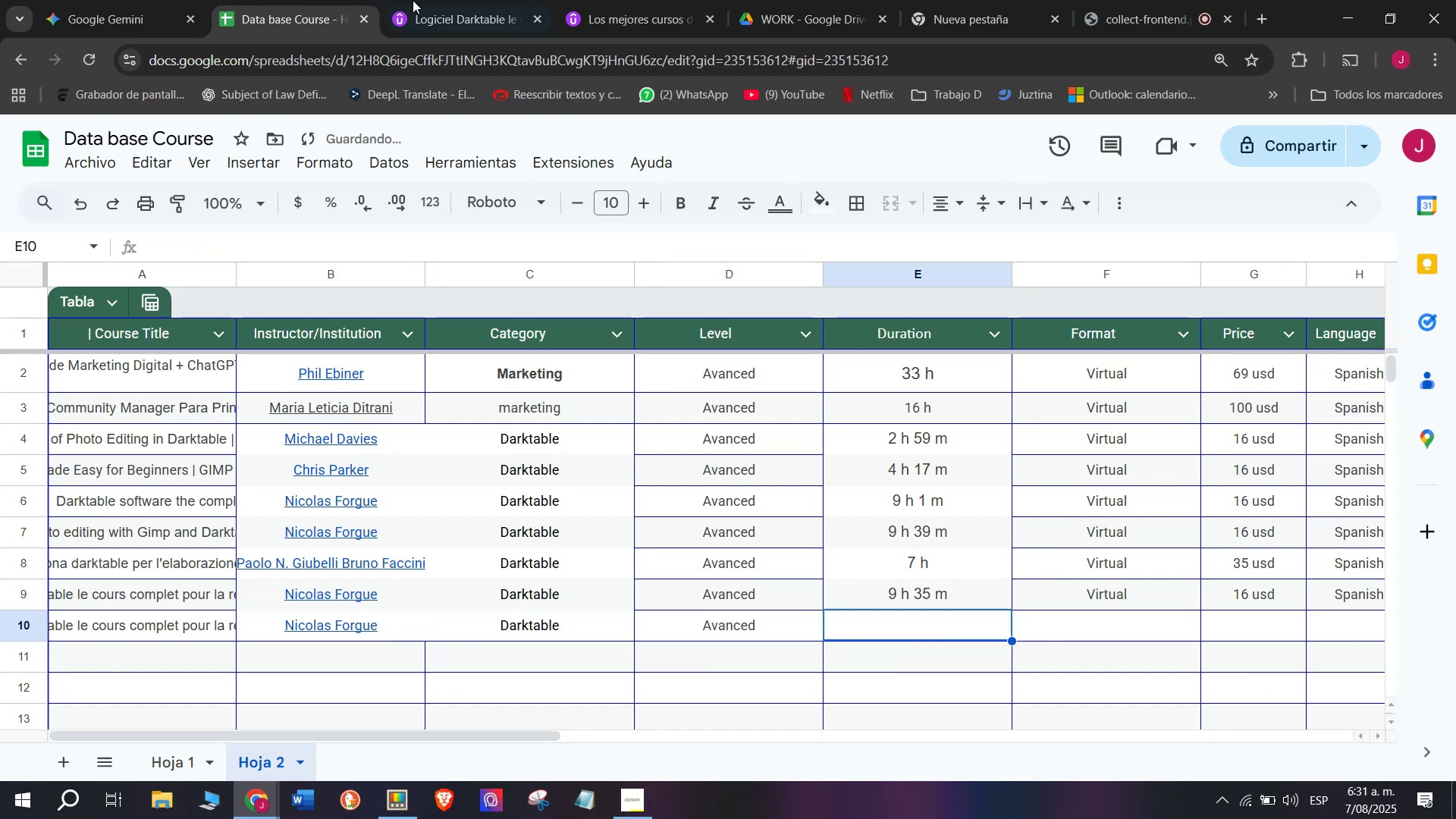 
left_click([429, 0])
 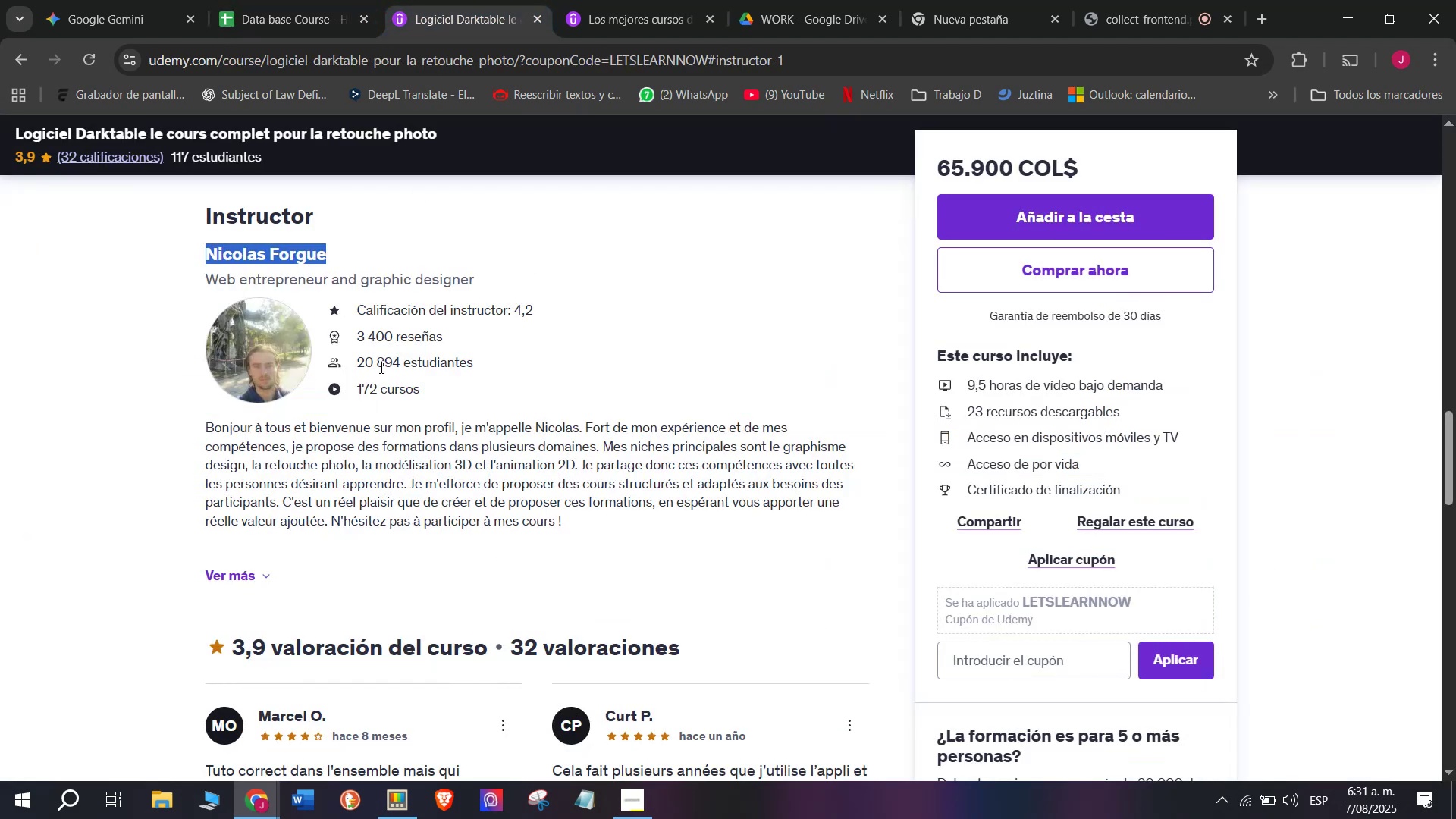 
scroll: coordinate [363, 472], scroll_direction: up, amount: 5.0
 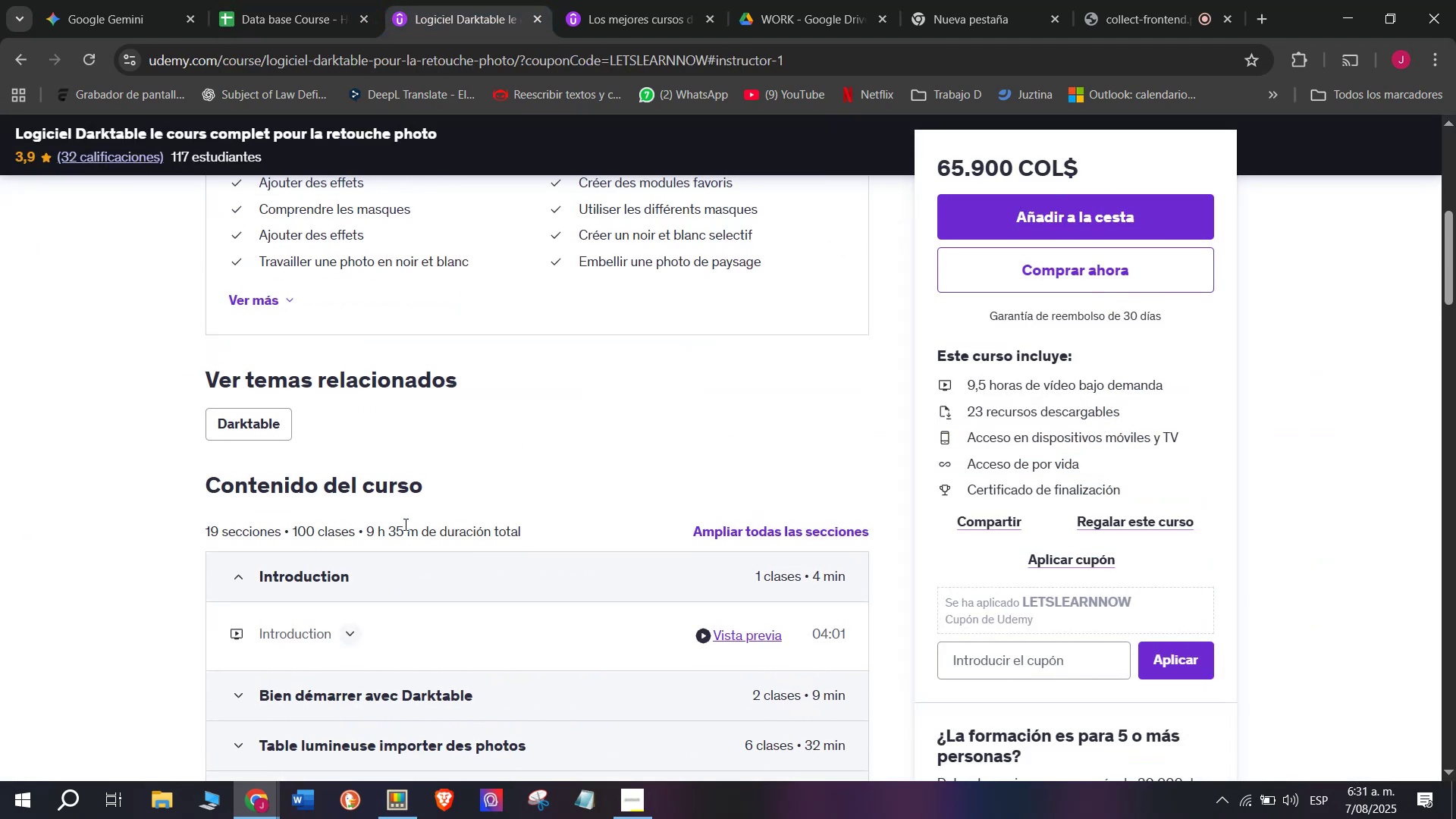 
left_click_drag(start_coordinate=[412, 522], to_coordinate=[388, 529])
 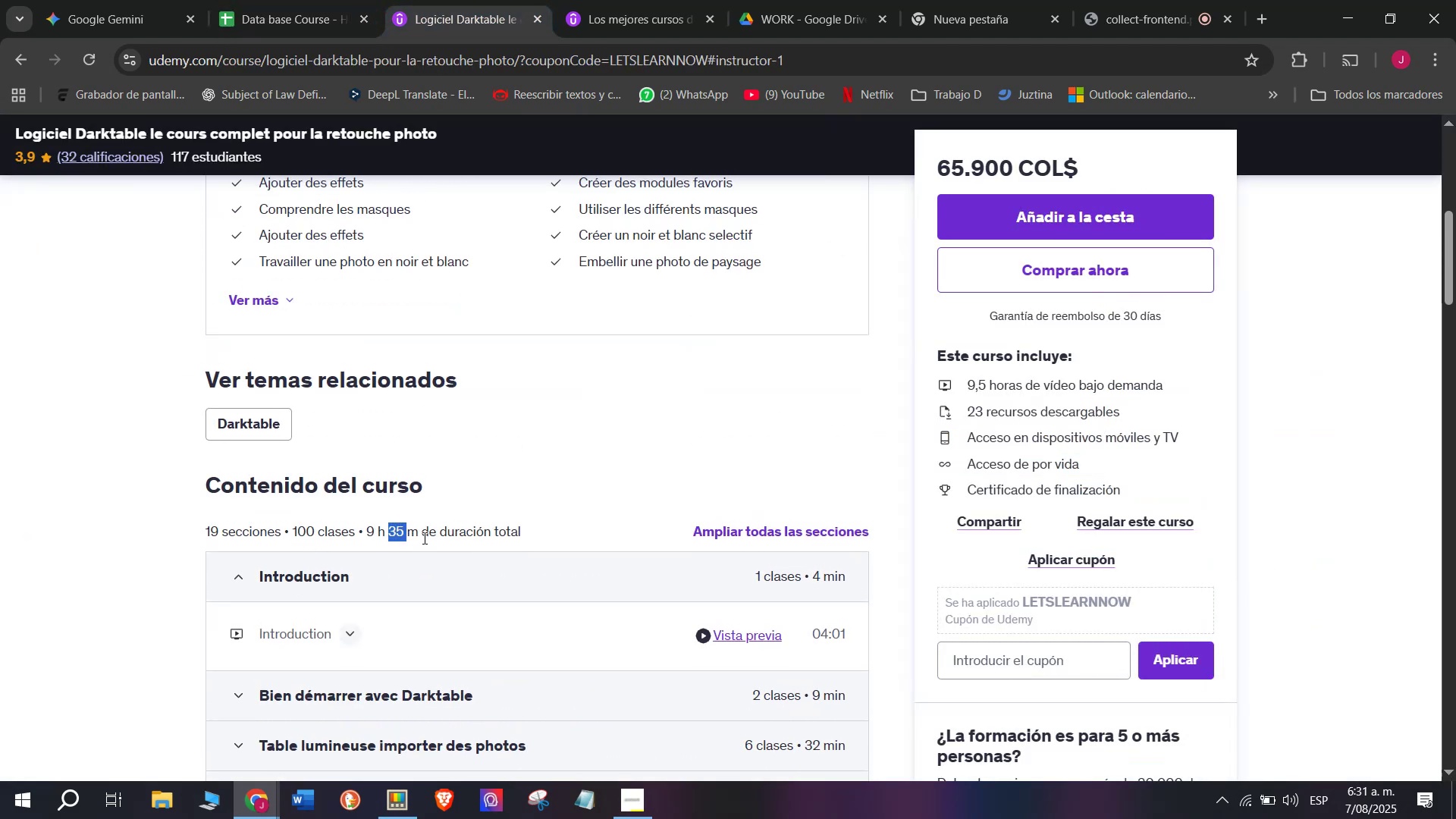 
left_click_drag(start_coordinate=[423, 531], to_coordinate=[364, 526])
 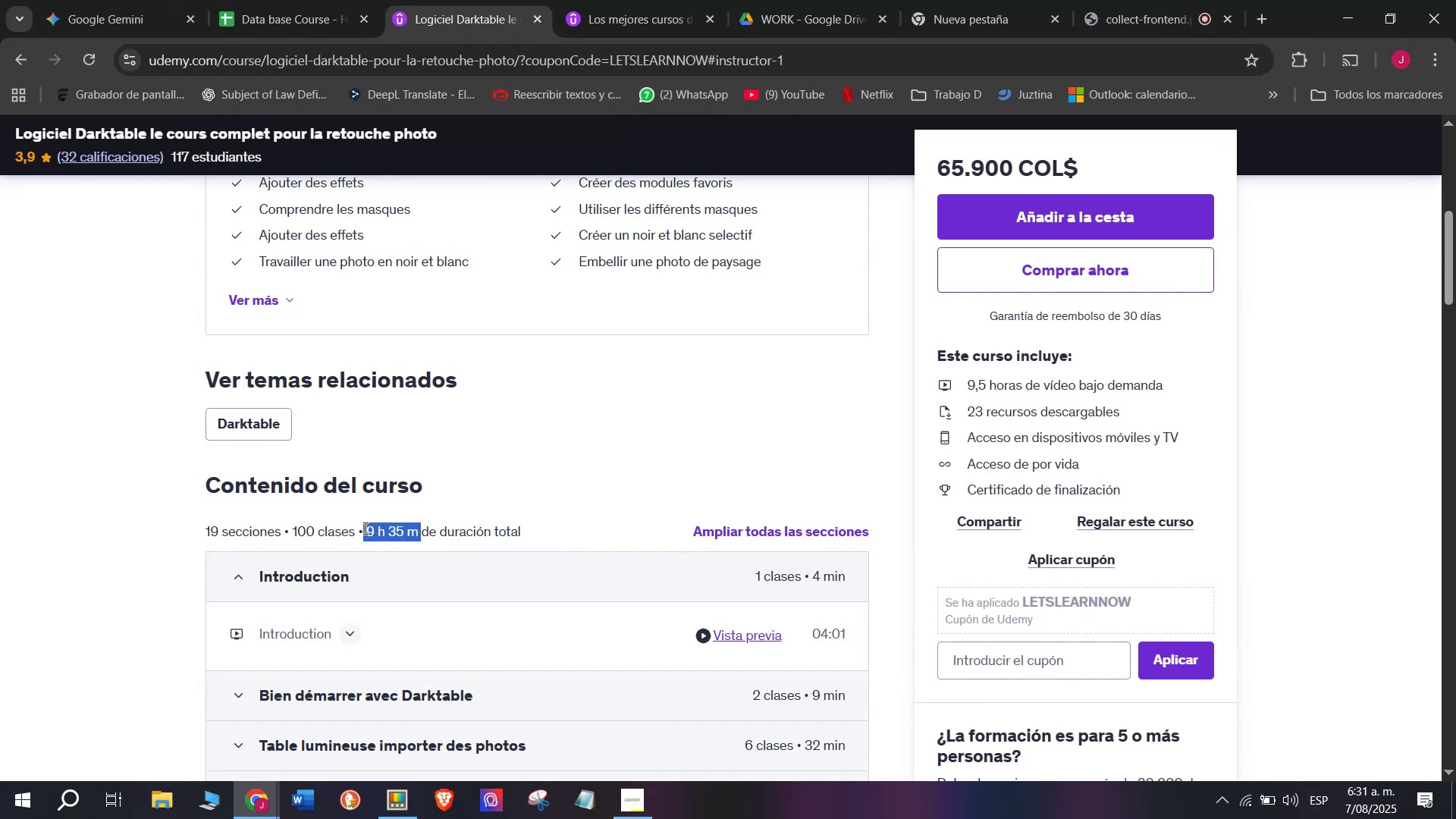 
key(Break)
 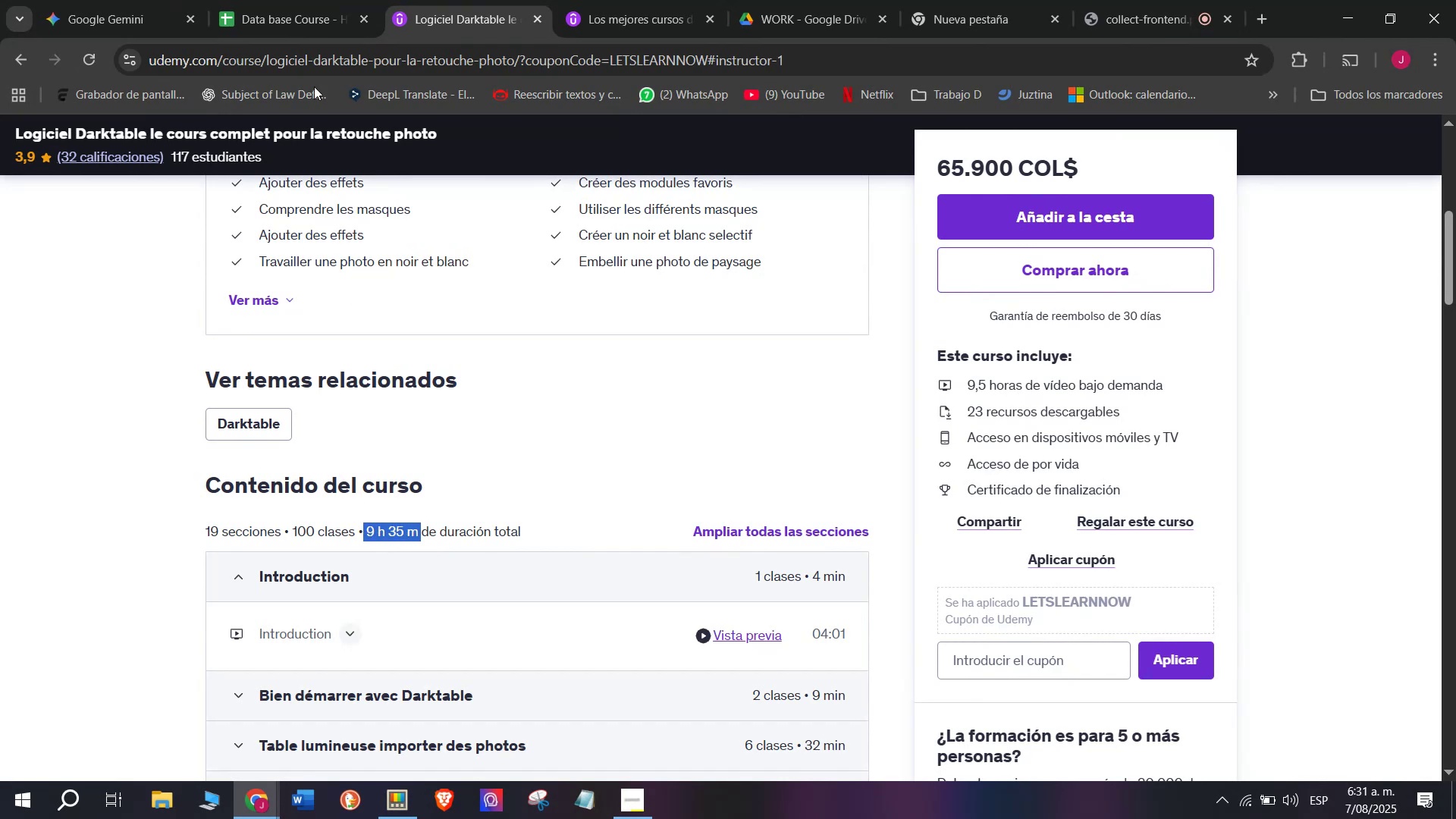 
key(Control+ControlLeft)
 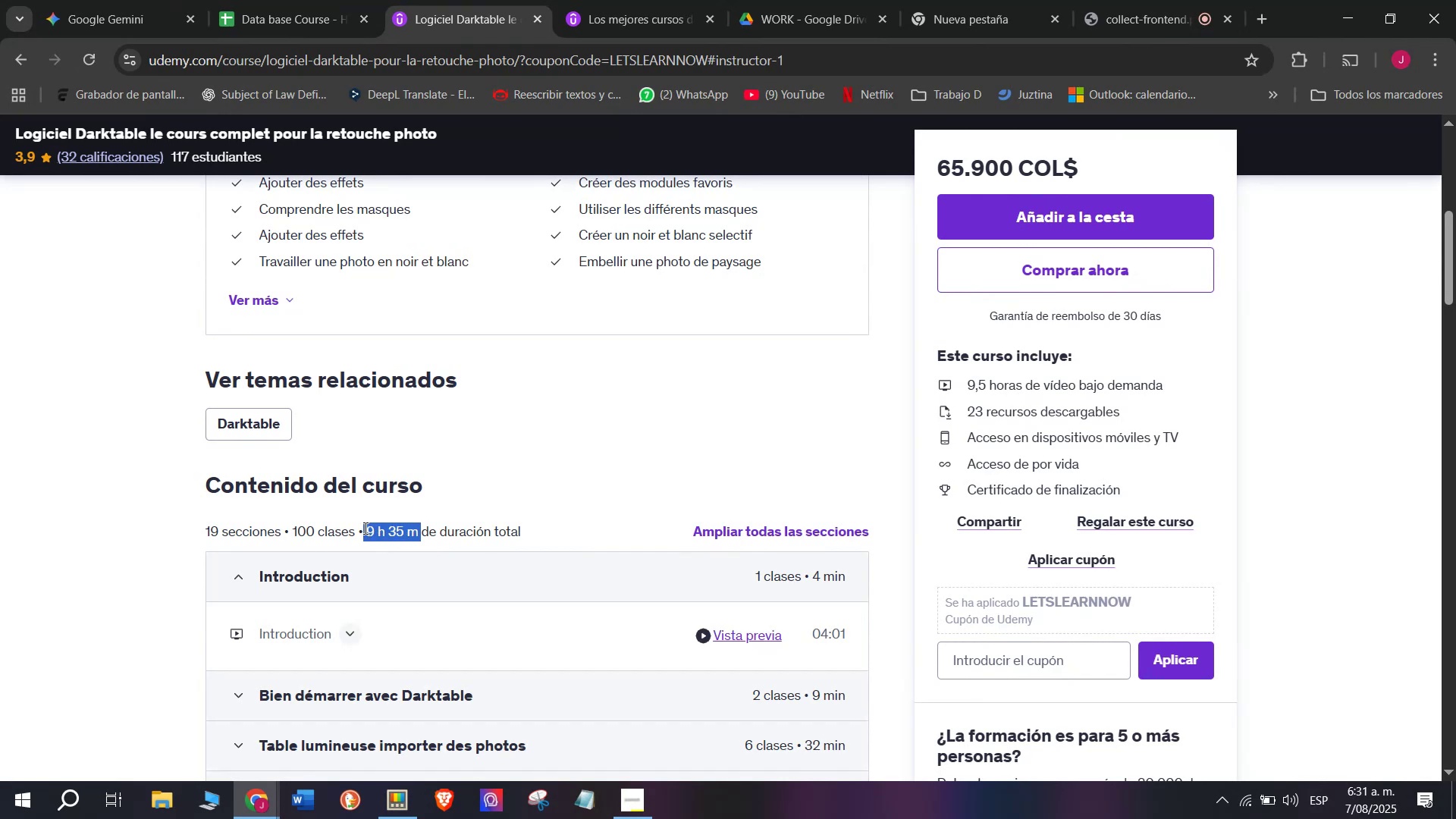 
key(Control+C)
 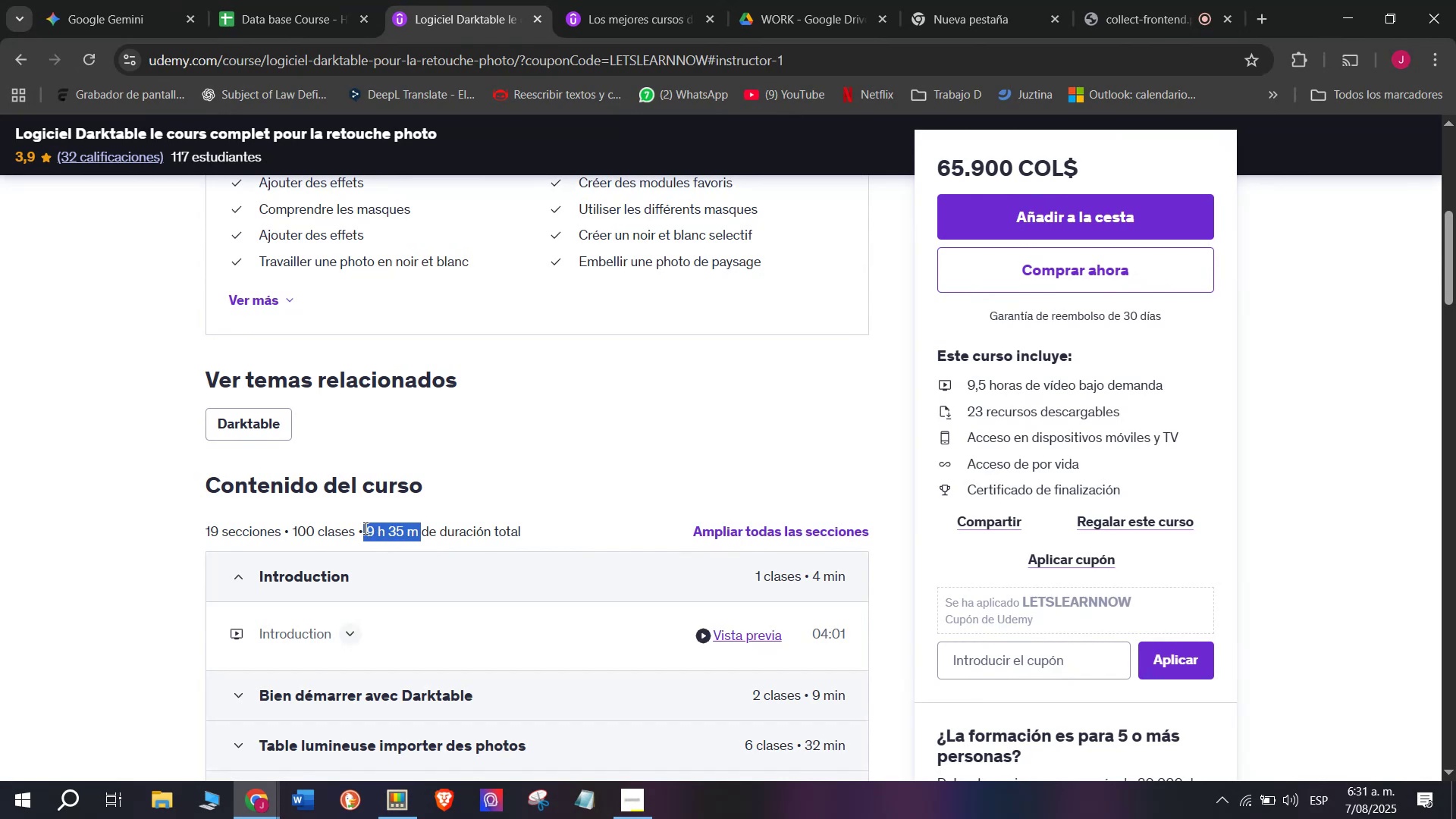 
key(Control+ControlLeft)
 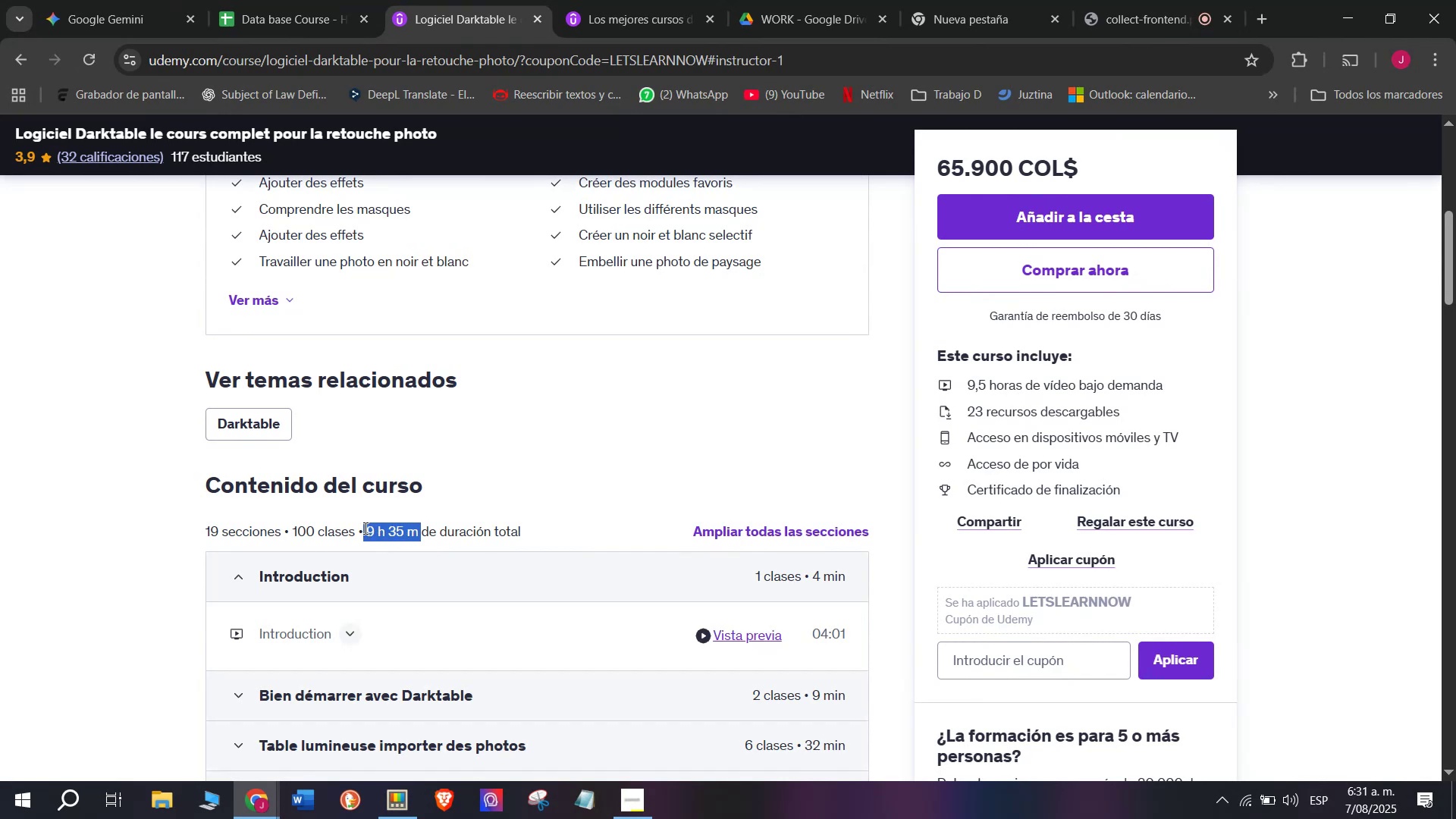 
key(Break)
 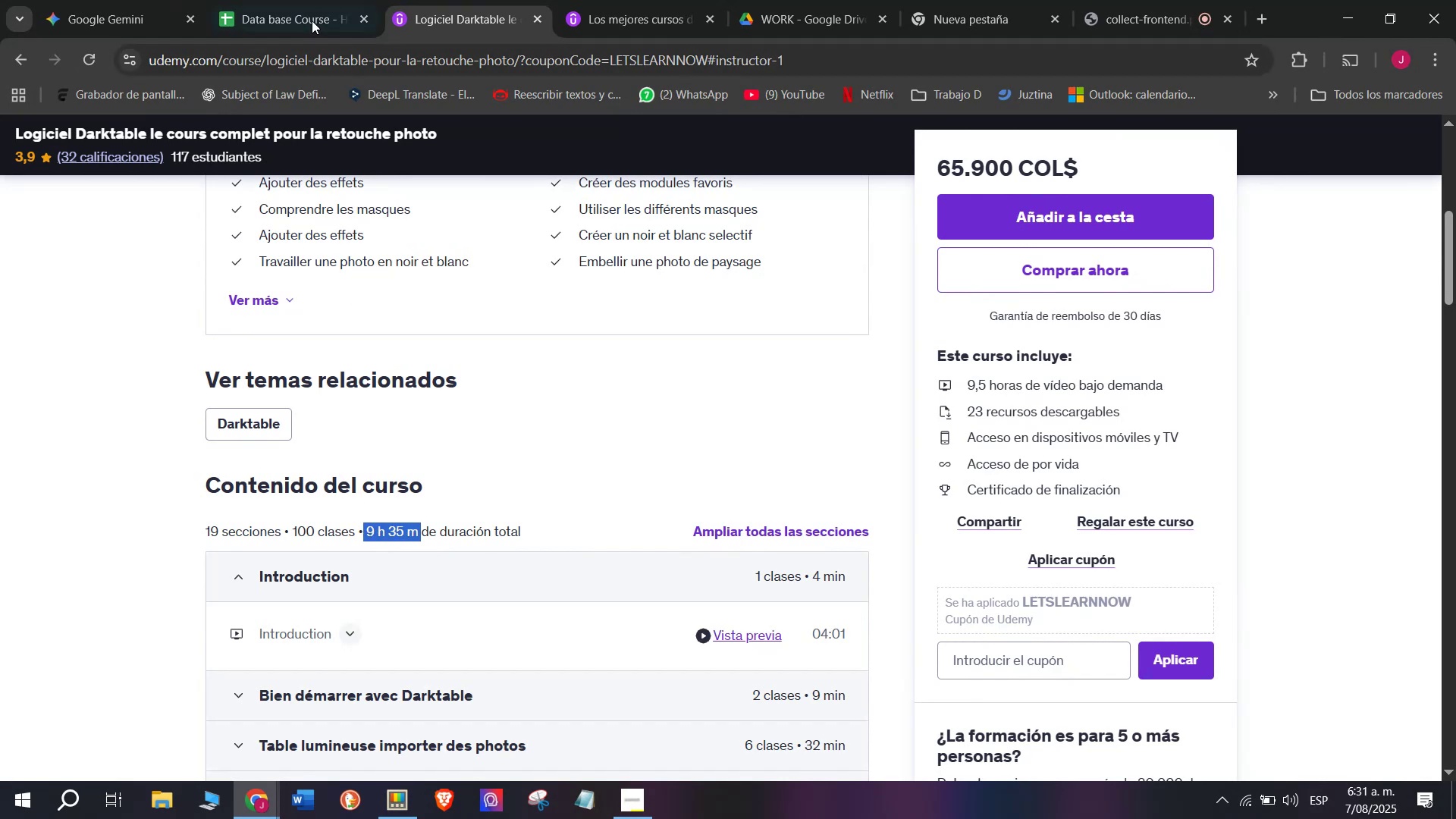 
key(Control+C)
 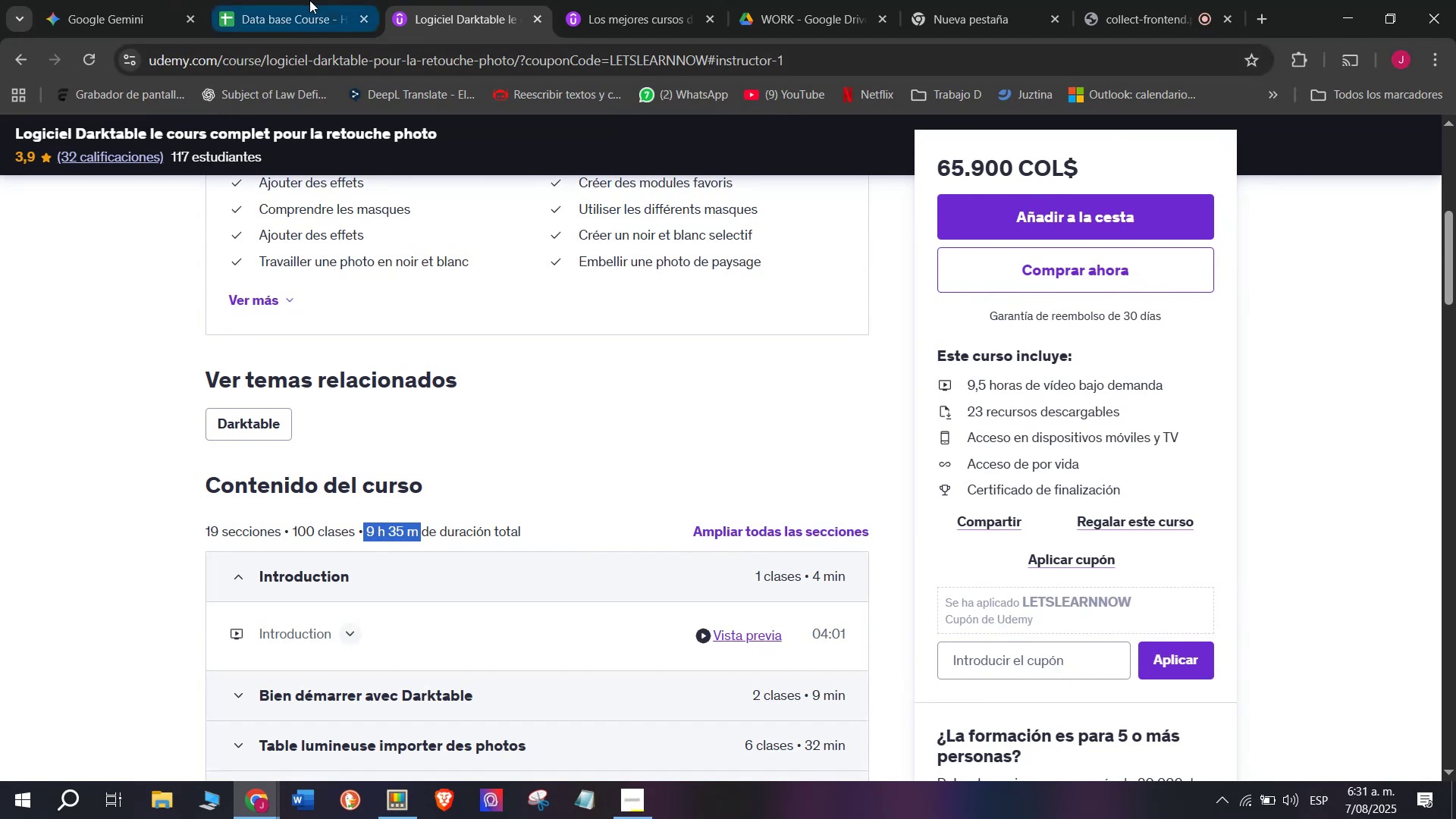 
left_click([308, 0])
 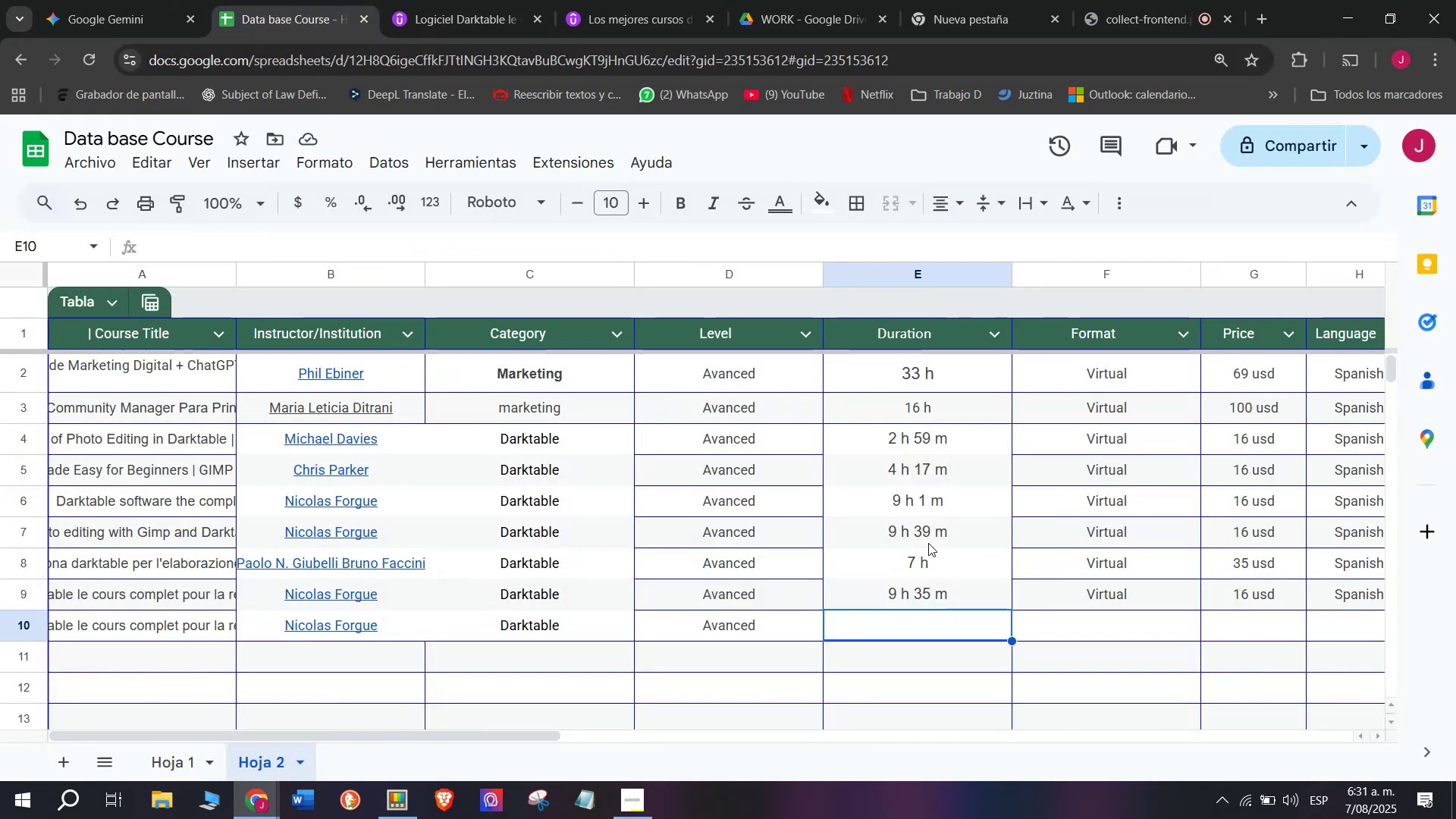 
key(Z)
 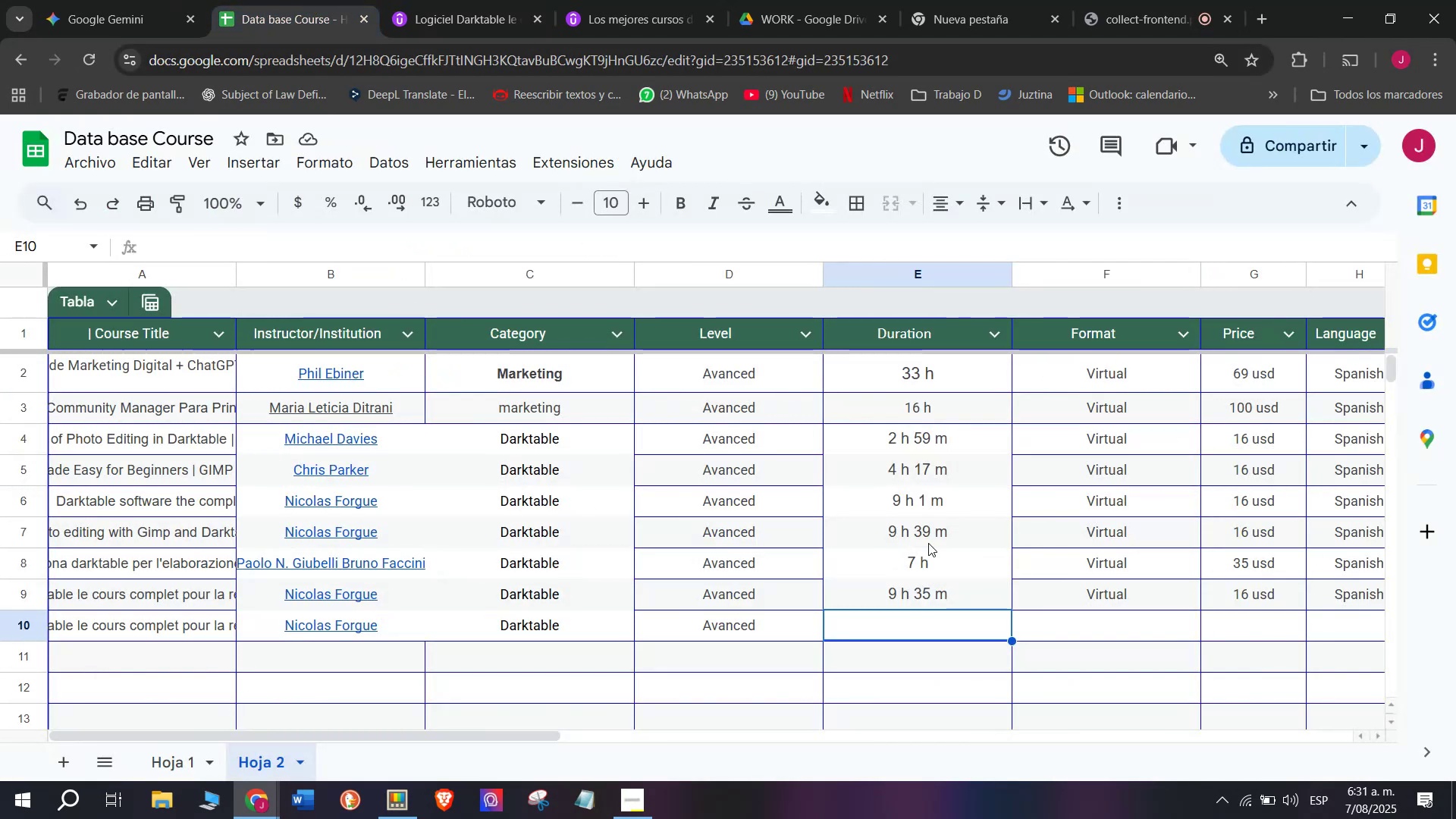 
key(Control+ControlLeft)
 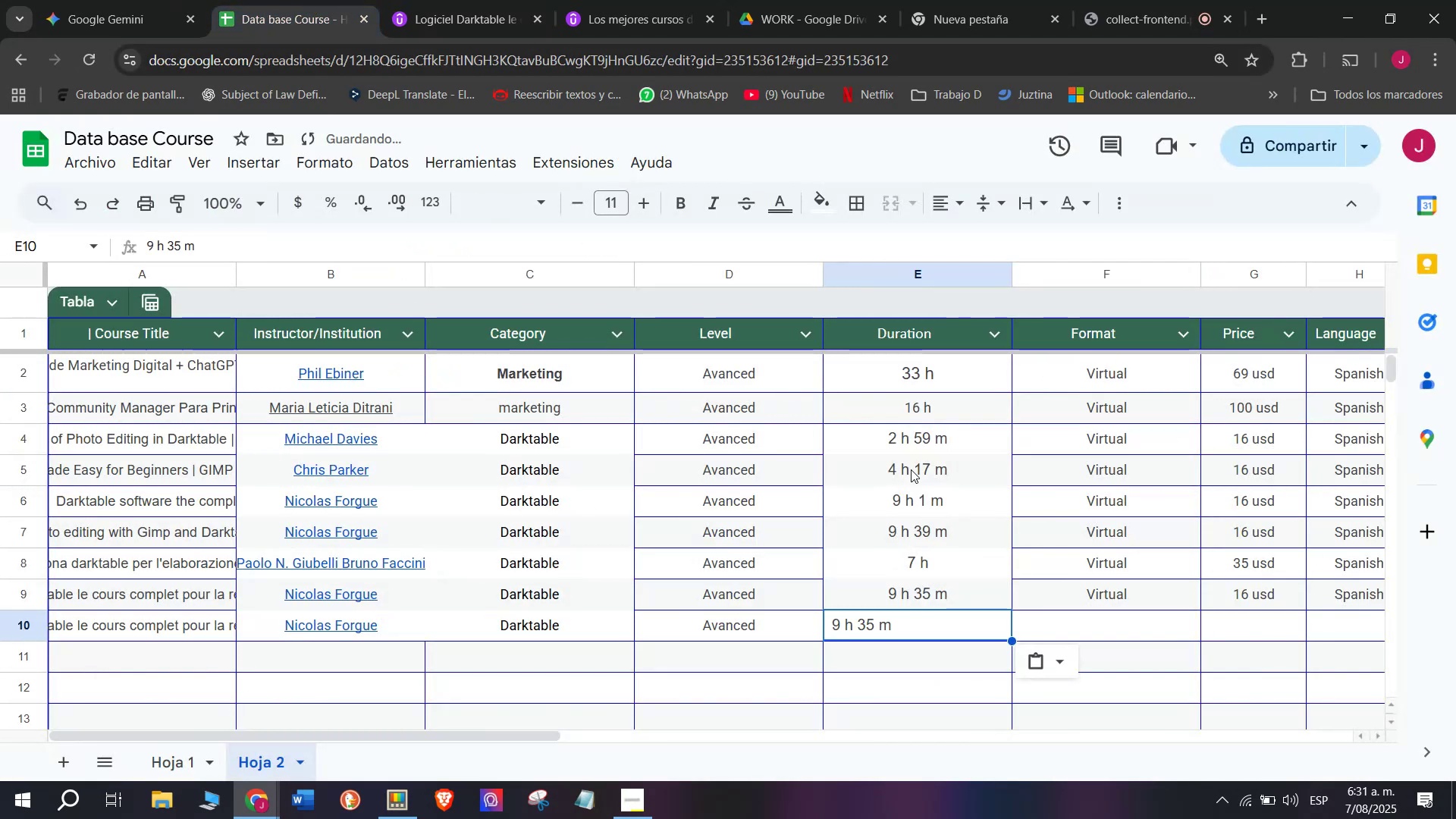 
key(Control+V)
 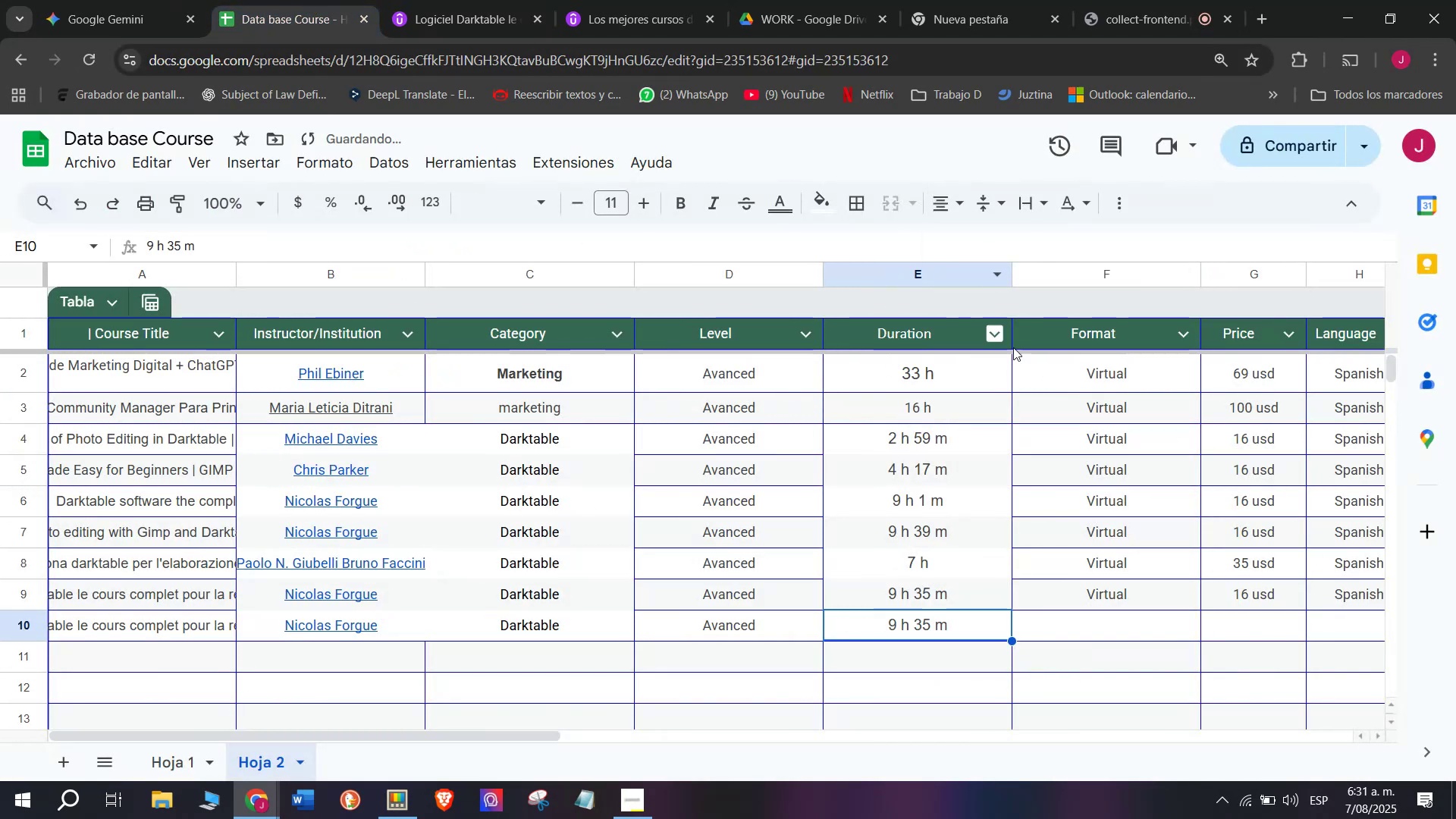 
left_click([1091, 589])
 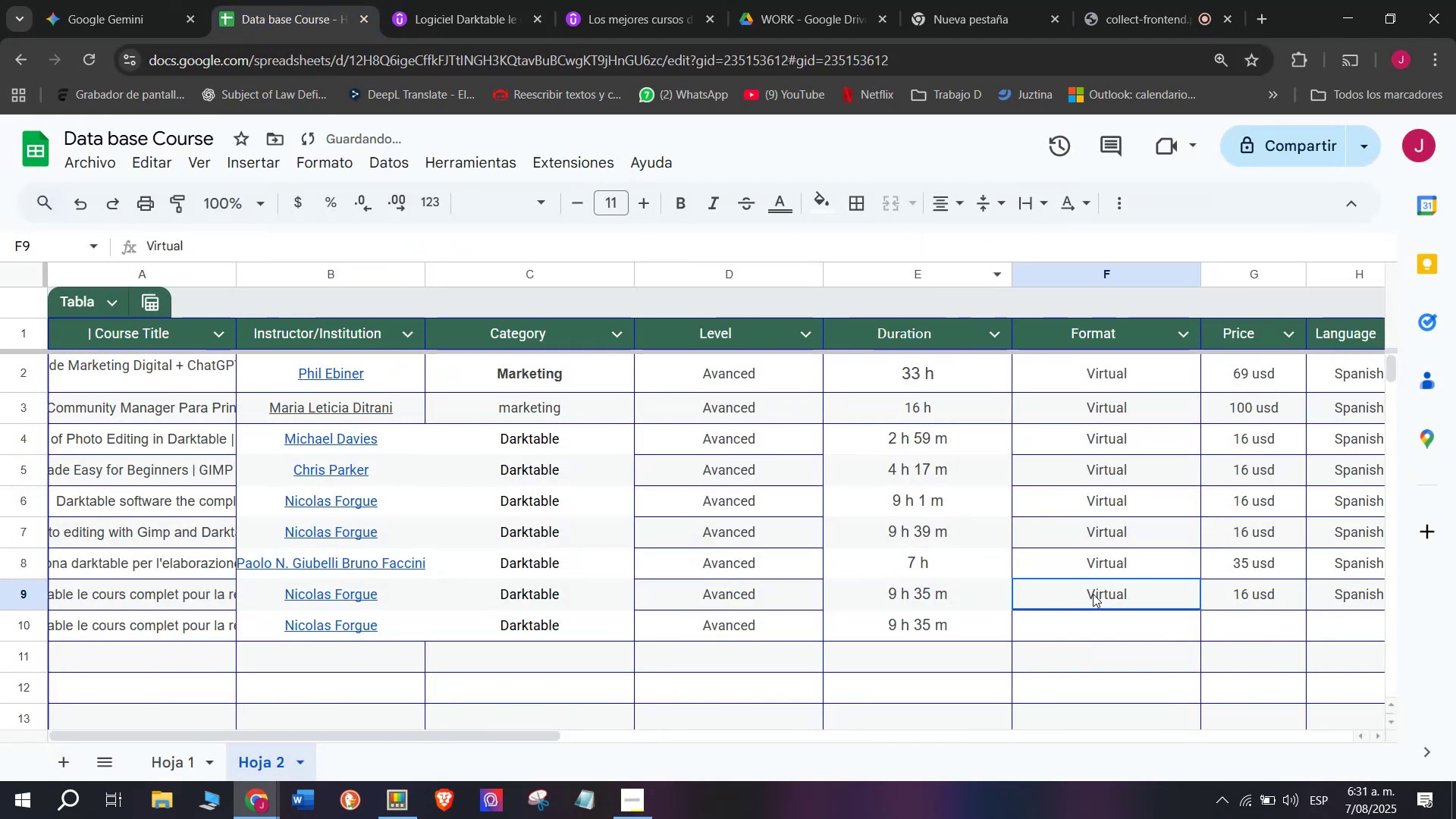 
key(Control+C)
 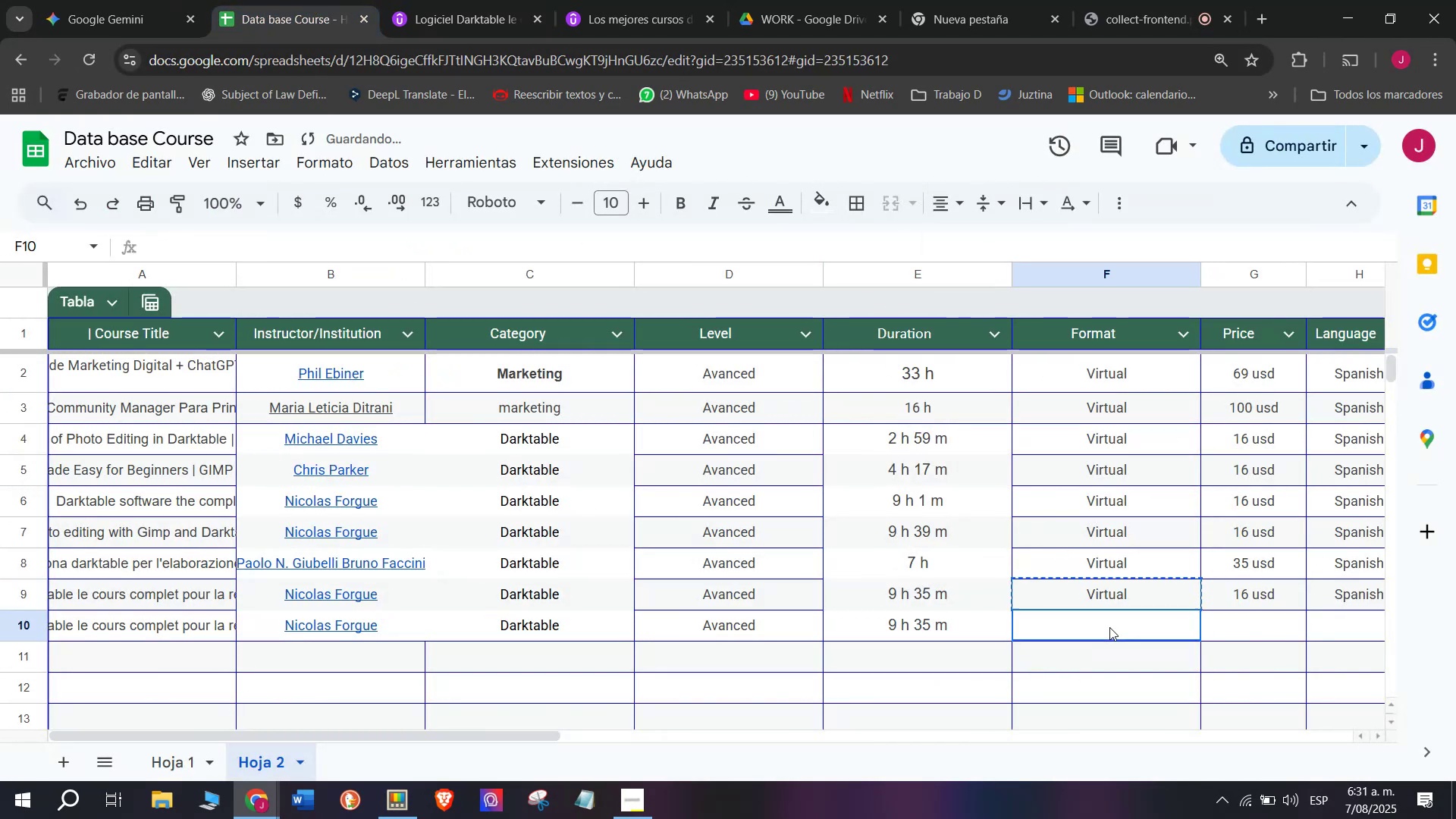 
key(Break)
 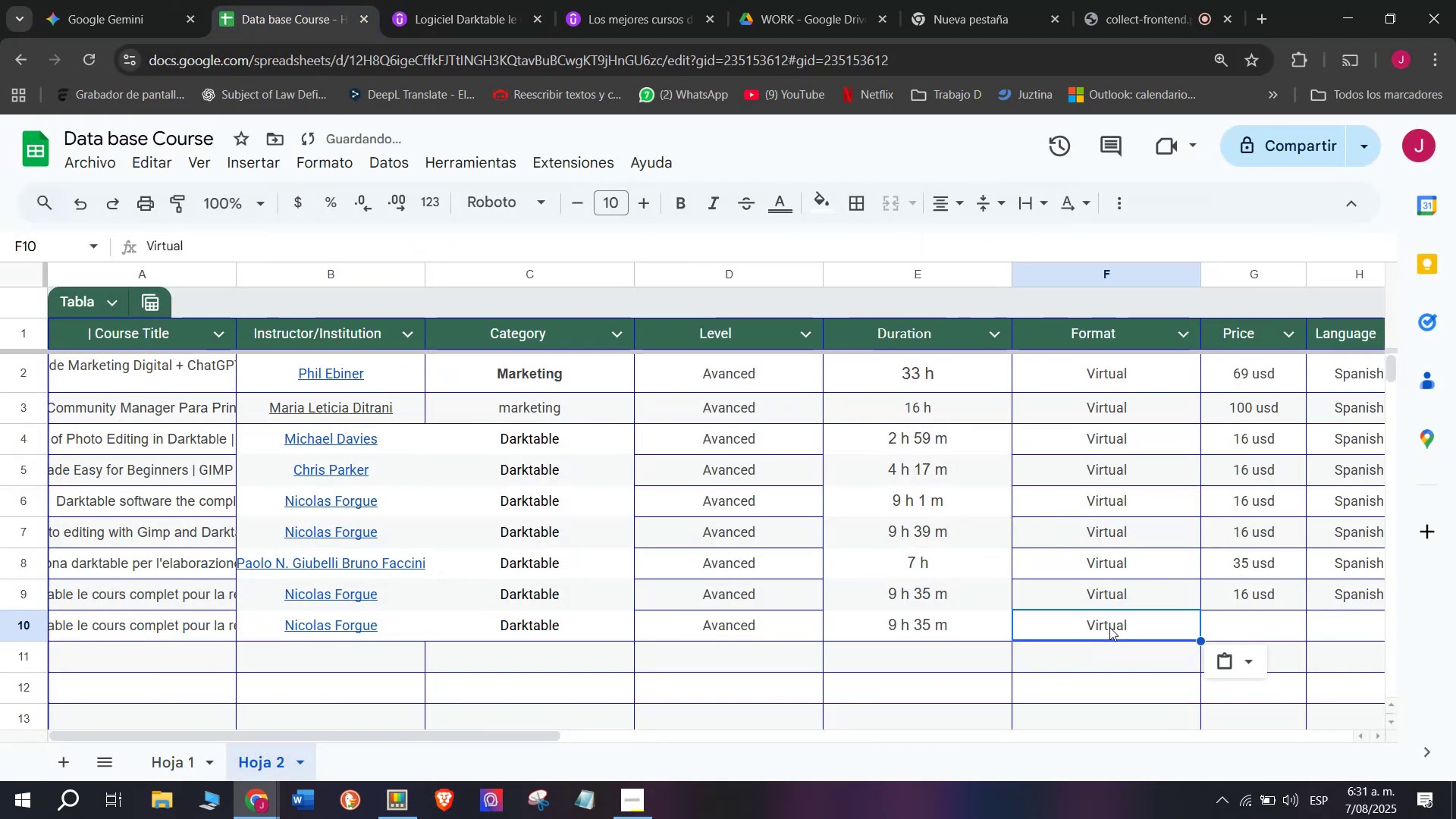 
key(Control+ControlLeft)
 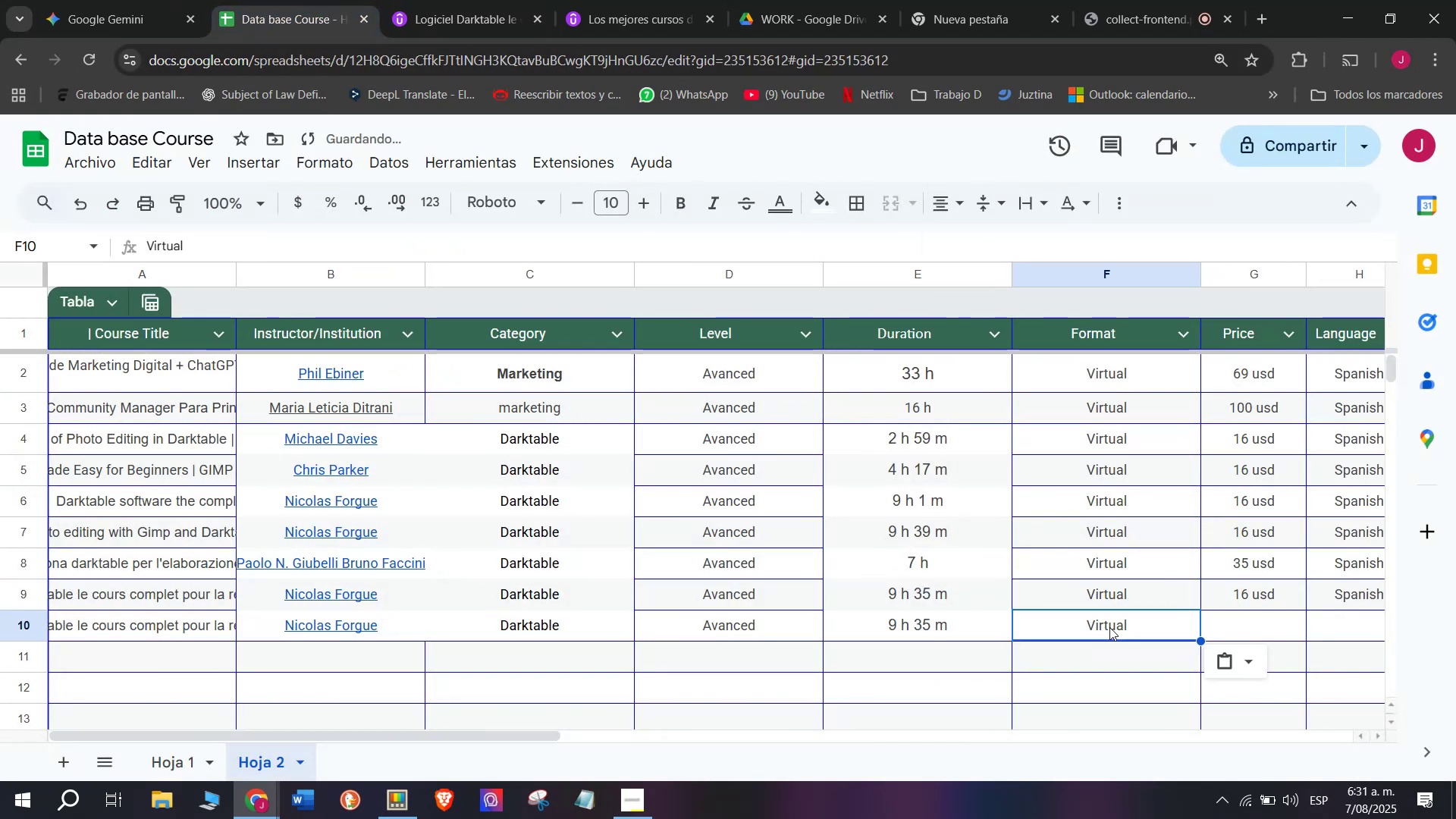 
double_click([1109, 627])
 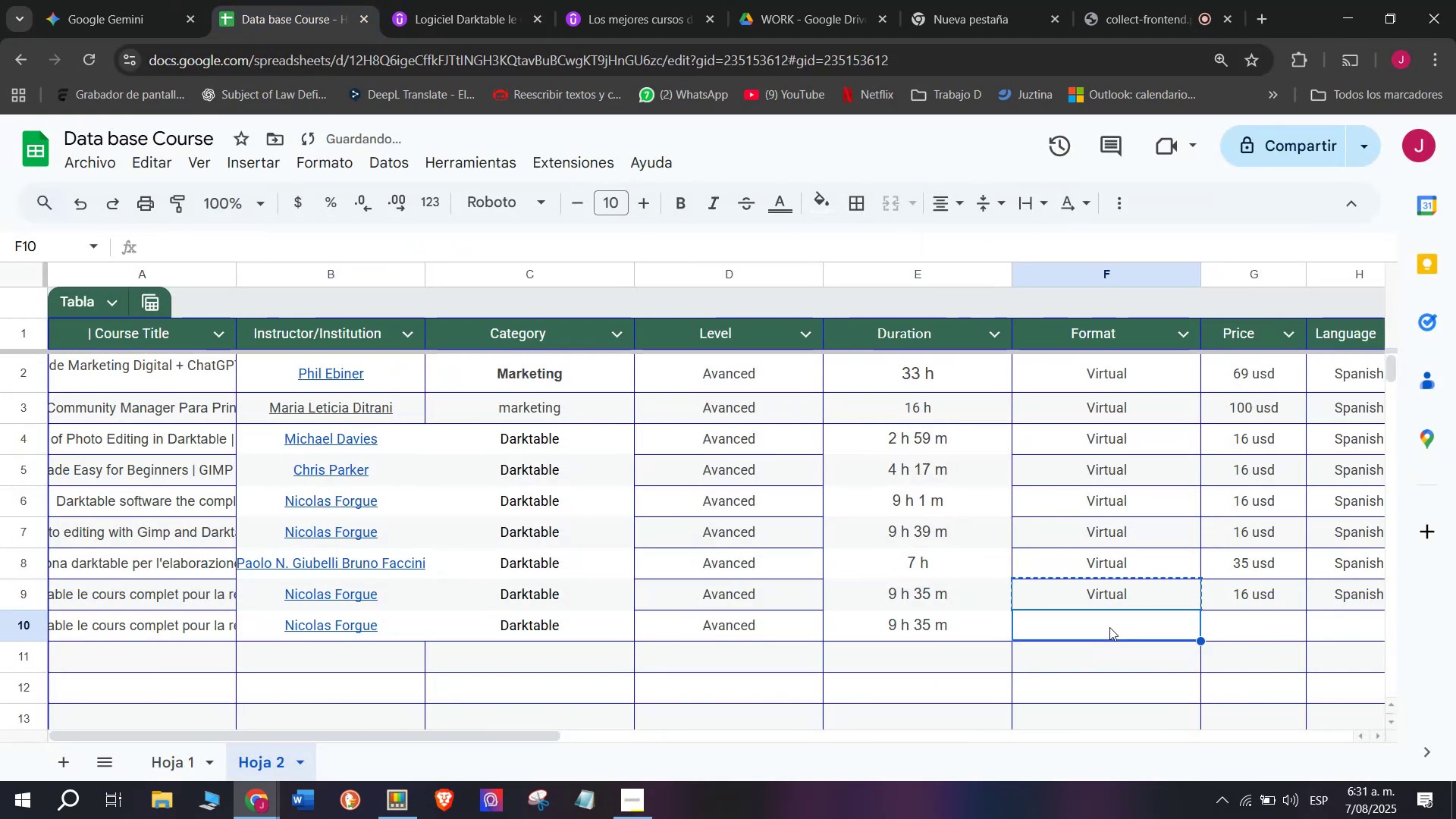 
key(Control+ControlLeft)
 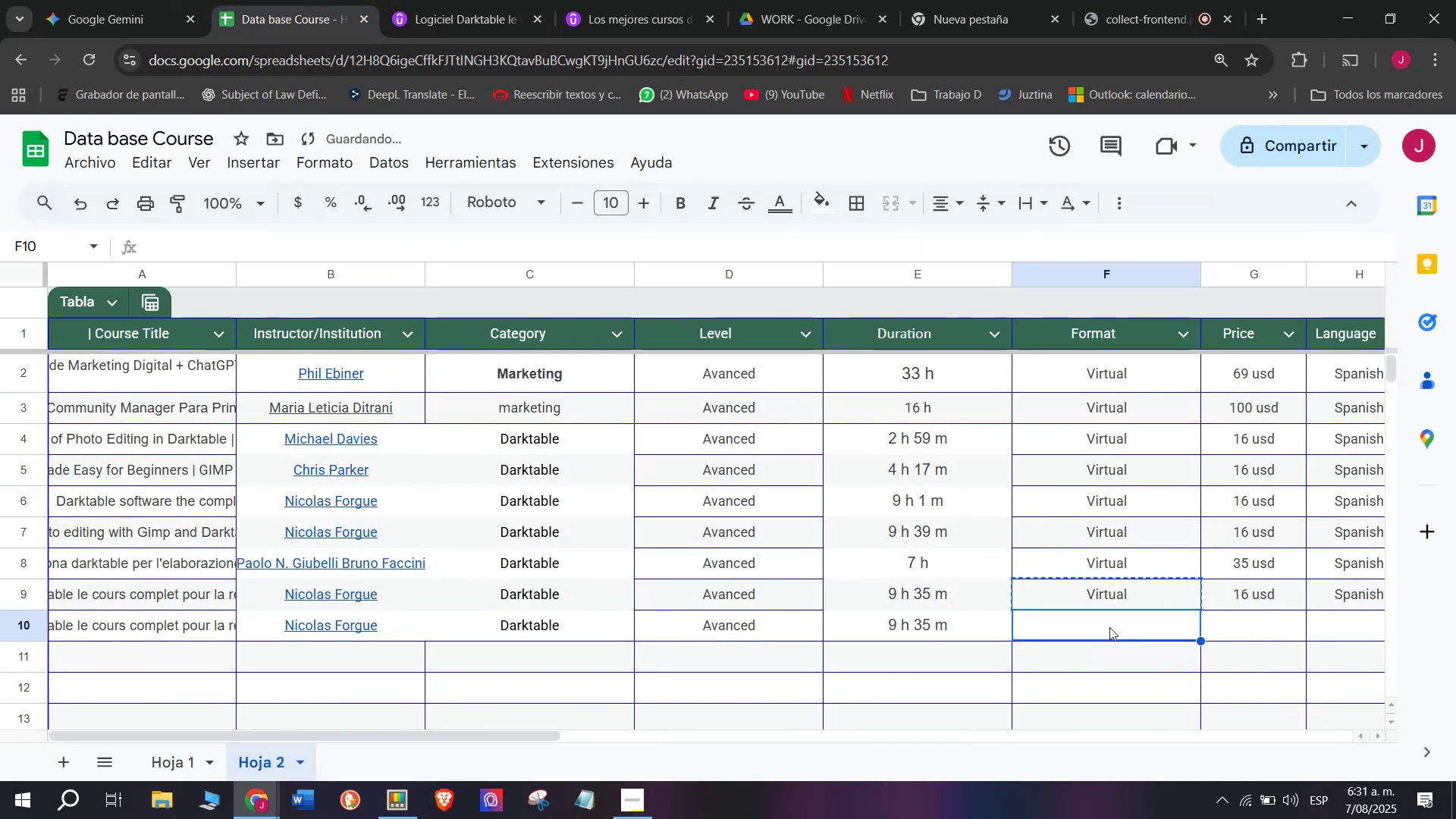 
key(Z)
 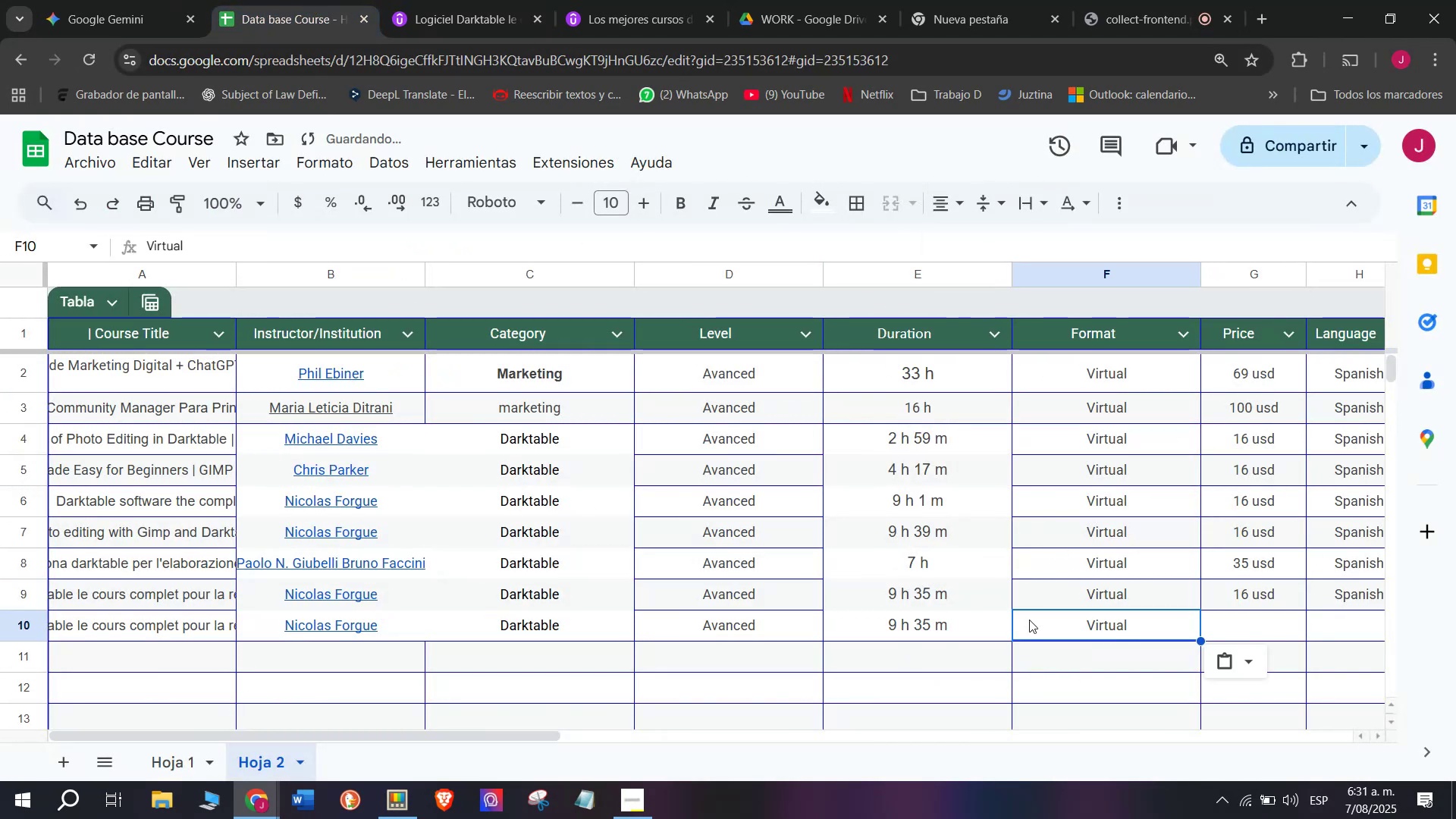 
key(Control+V)
 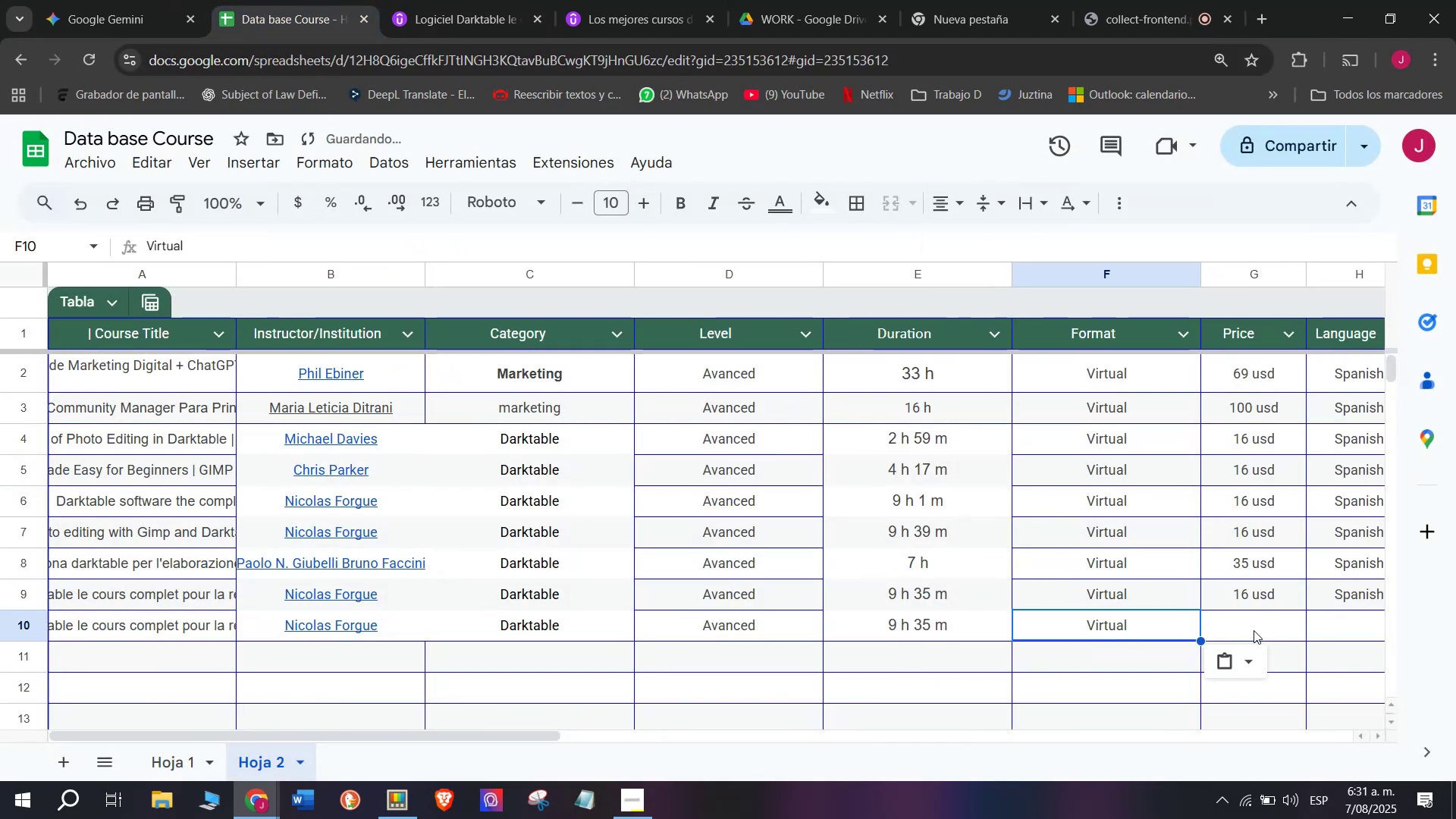 
left_click([1267, 598])
 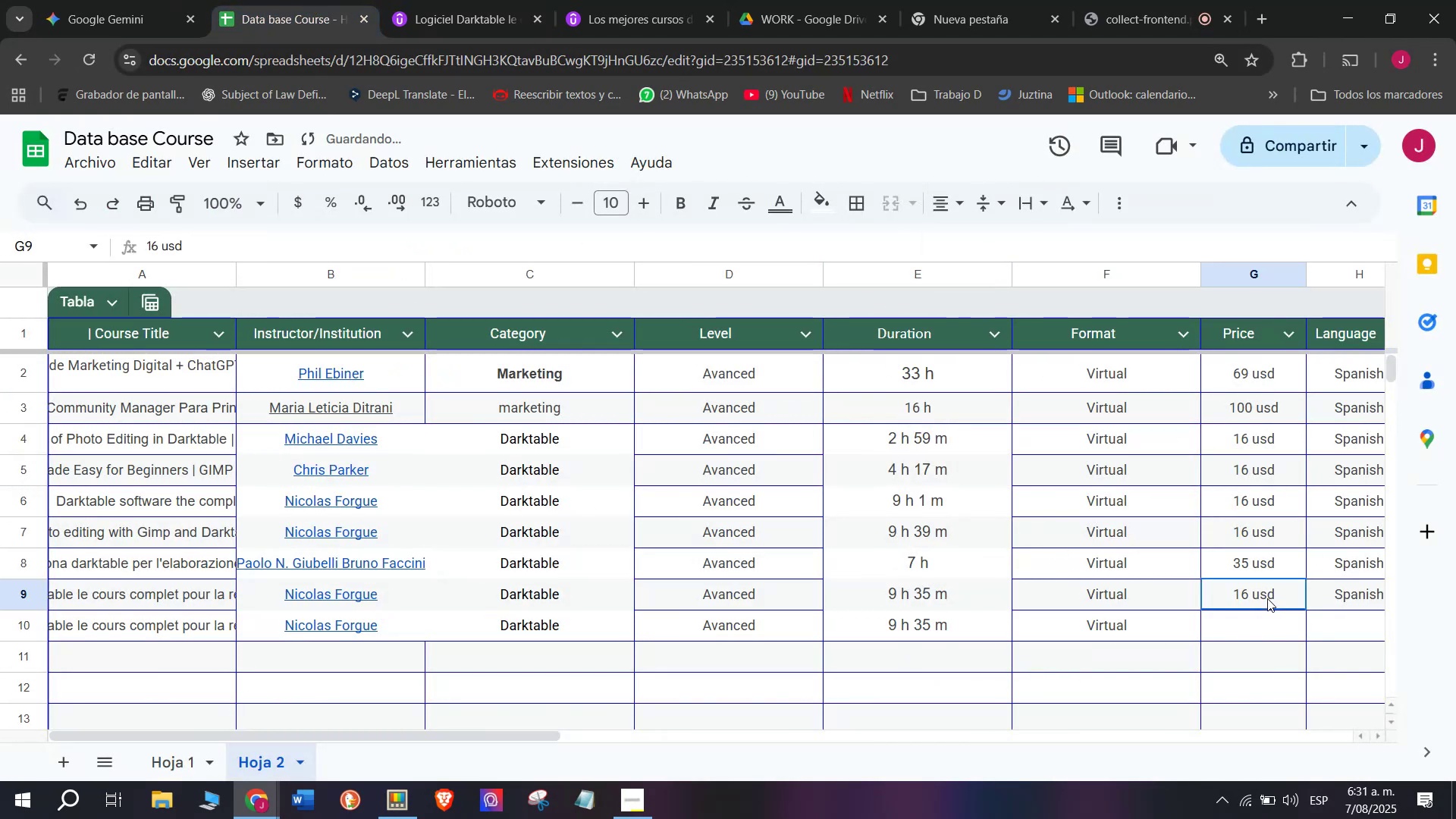 
key(Break)
 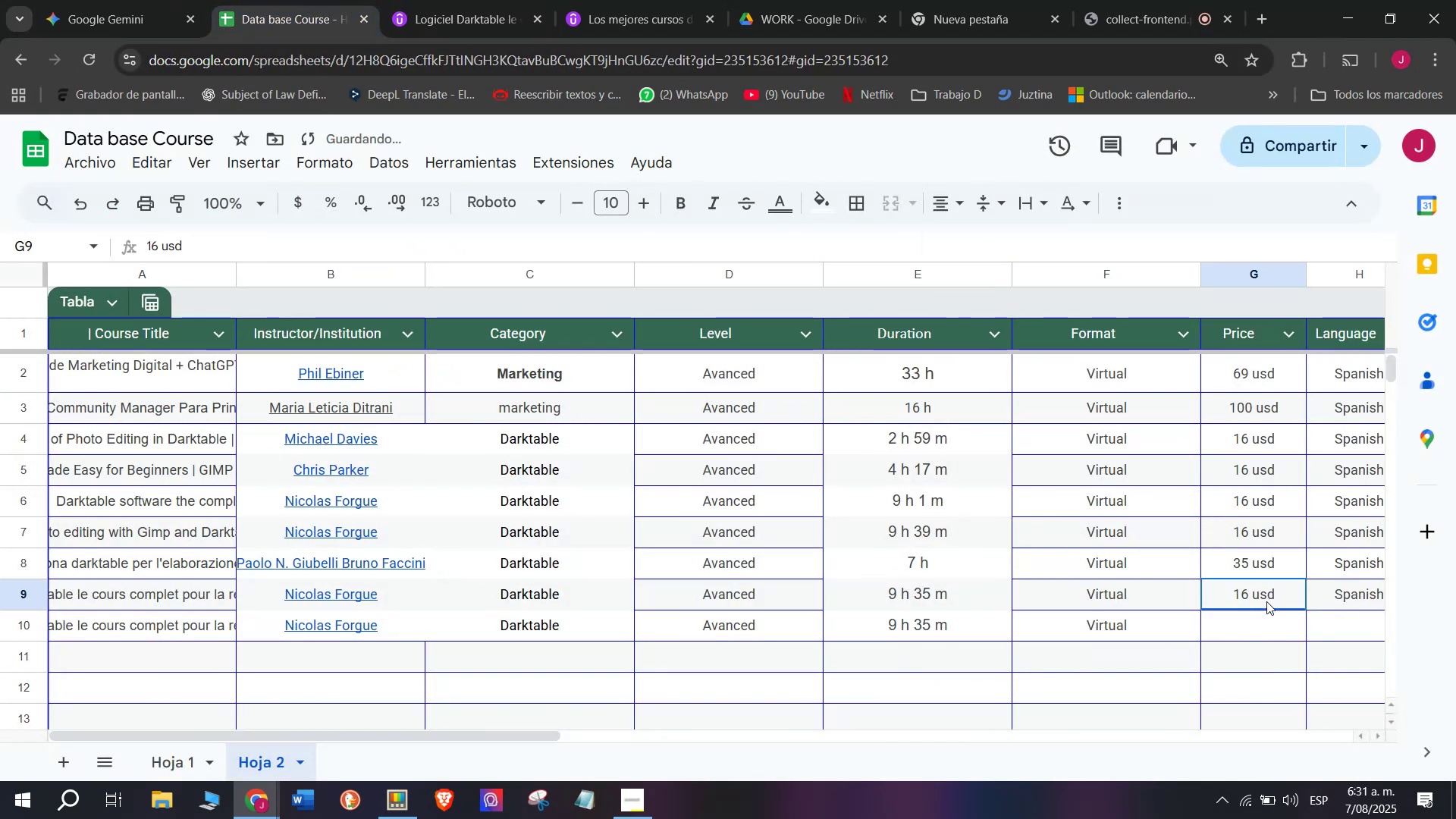 
key(Control+ControlLeft)
 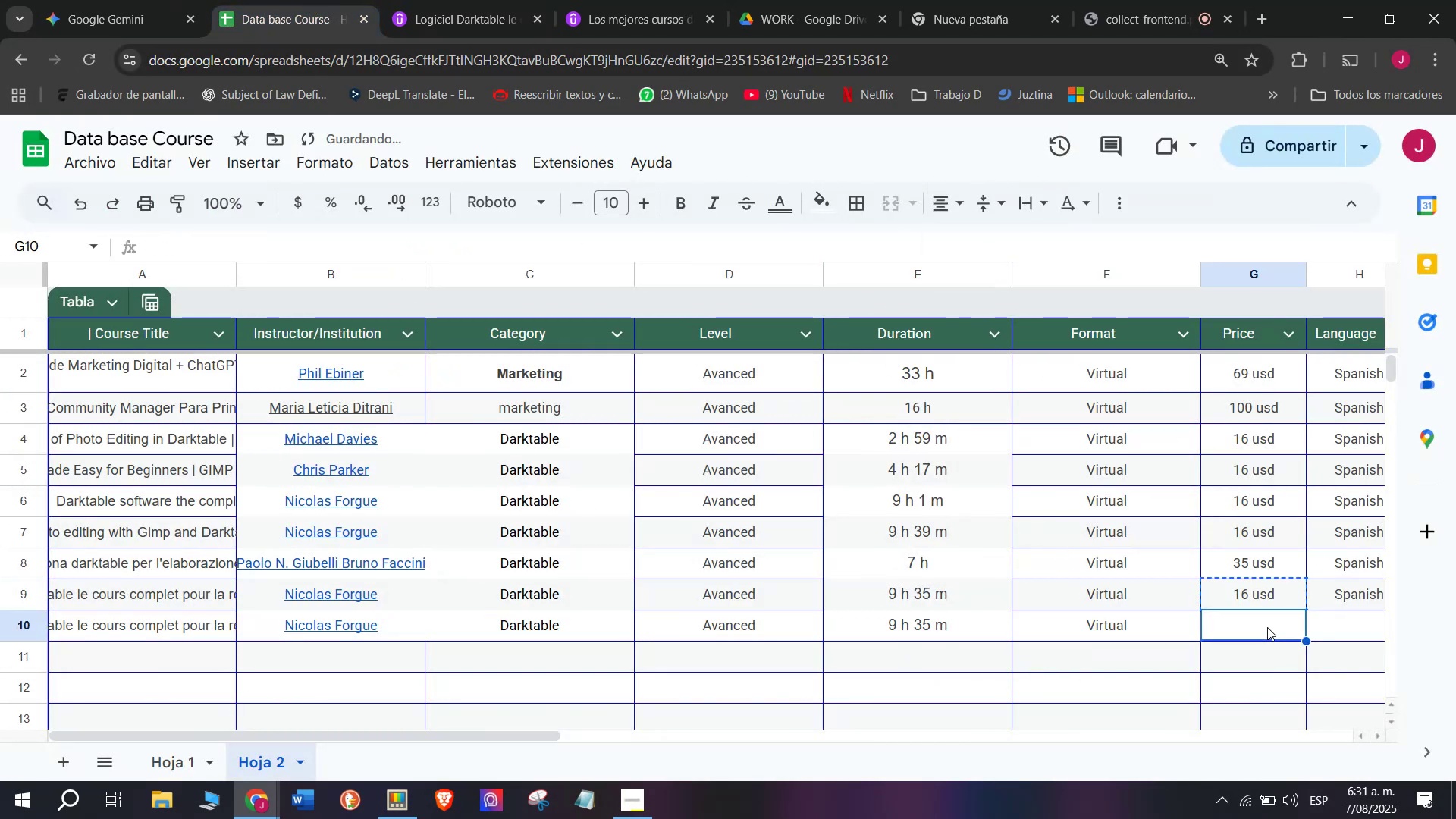 
key(Control+C)
 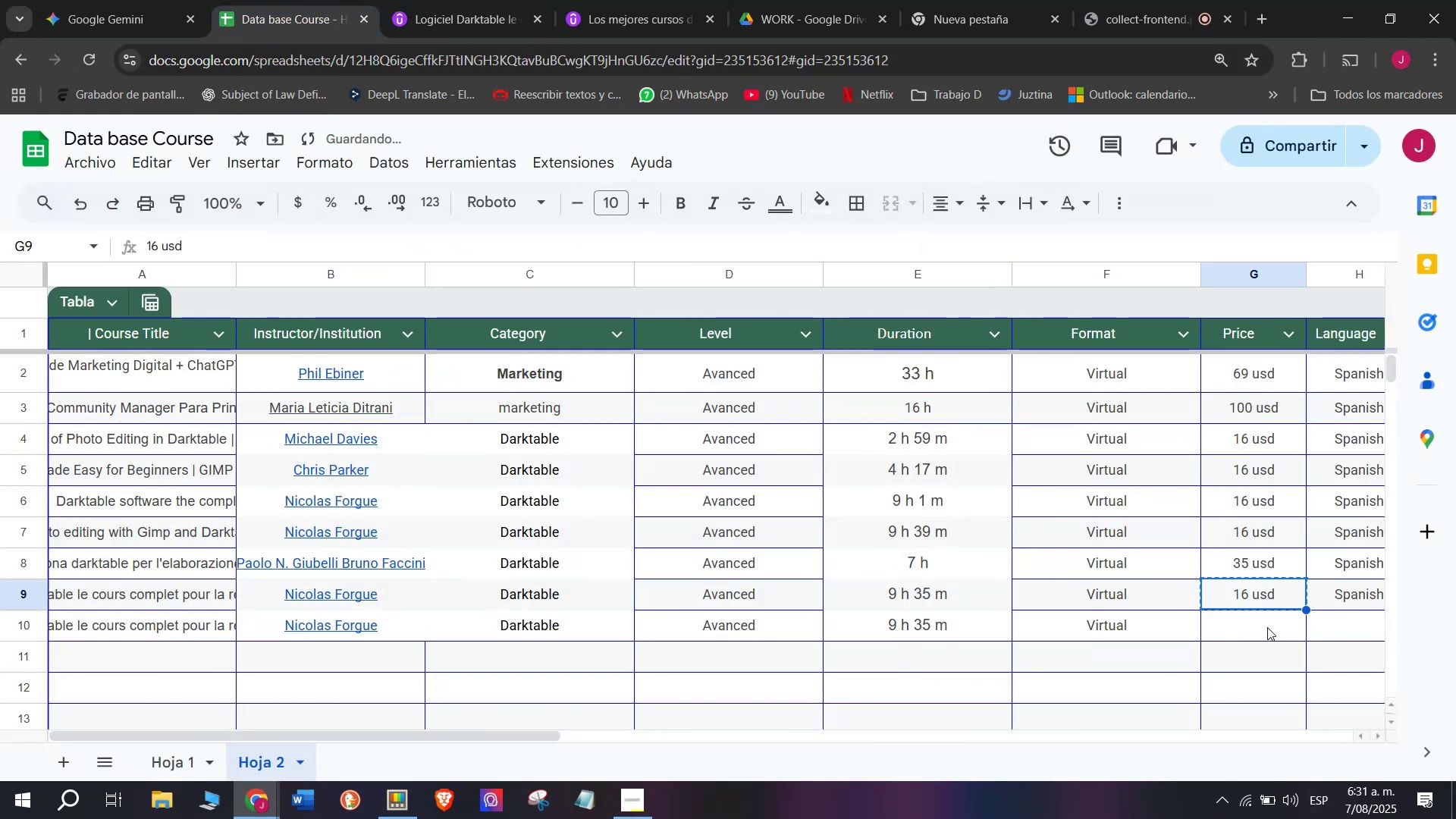 
left_click([1267, 627])
 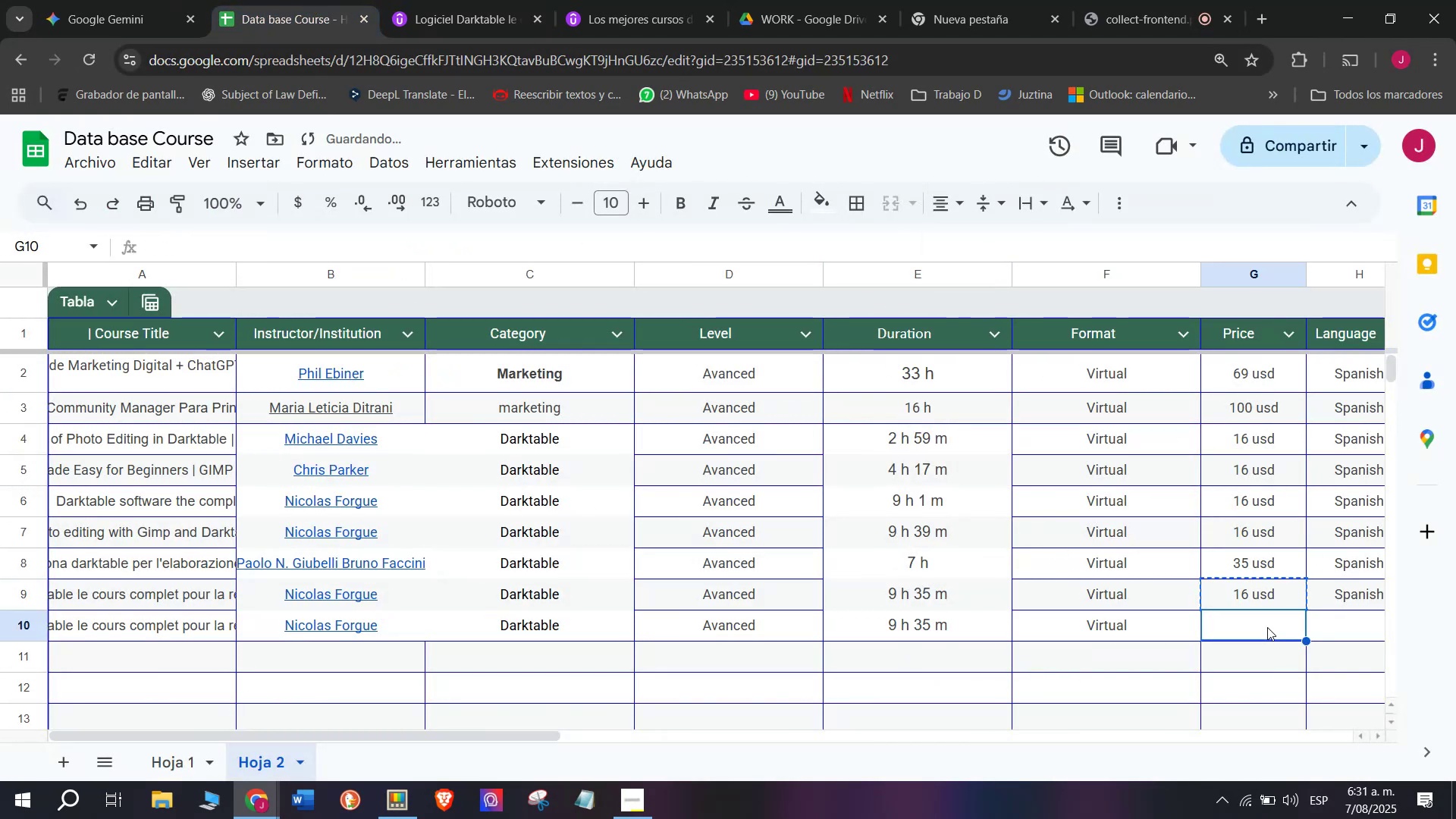 
key(Control+ControlLeft)
 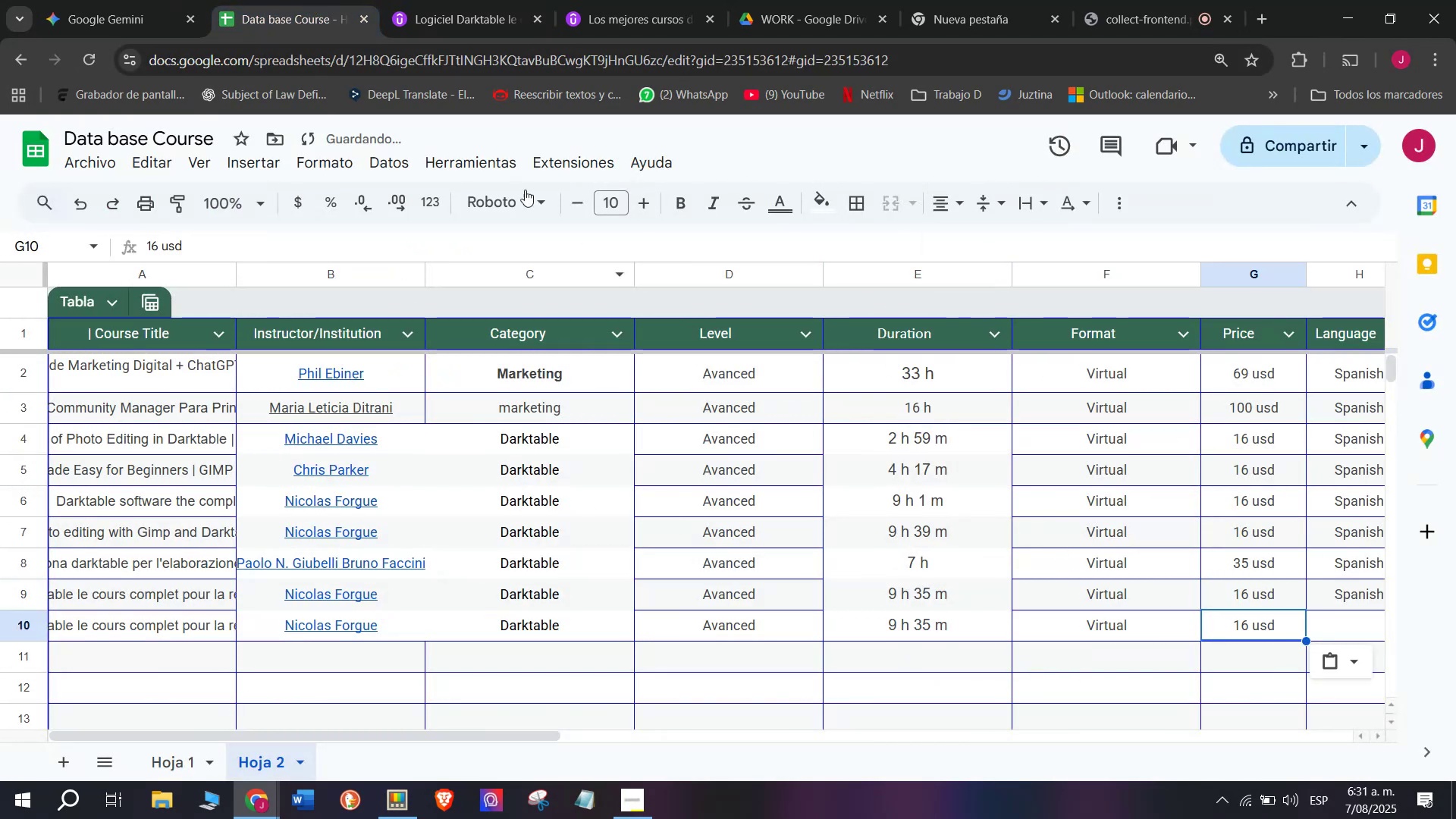 
key(Z)
 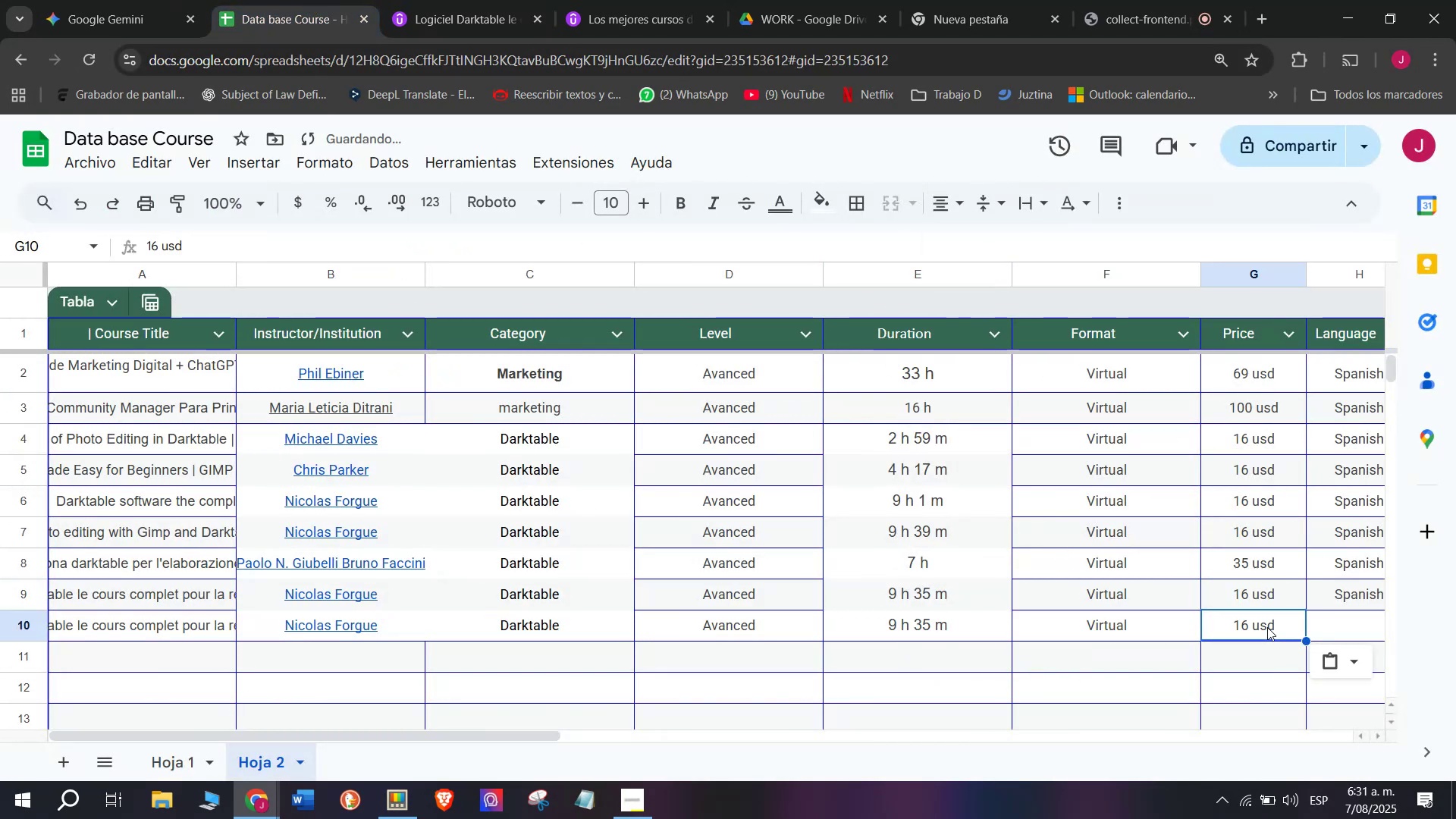 
key(Control+V)
 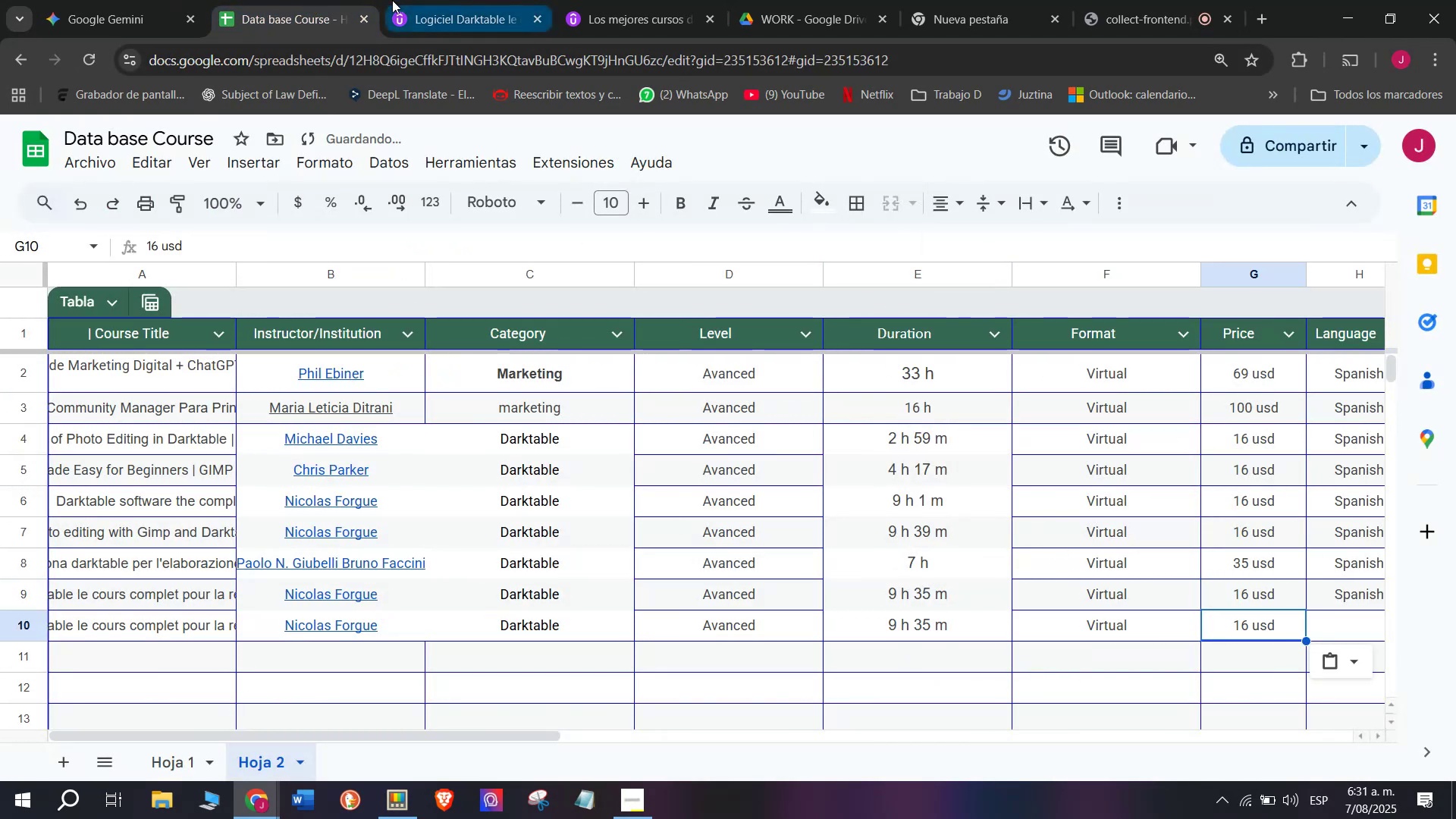 
left_click([398, 0])
 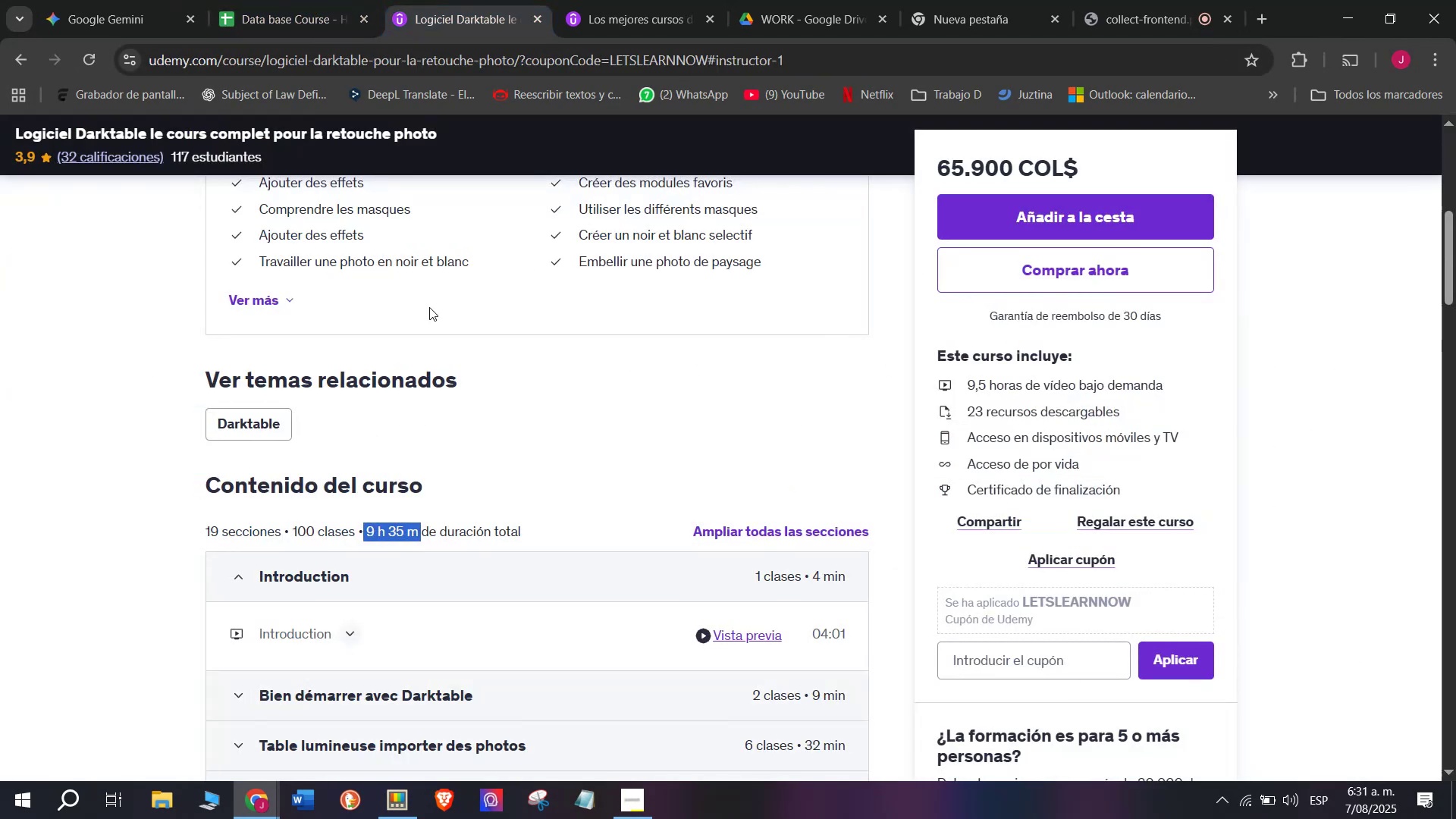 
scroll: coordinate [438, 321], scroll_direction: up, amount: 3.0
 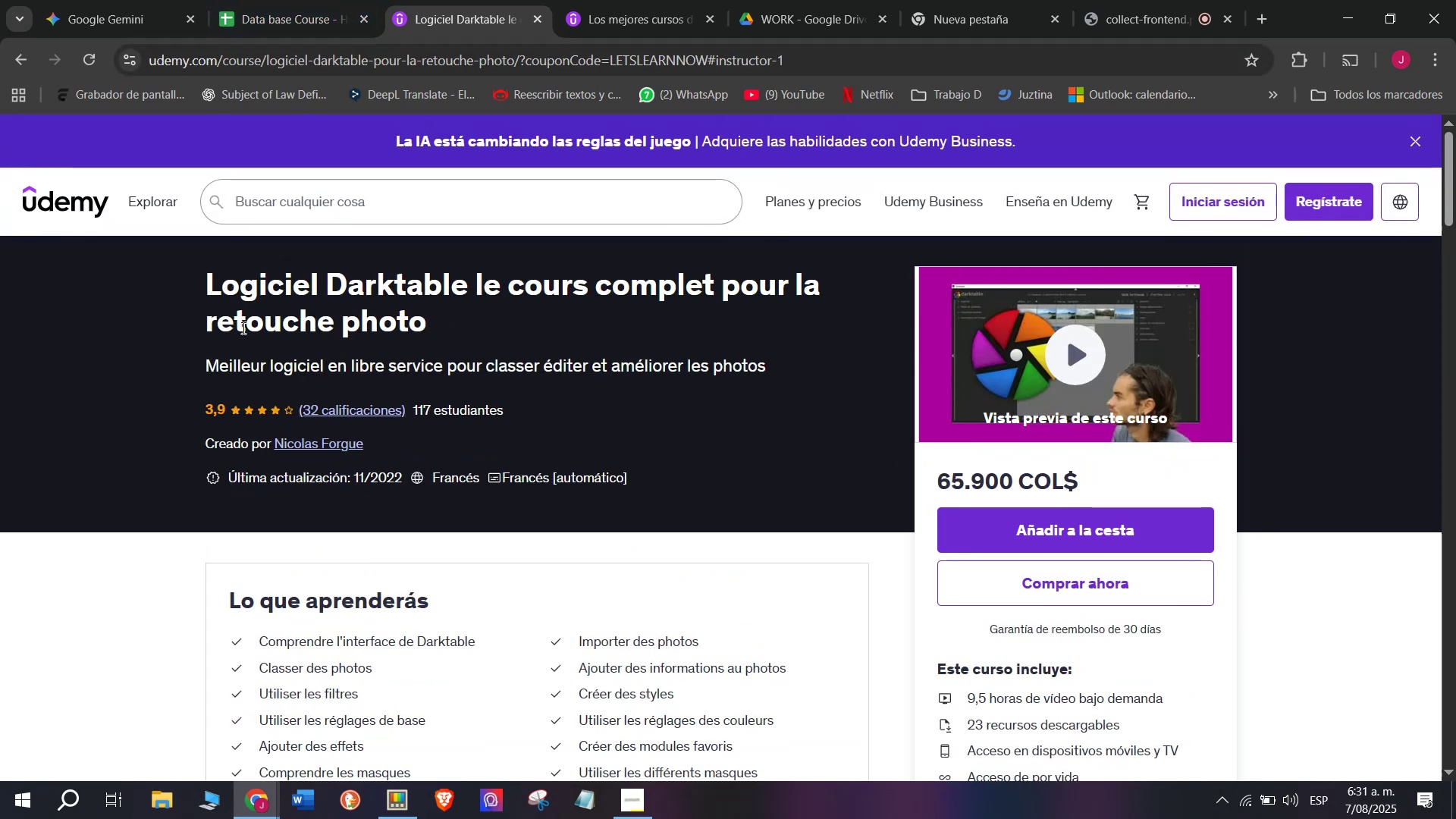 
left_click([355, 0])
 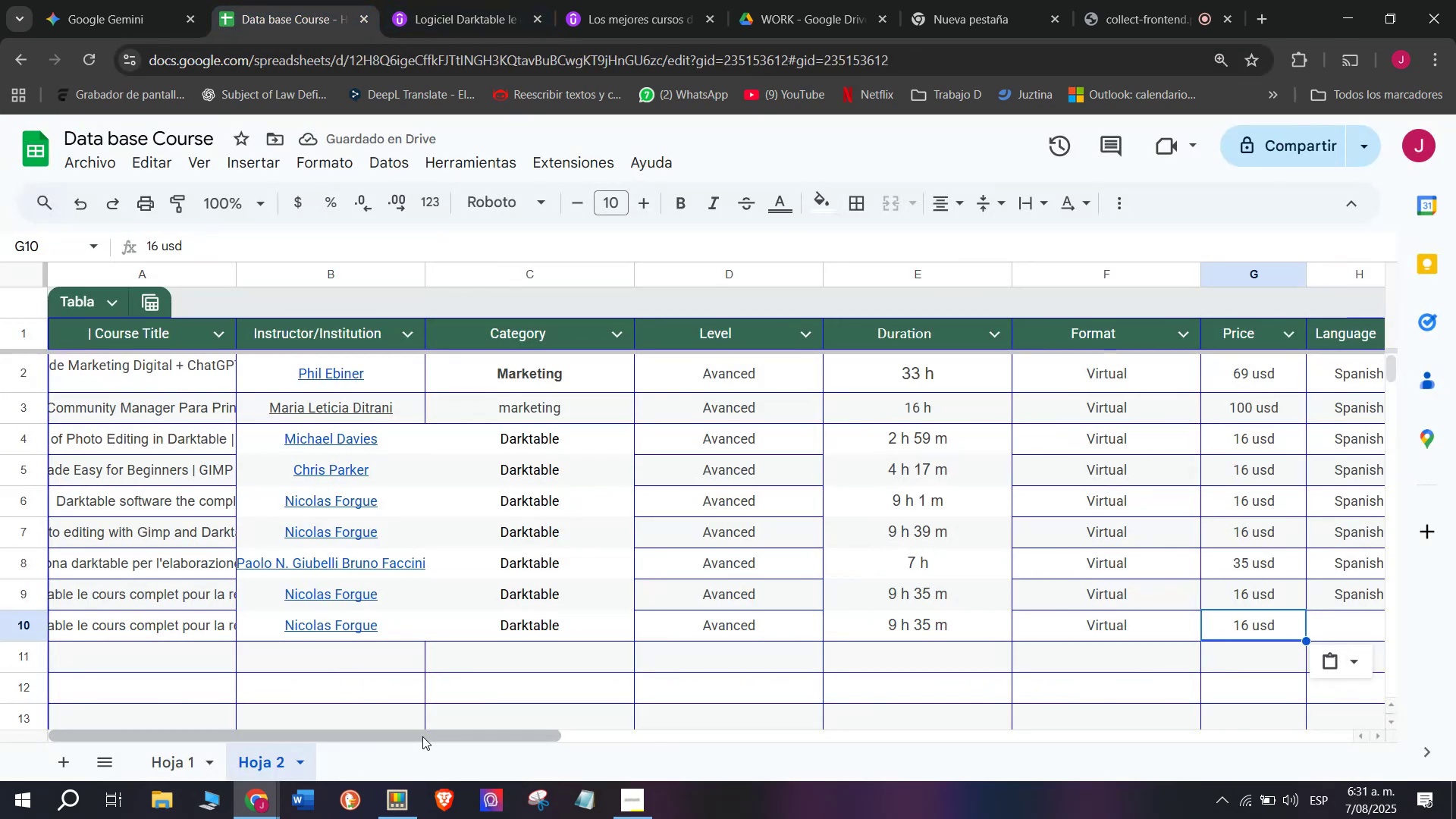 
left_click_drag(start_coordinate=[427, 733], to_coordinate=[736, 796])
 